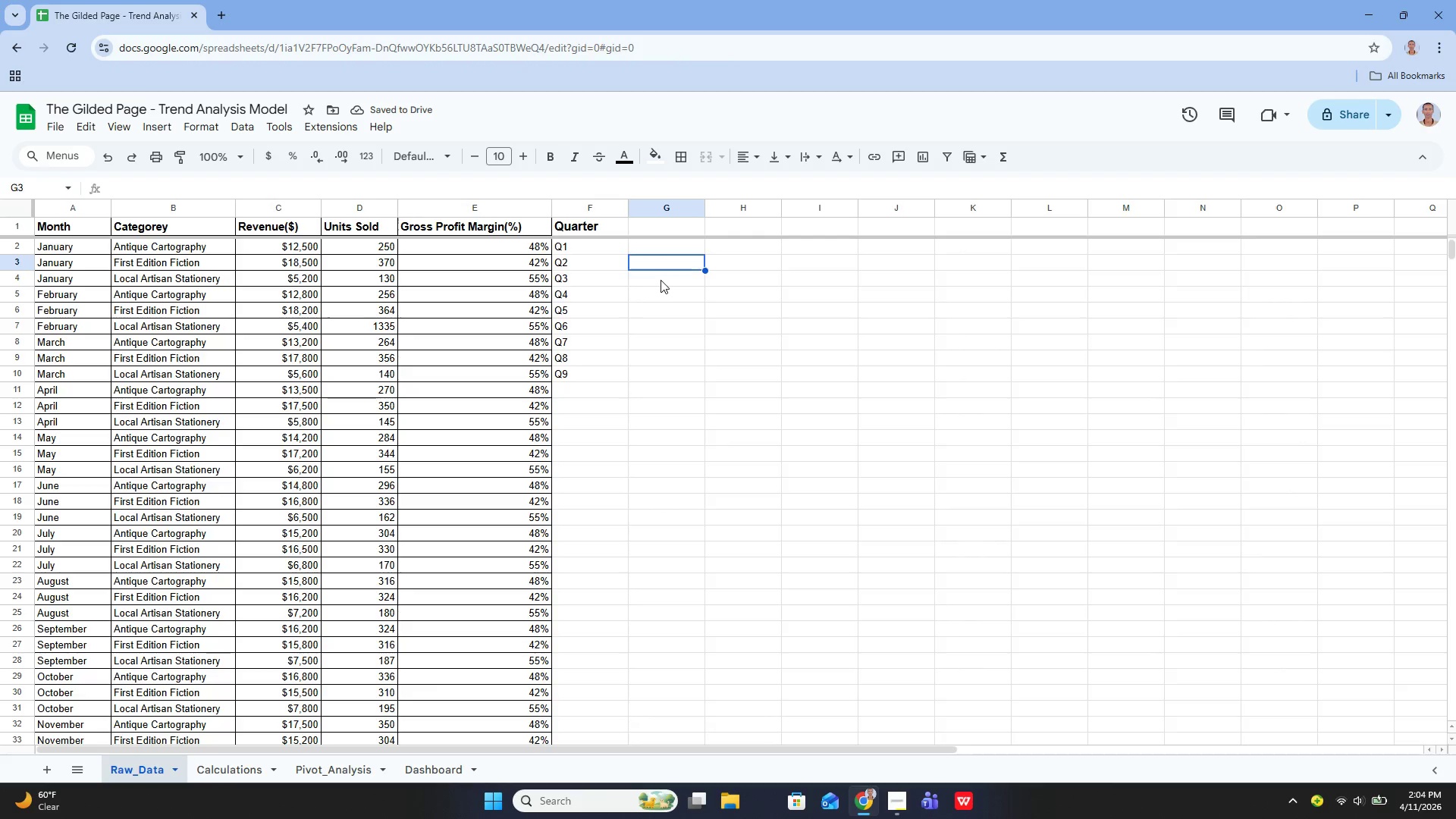 
key(ArrowLeft)
 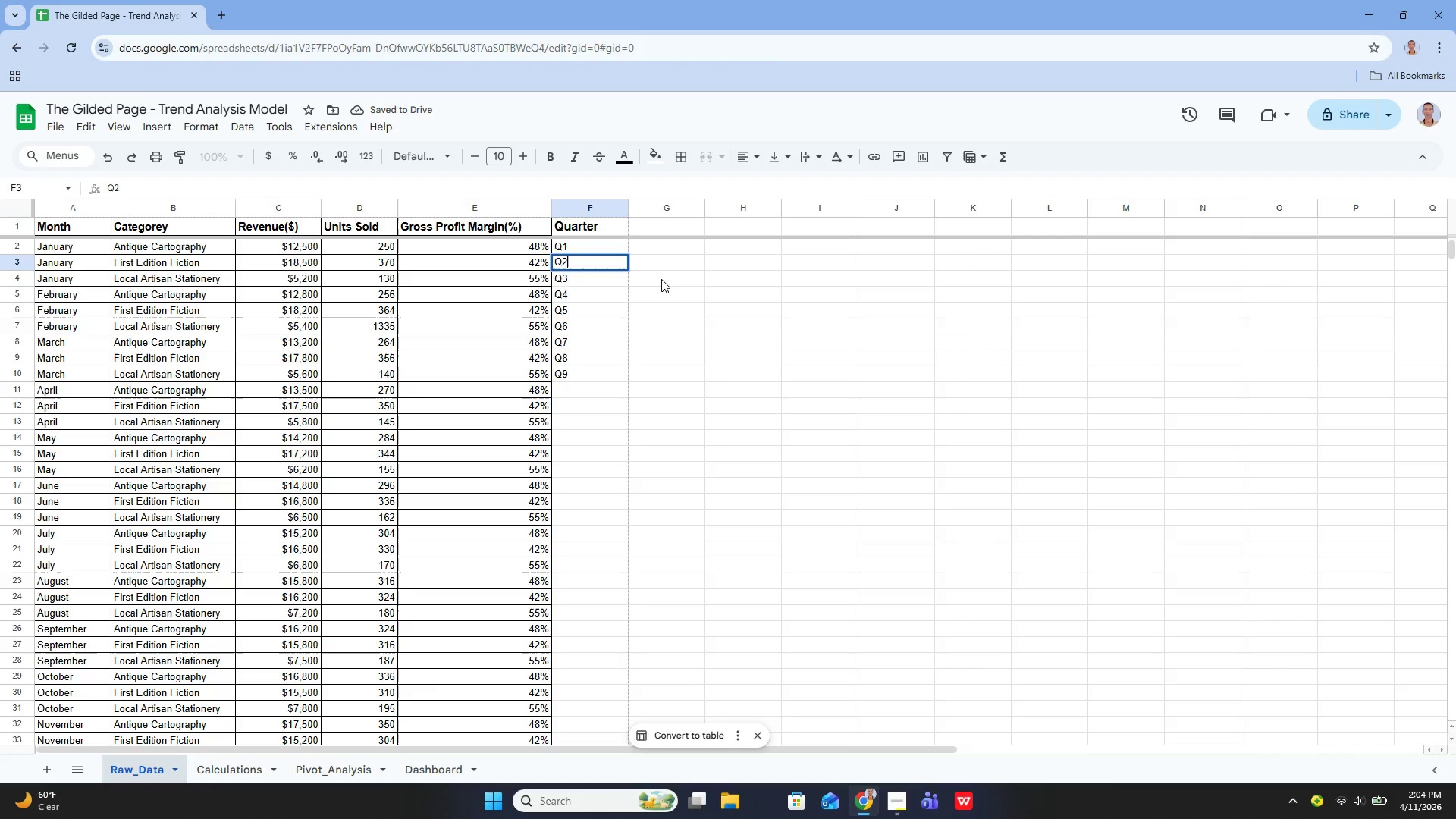 
key(Enter)
 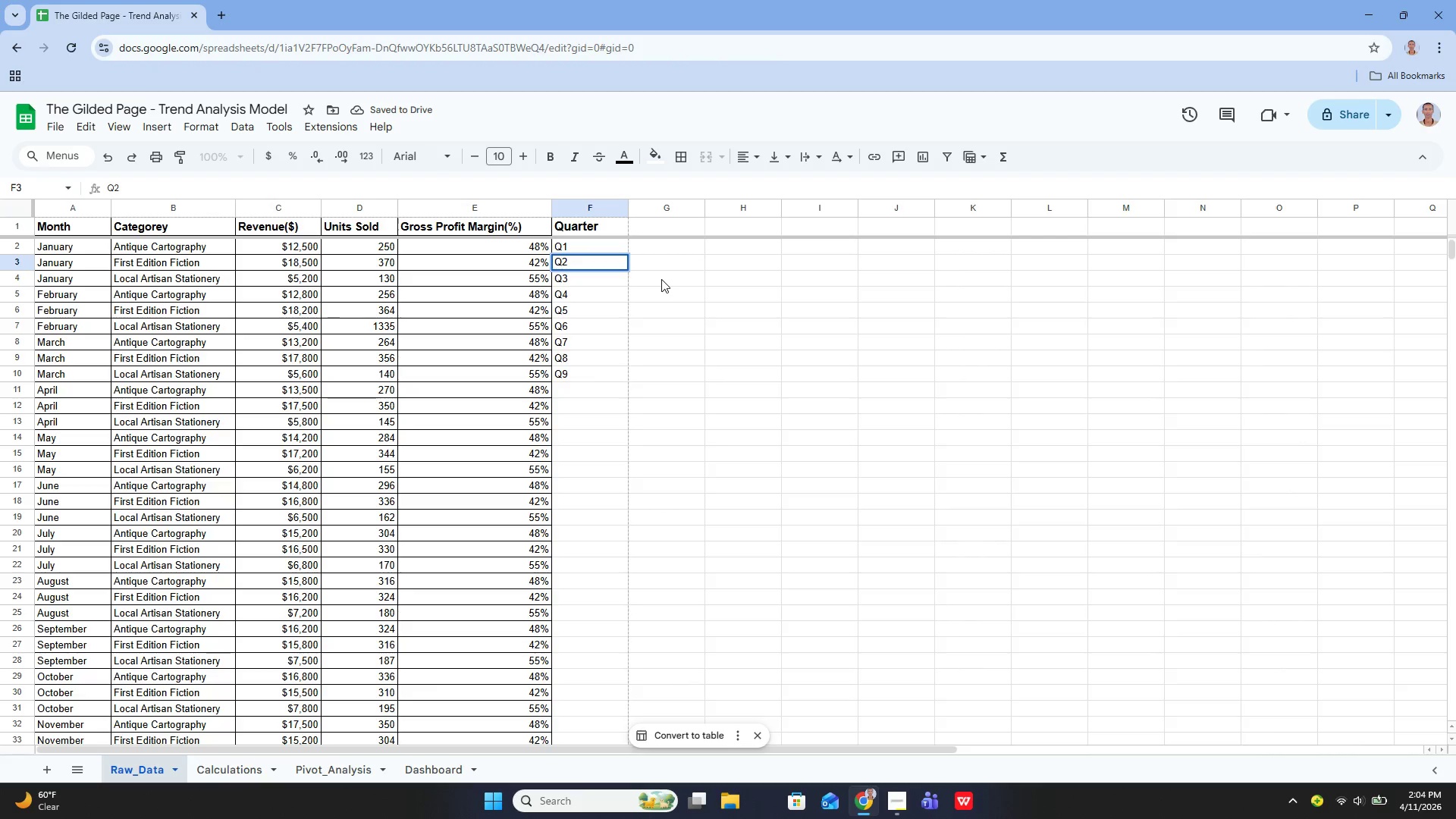 
key(Backspace)
 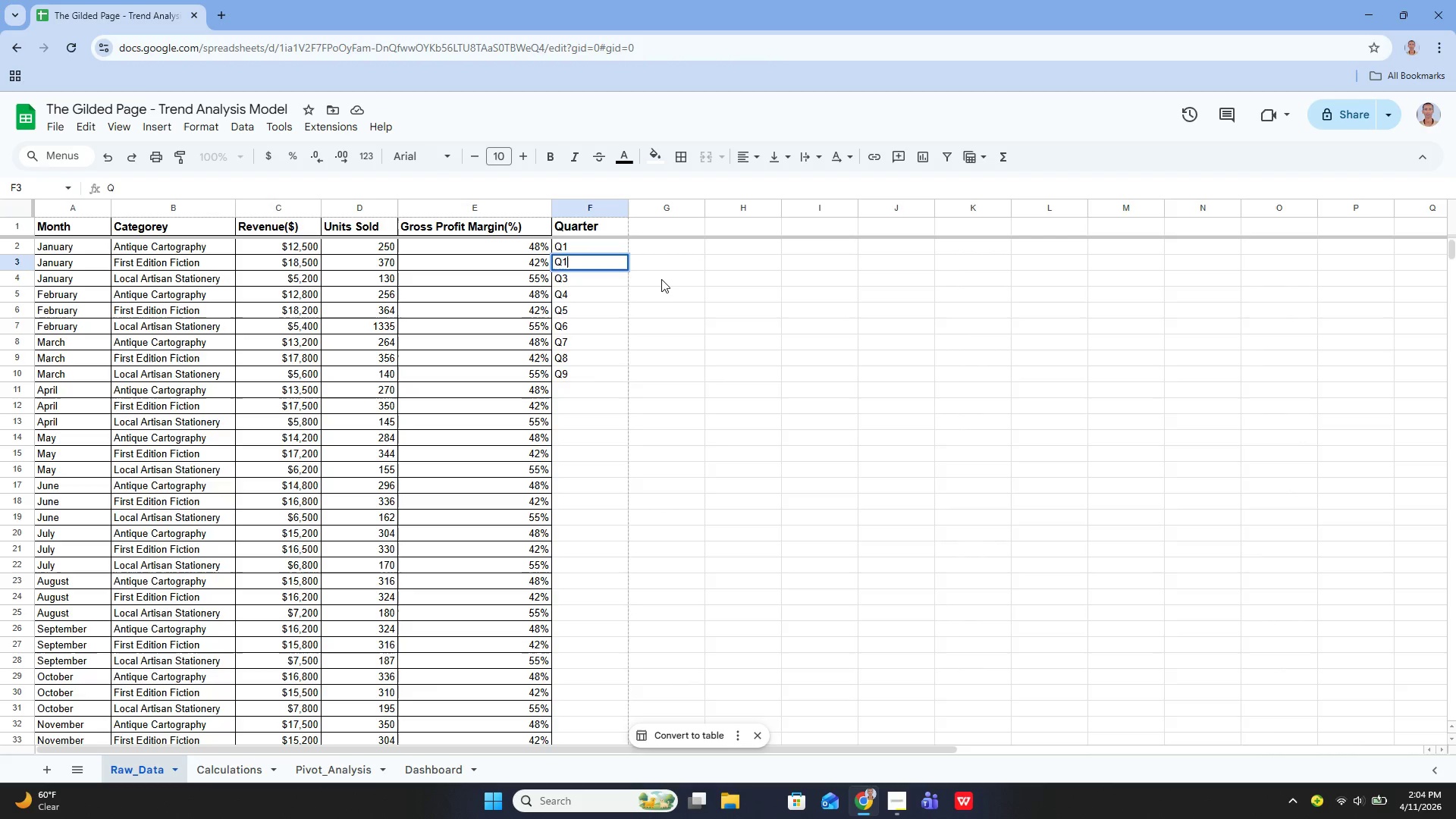 
key(1)
 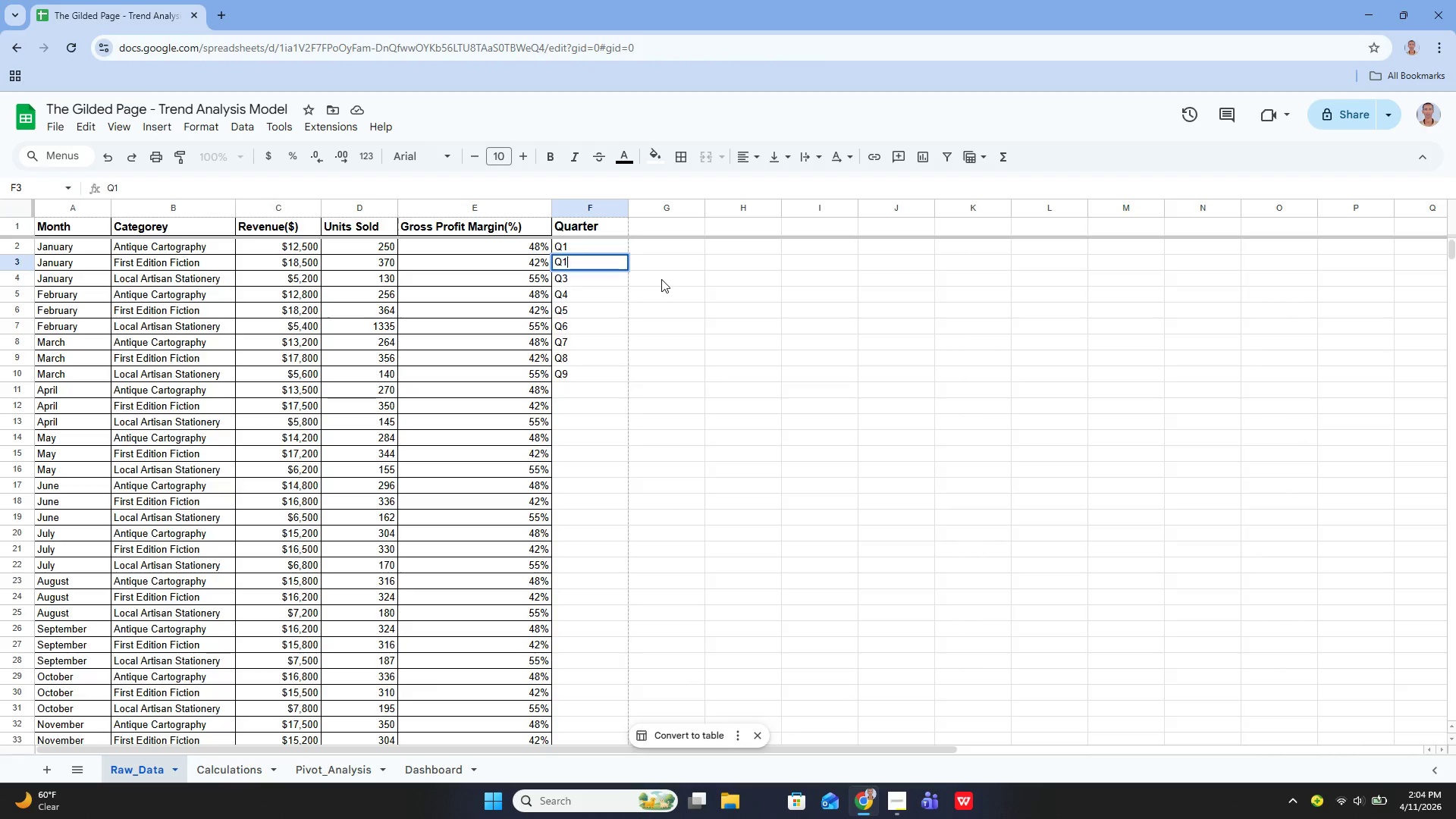 
key(Enter)
 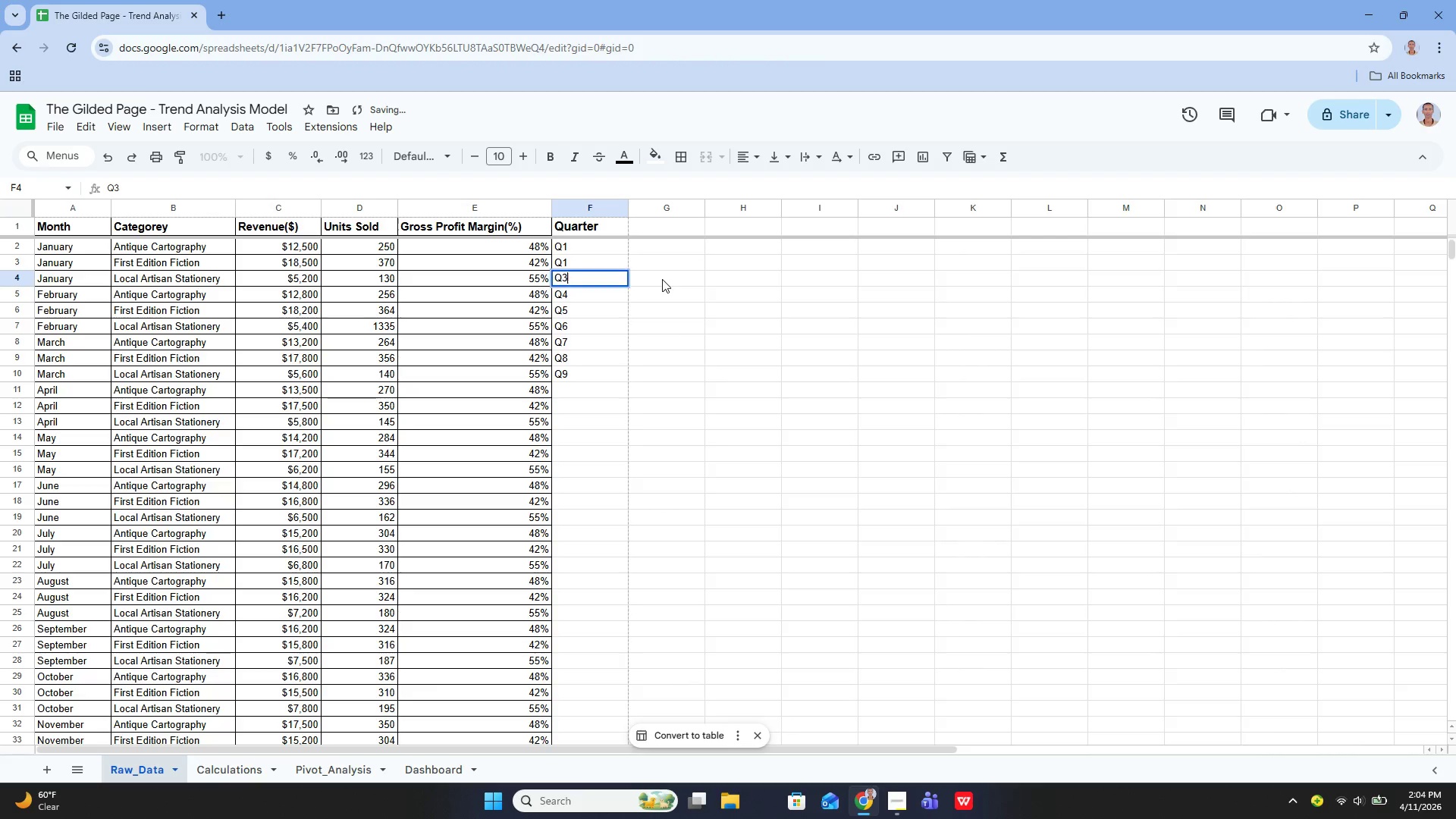 
key(Enter)
 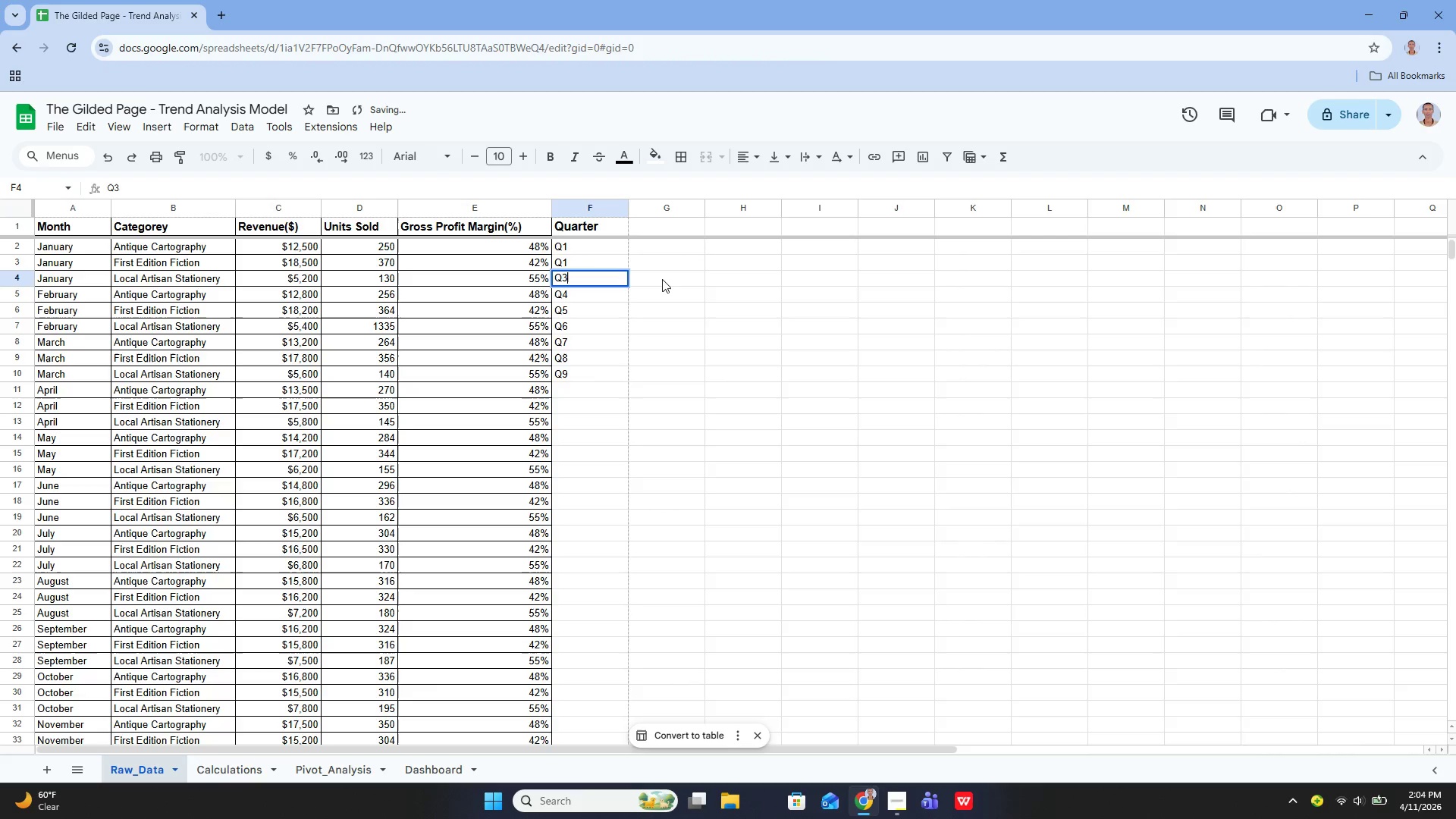 
key(Backspace)
 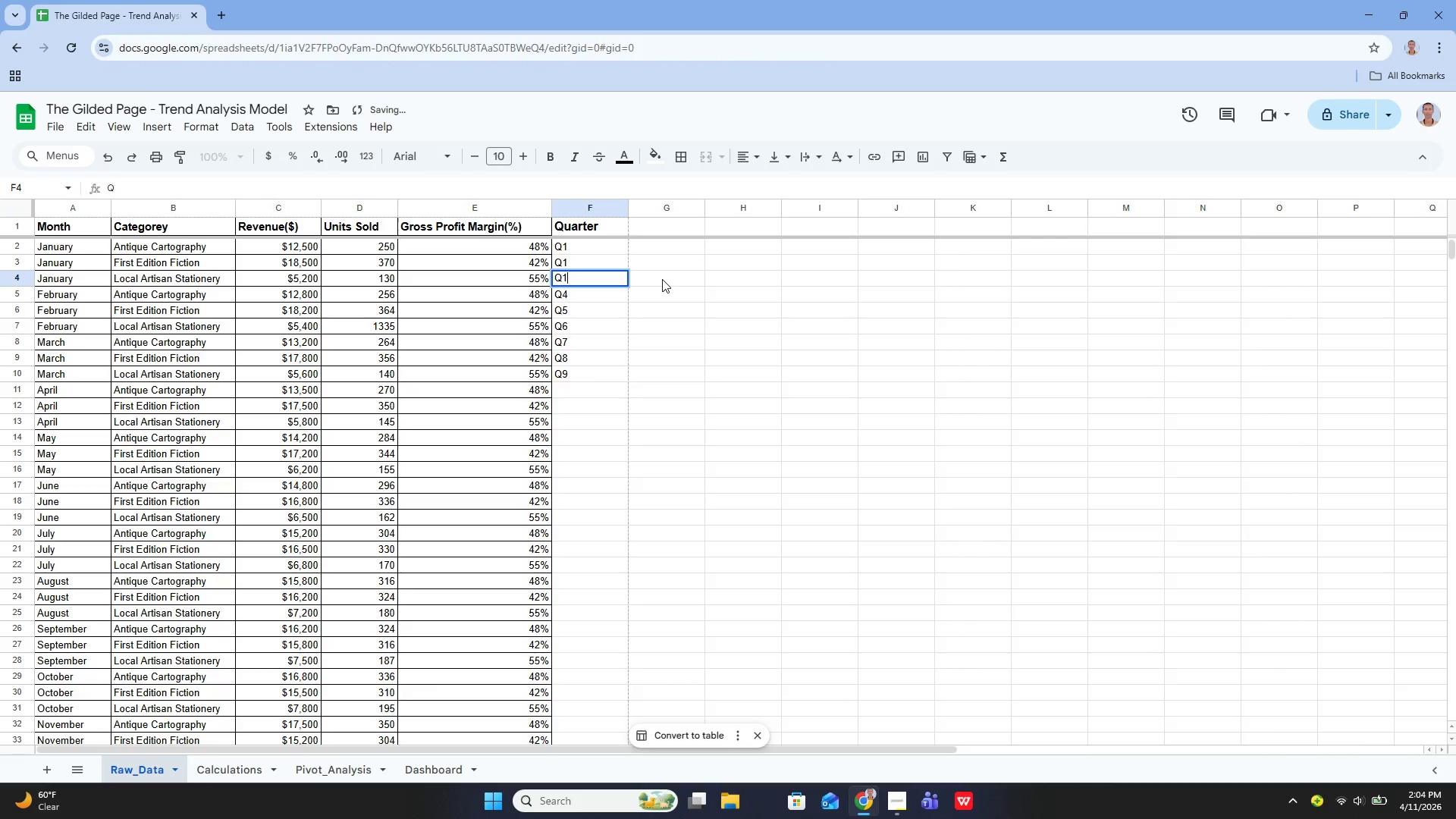 
key(1)
 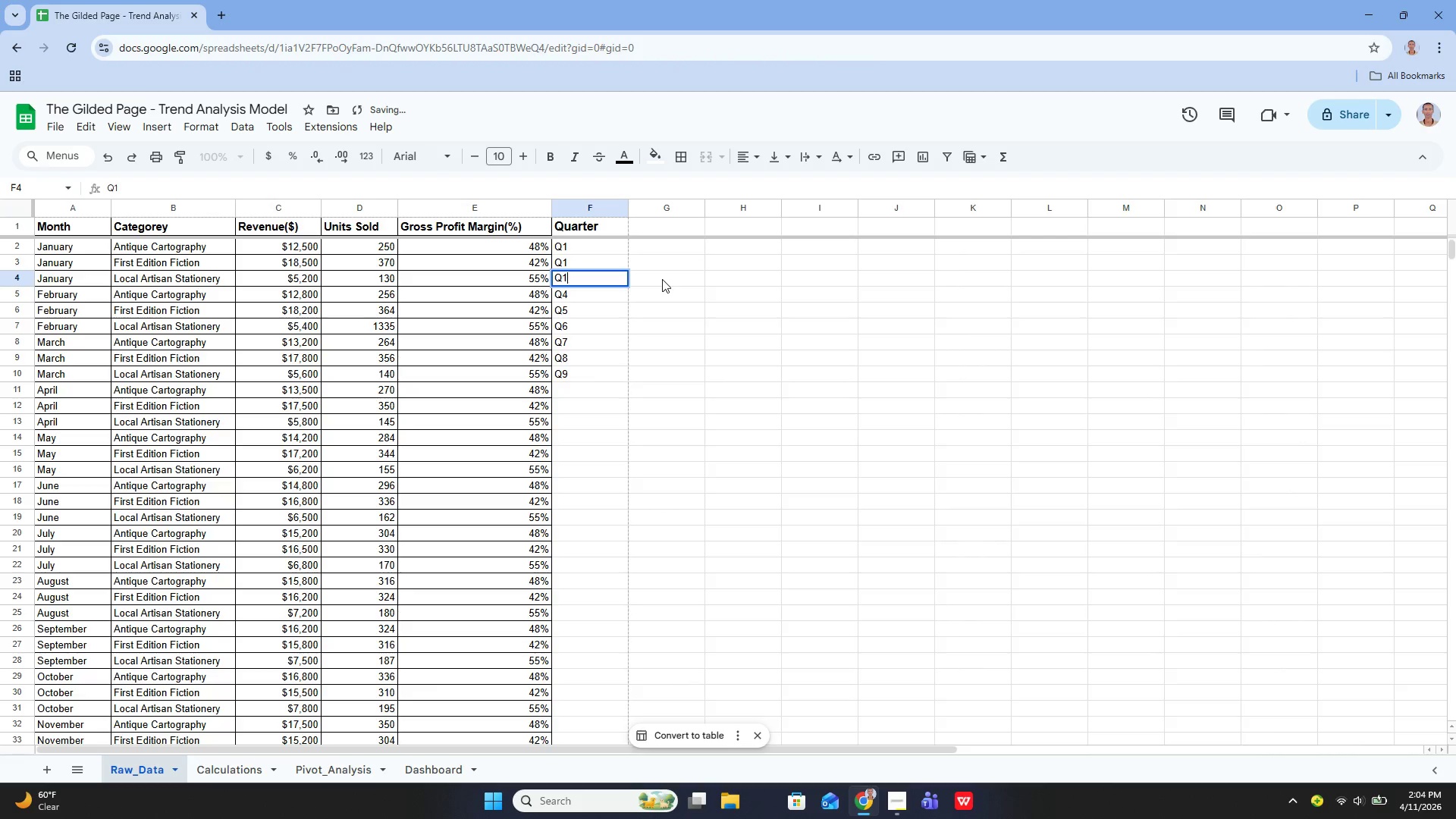 
key(Enter)
 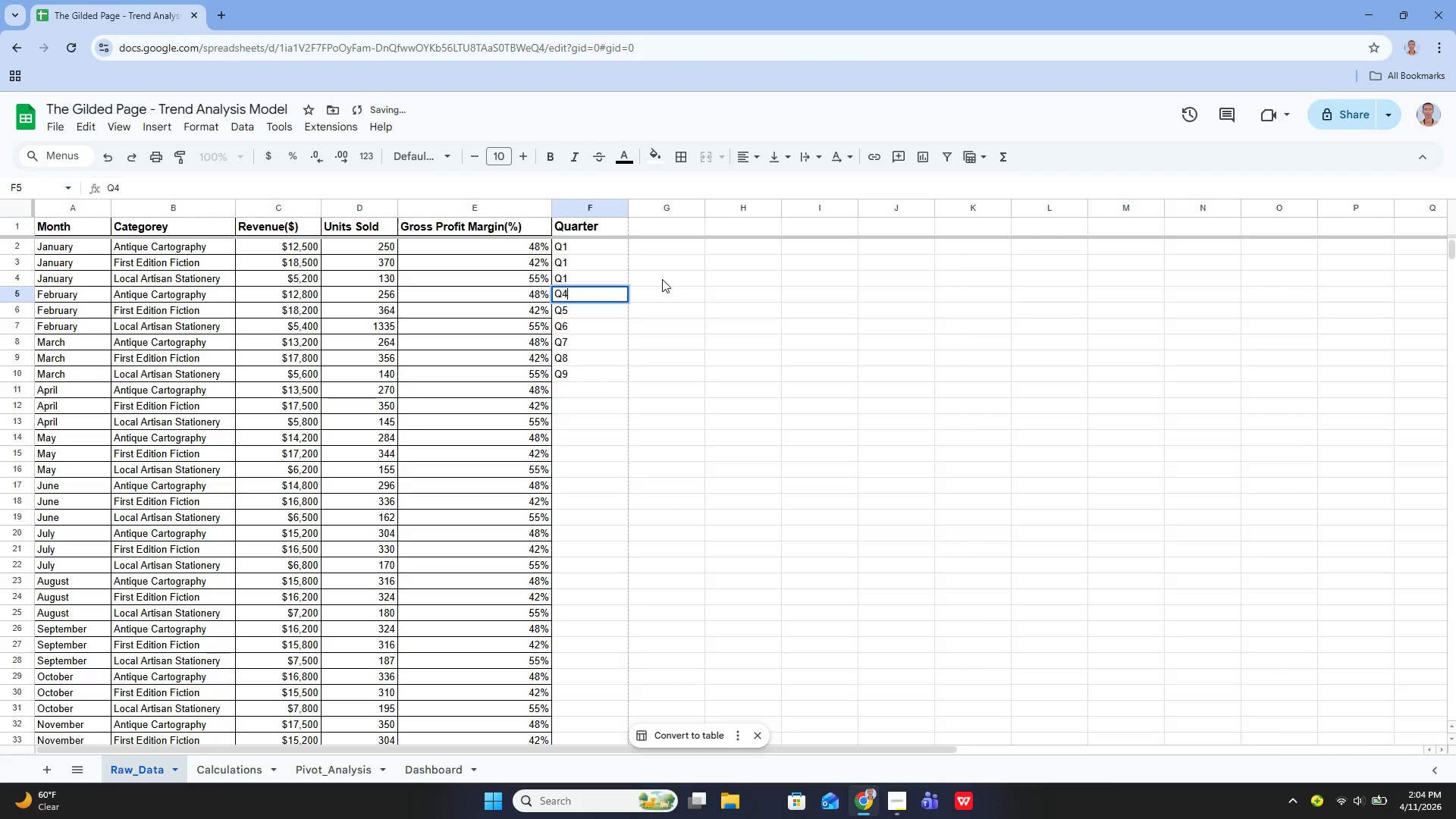 
key(Enter)
 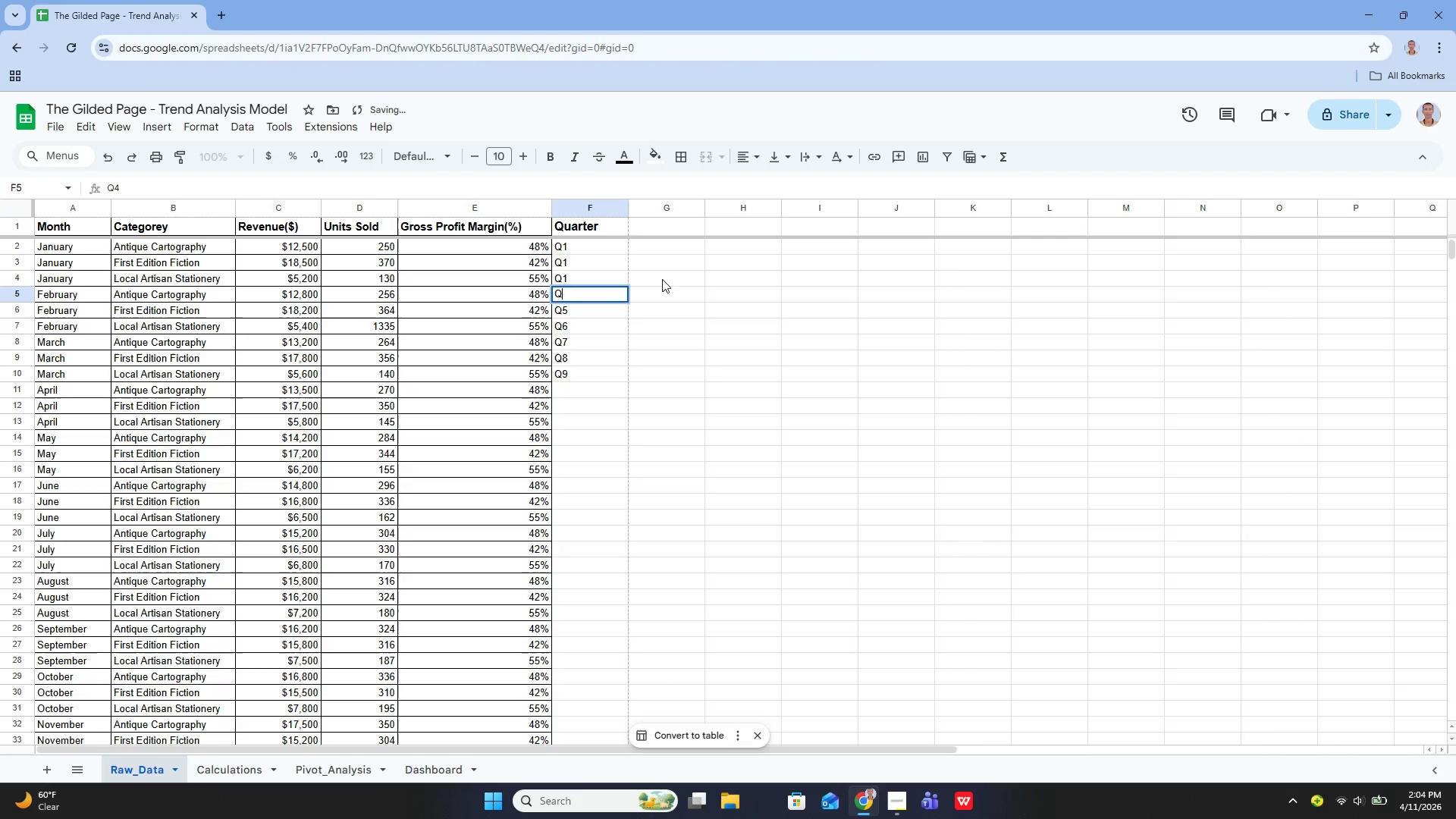 
key(Backspace)
 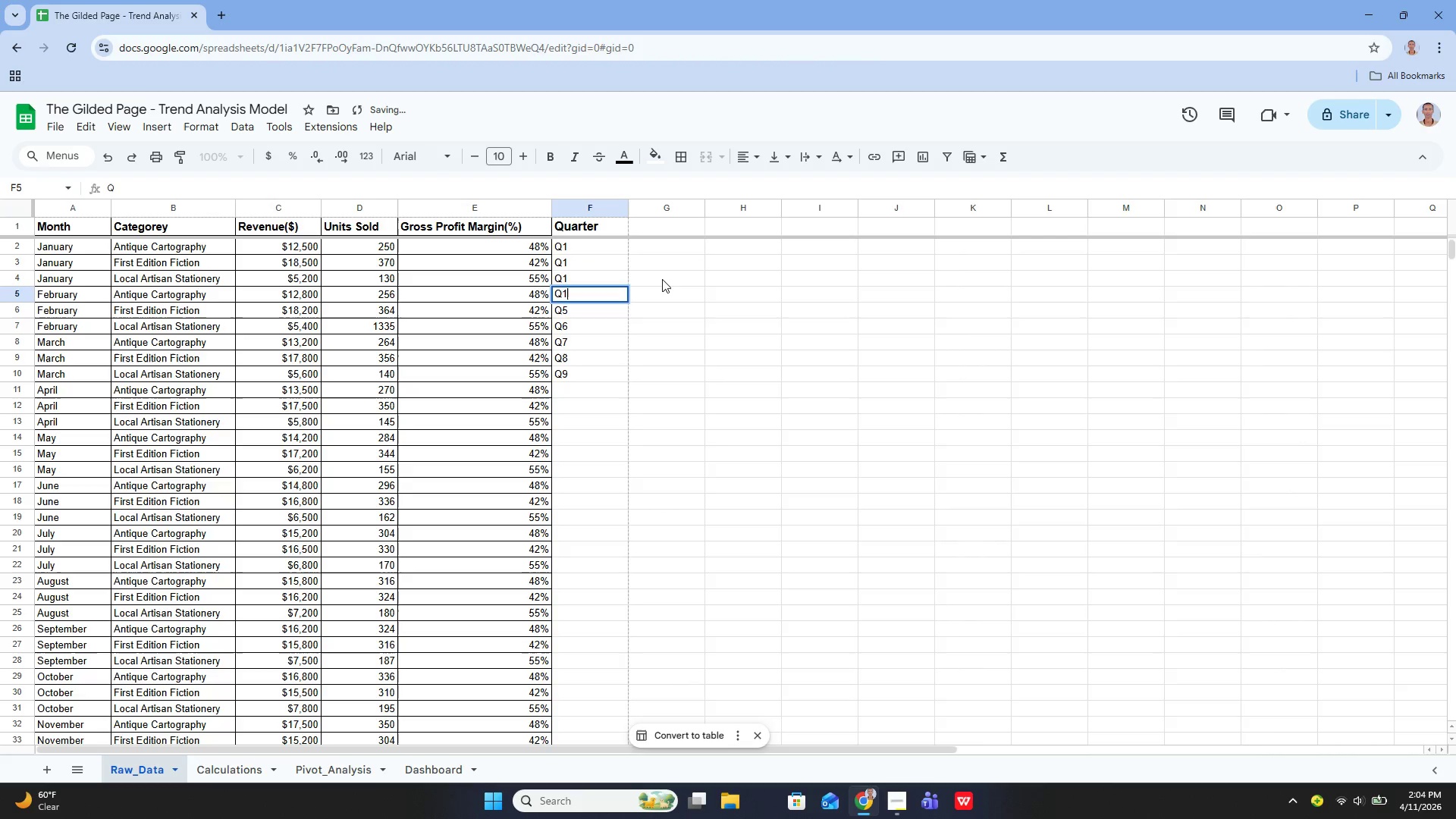 
key(1)
 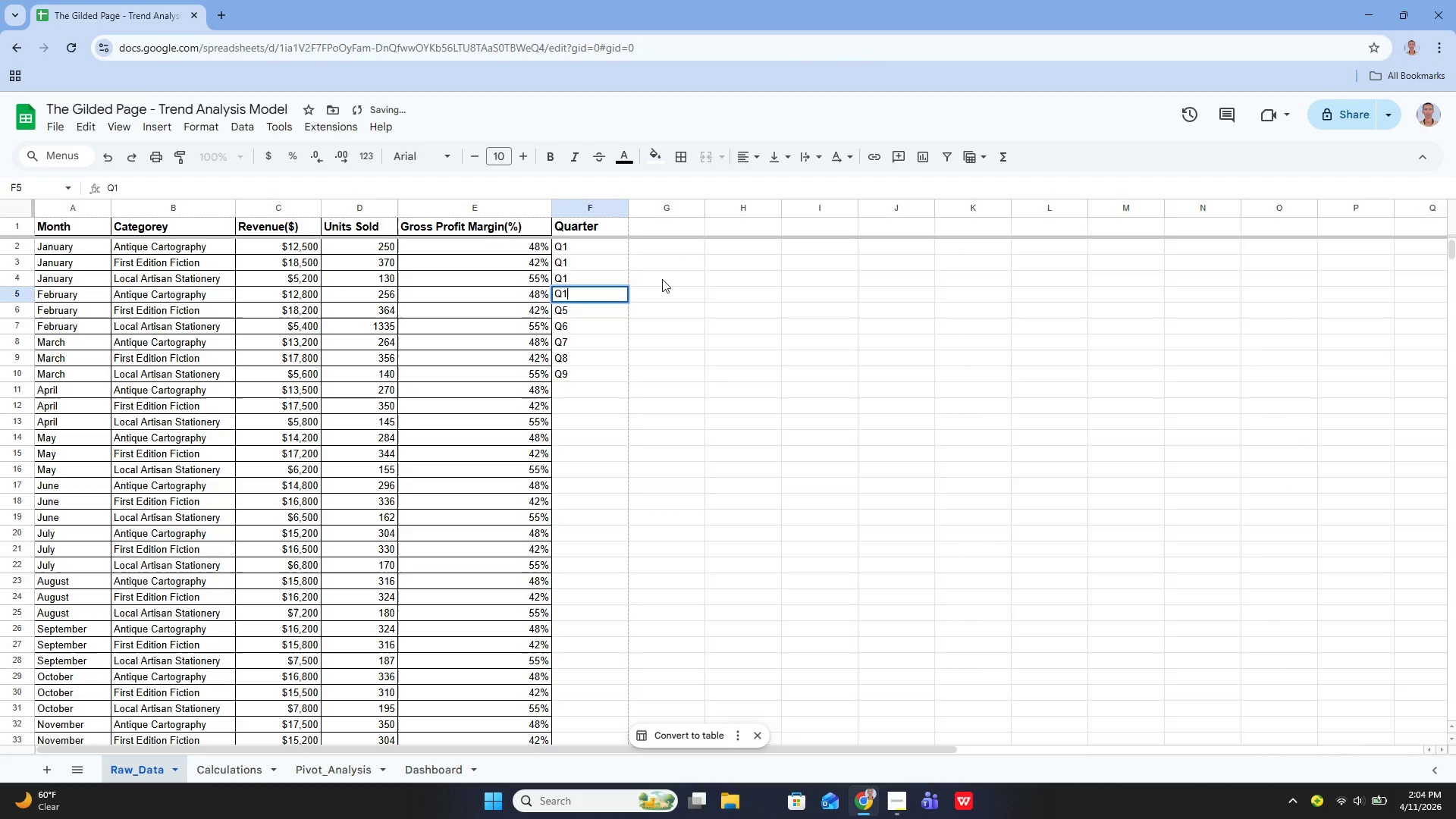 
key(Enter)
 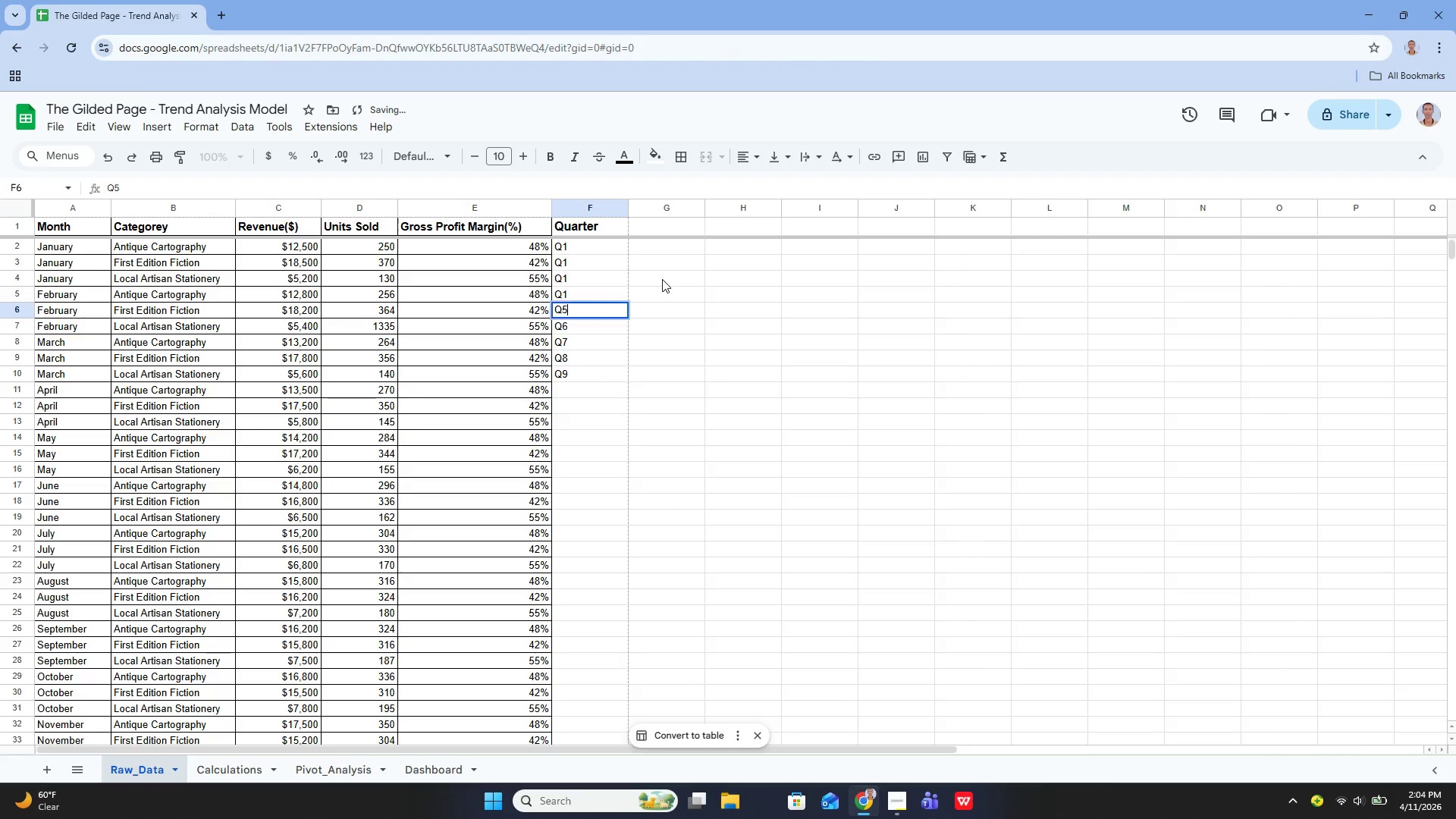 
key(Enter)
 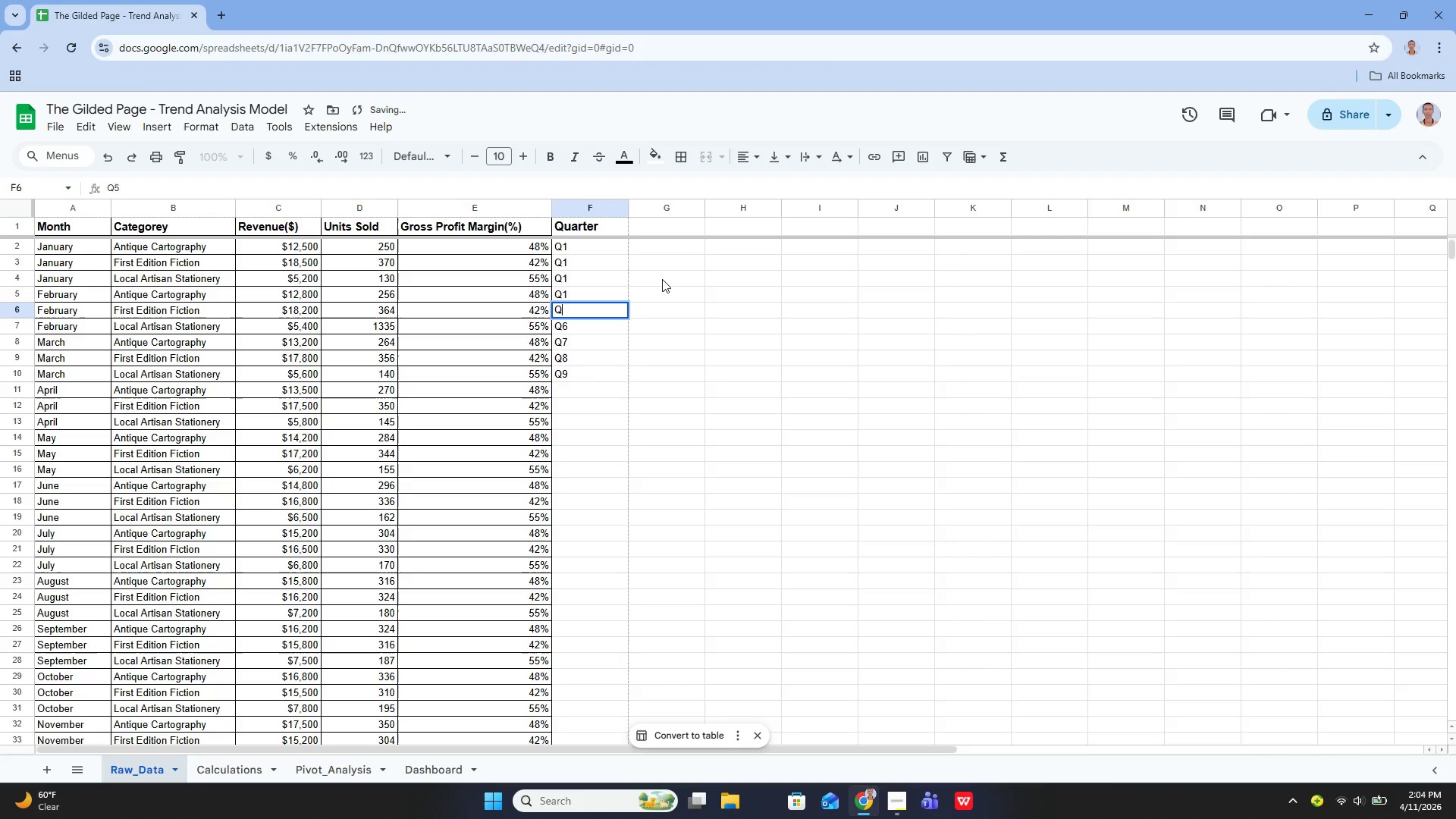 
key(Backspace)
 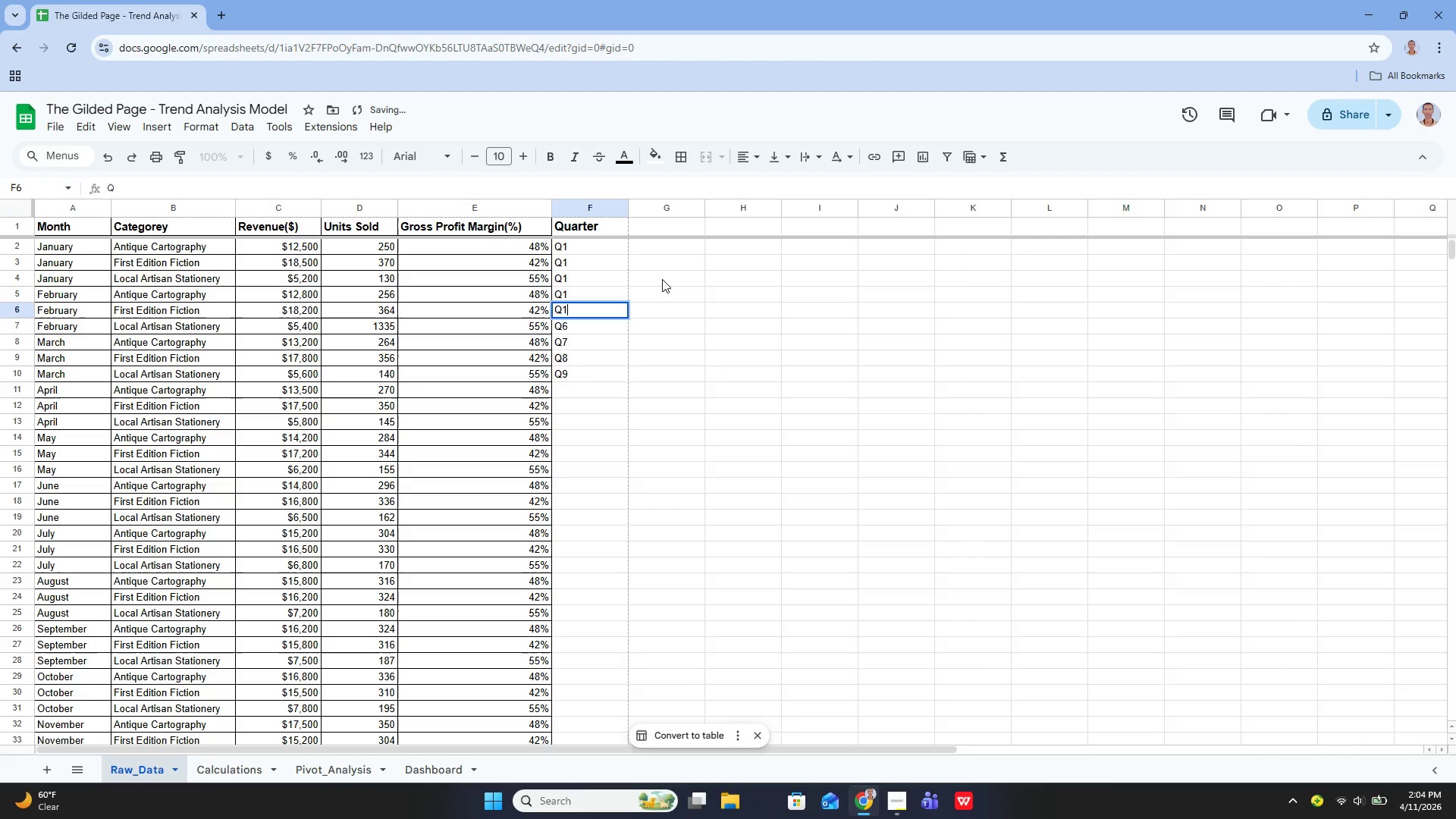 
key(1)
 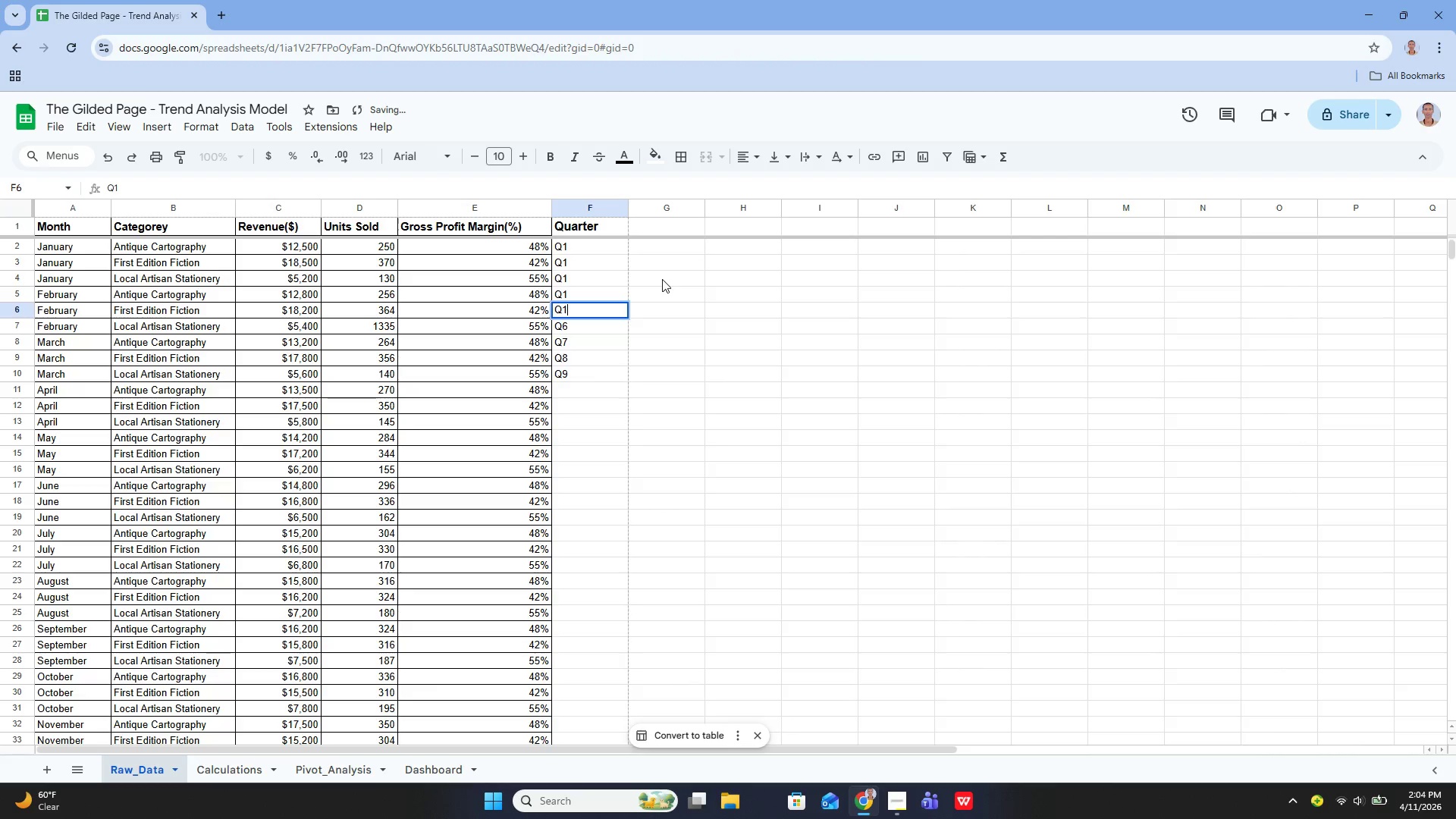 
key(Enter)
 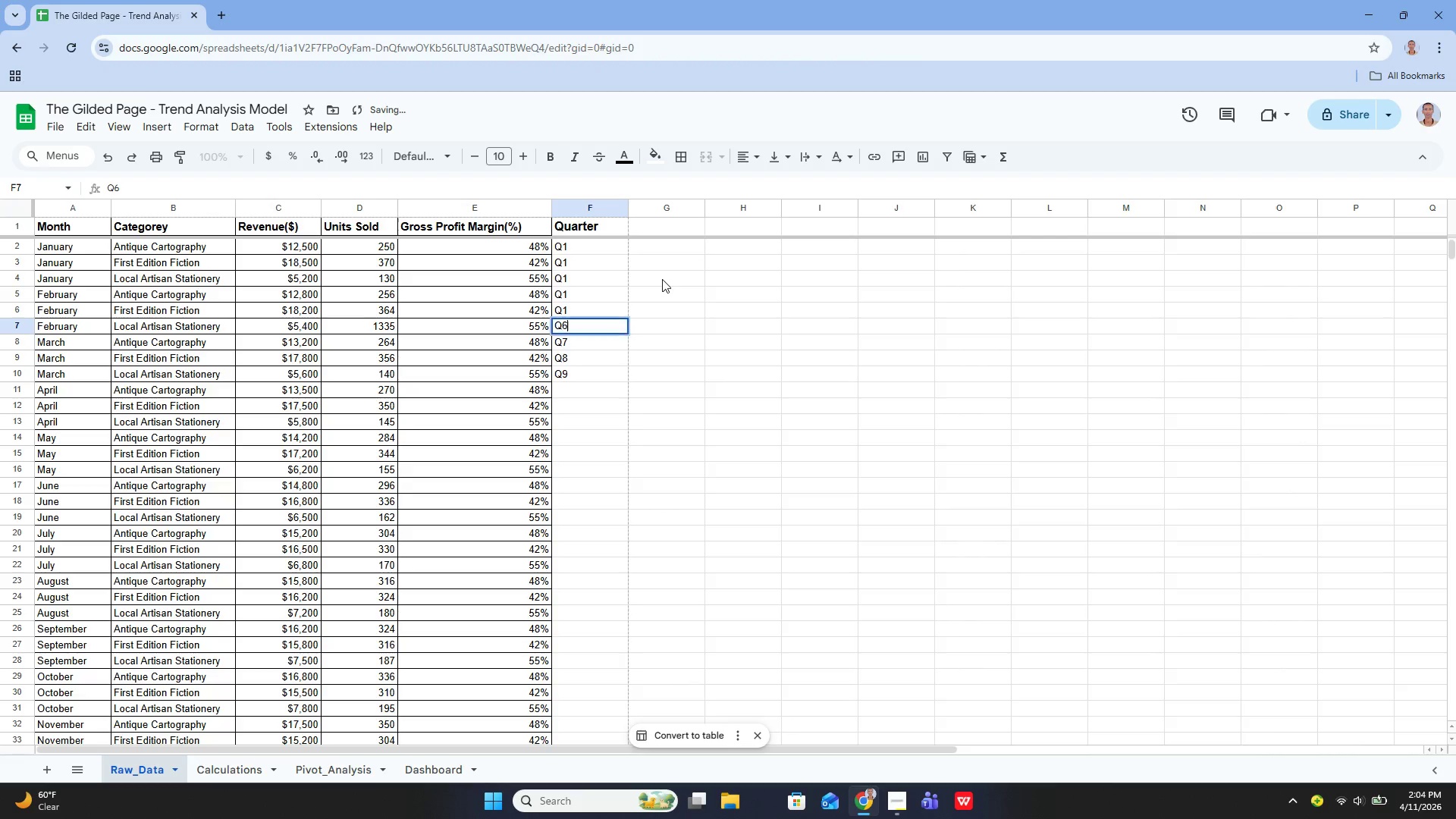 
key(Enter)
 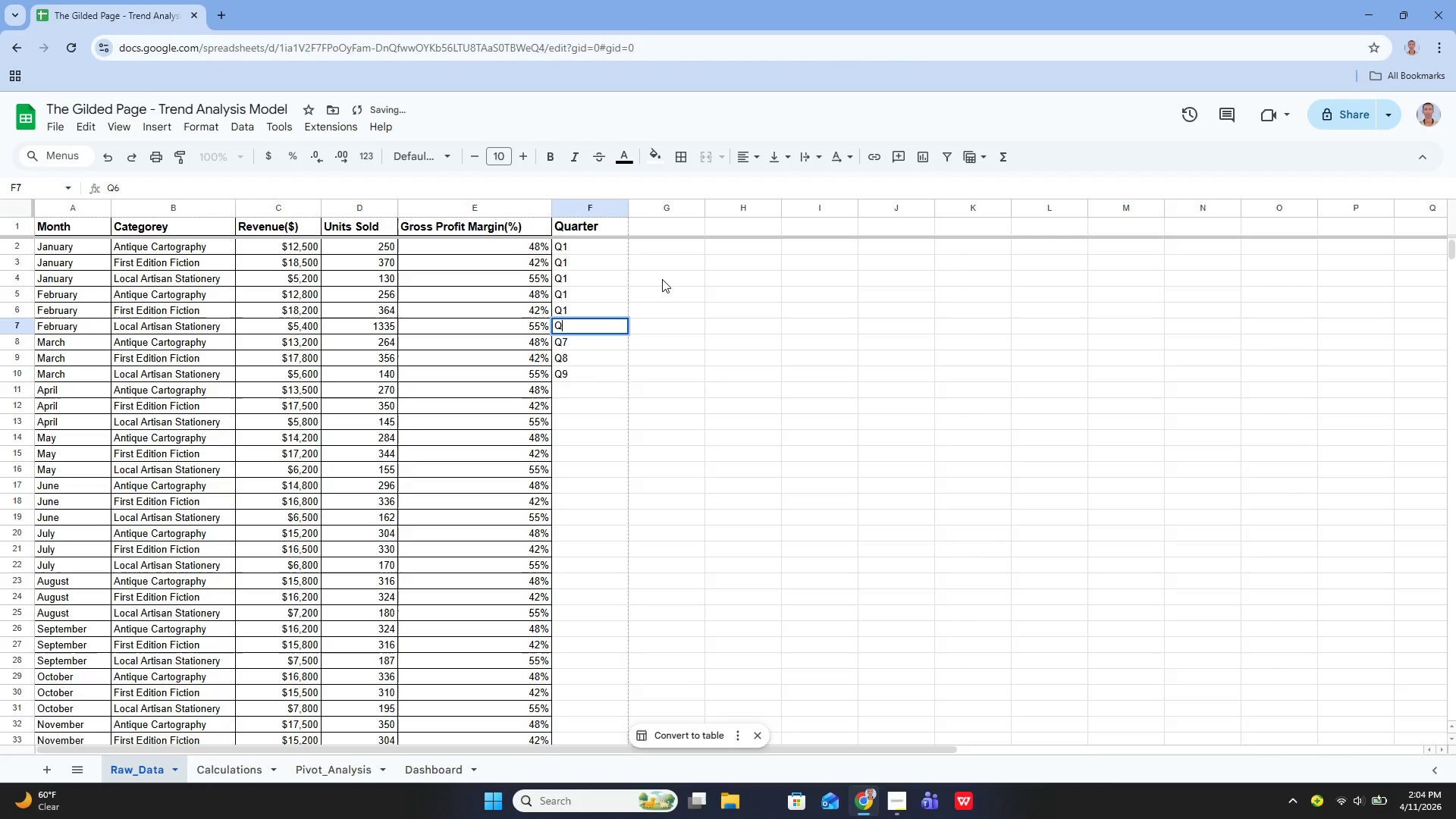 
key(Backspace)
 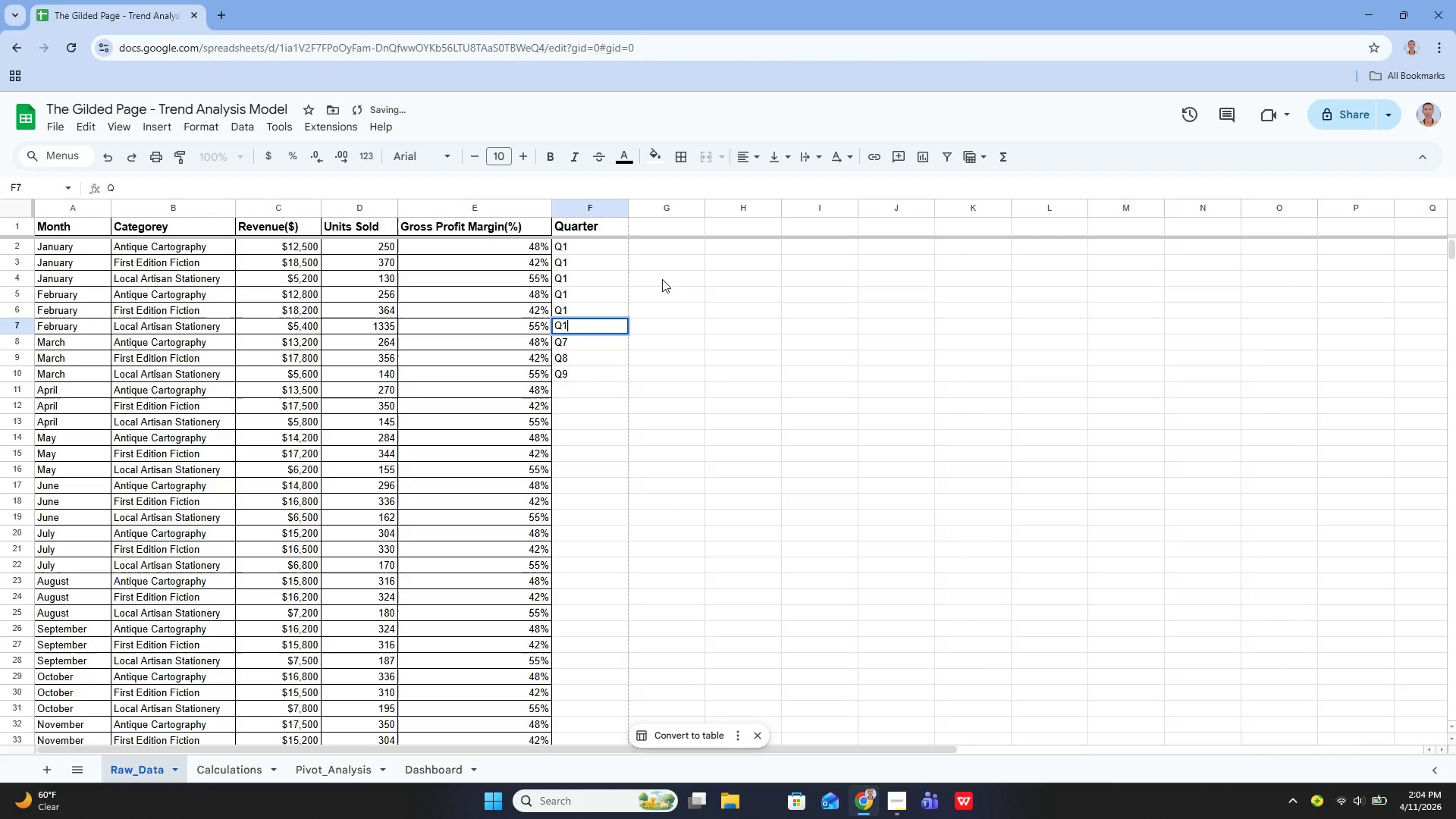 
key(1)
 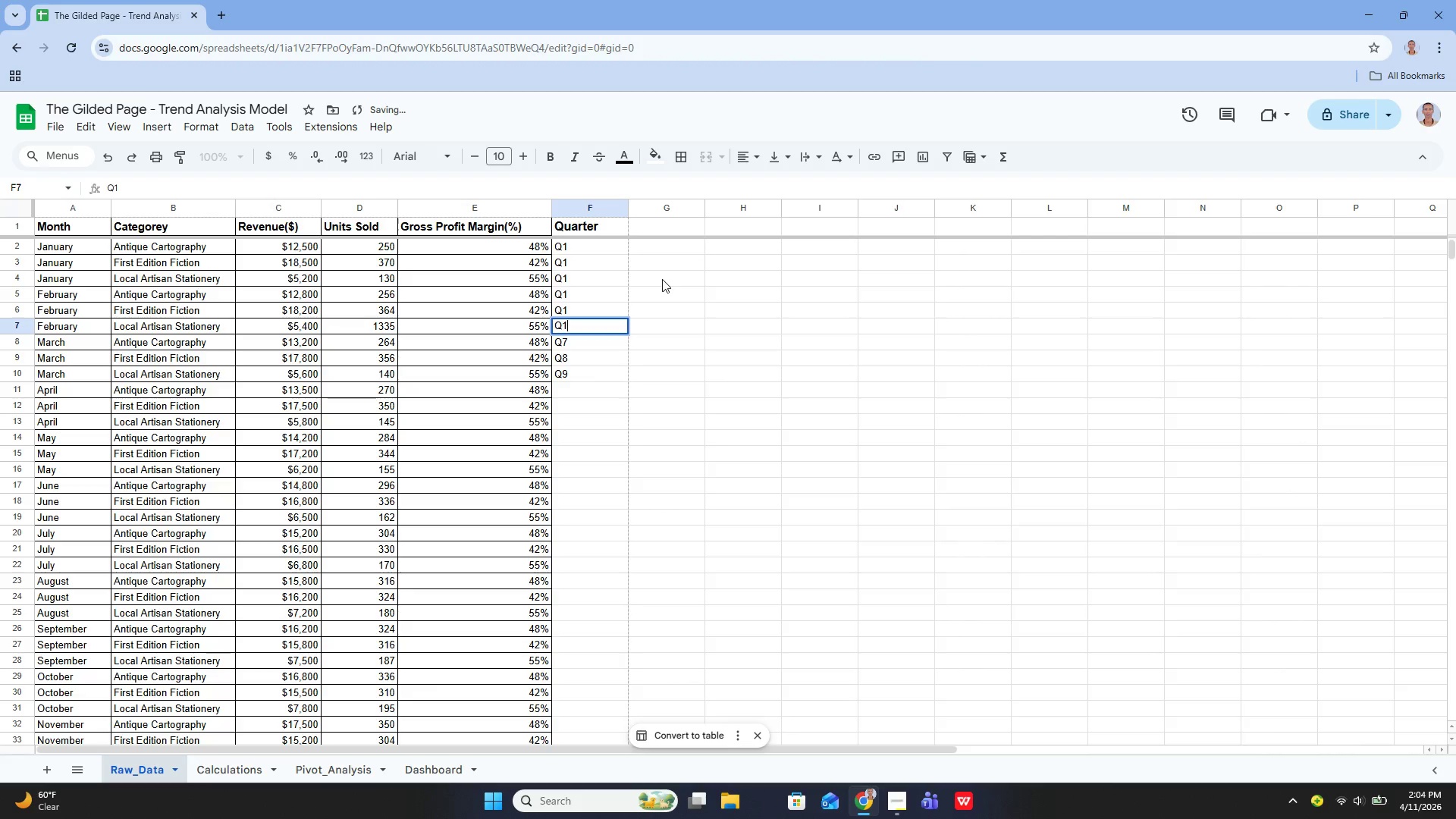 
key(Enter)
 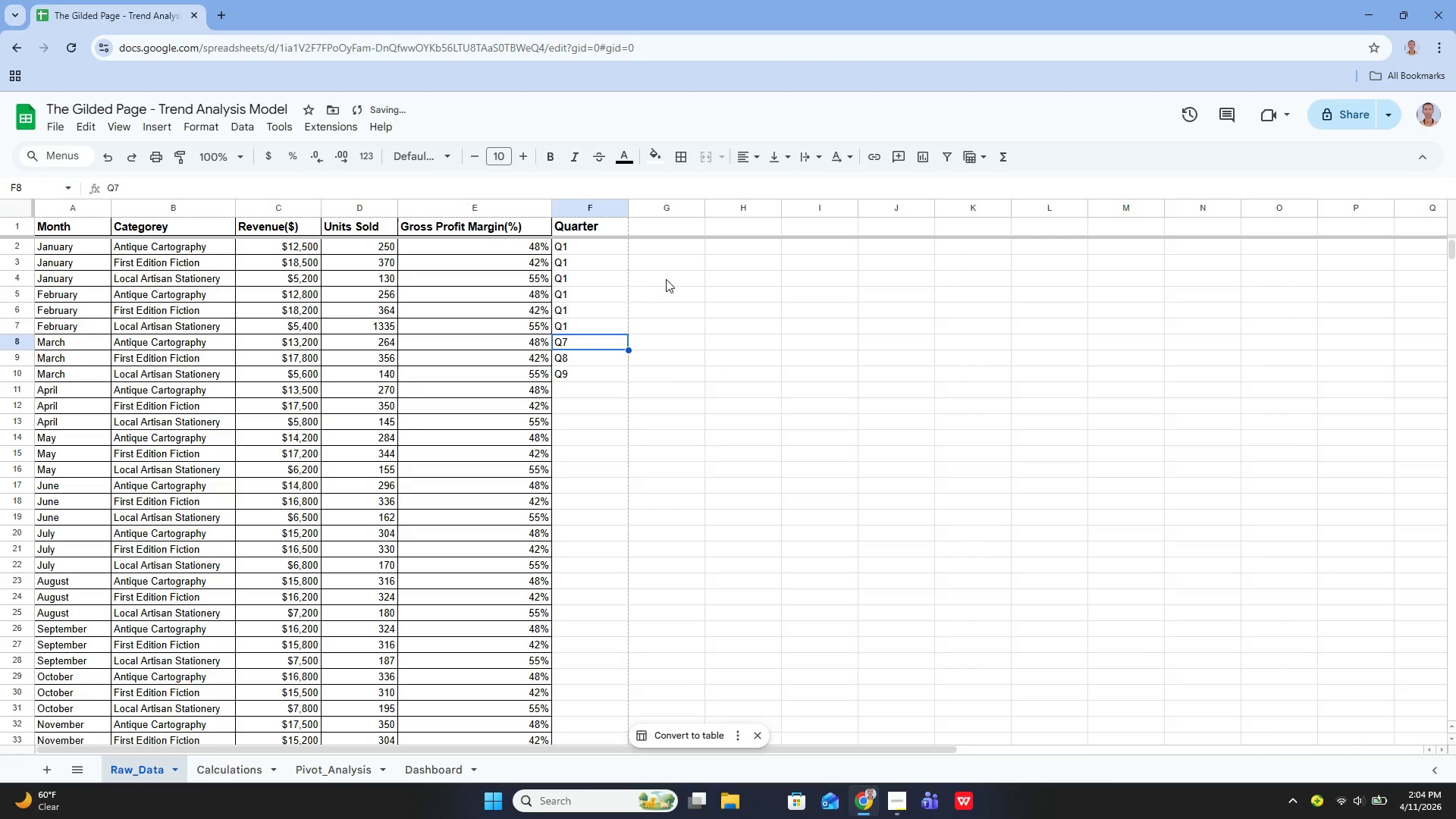 
key(Enter)
 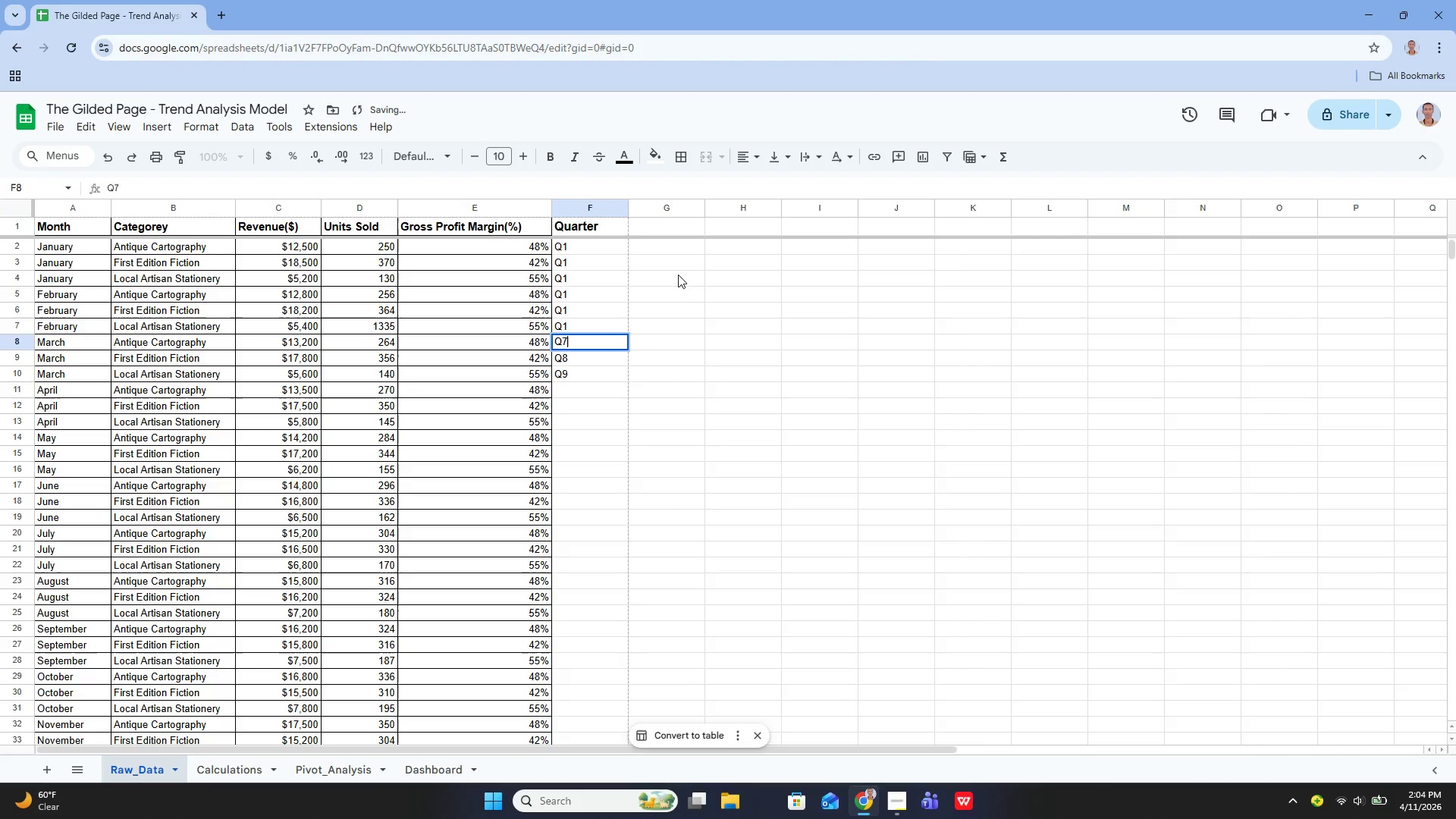 
key(Backspace)
 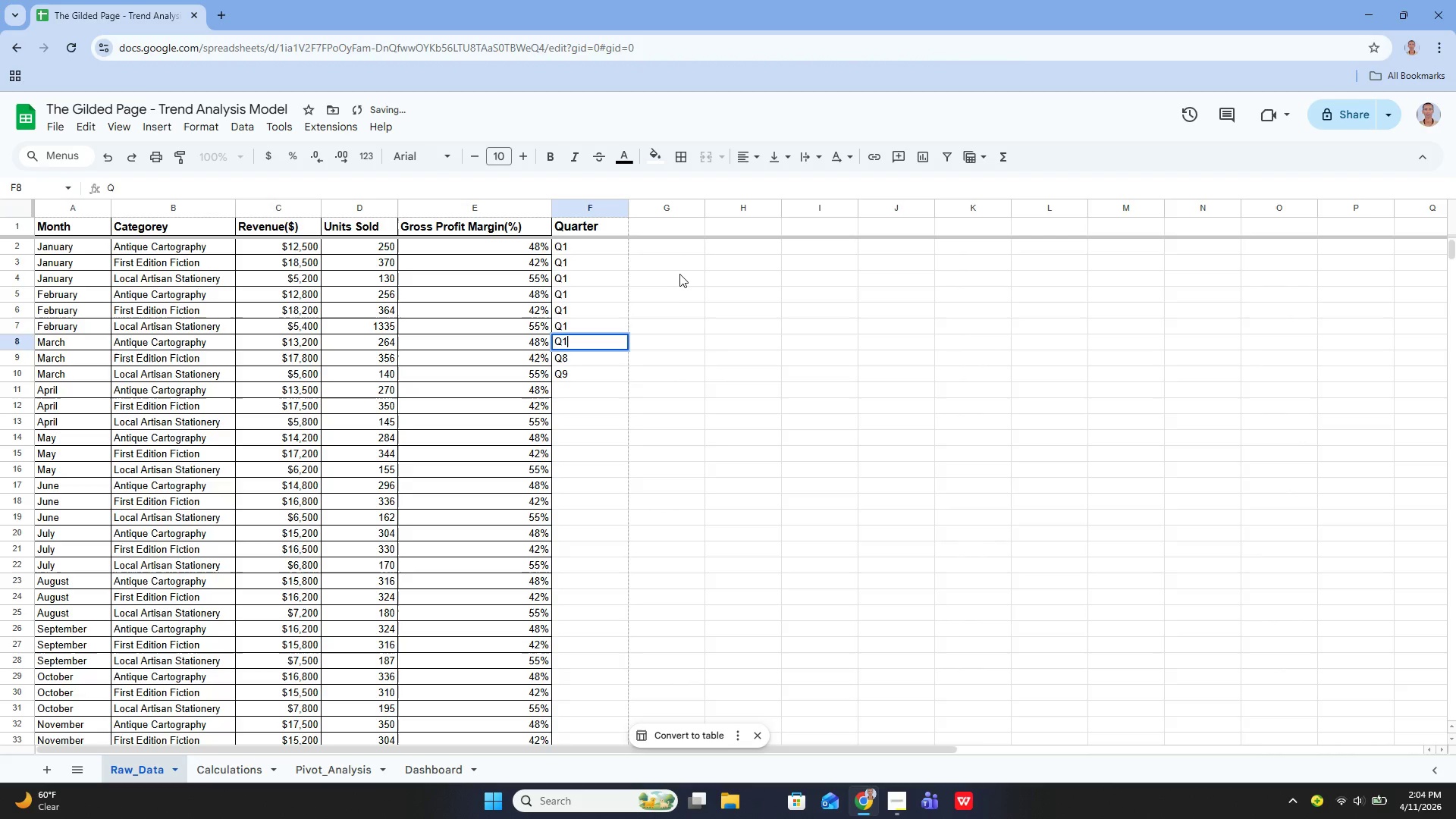 
key(1)
 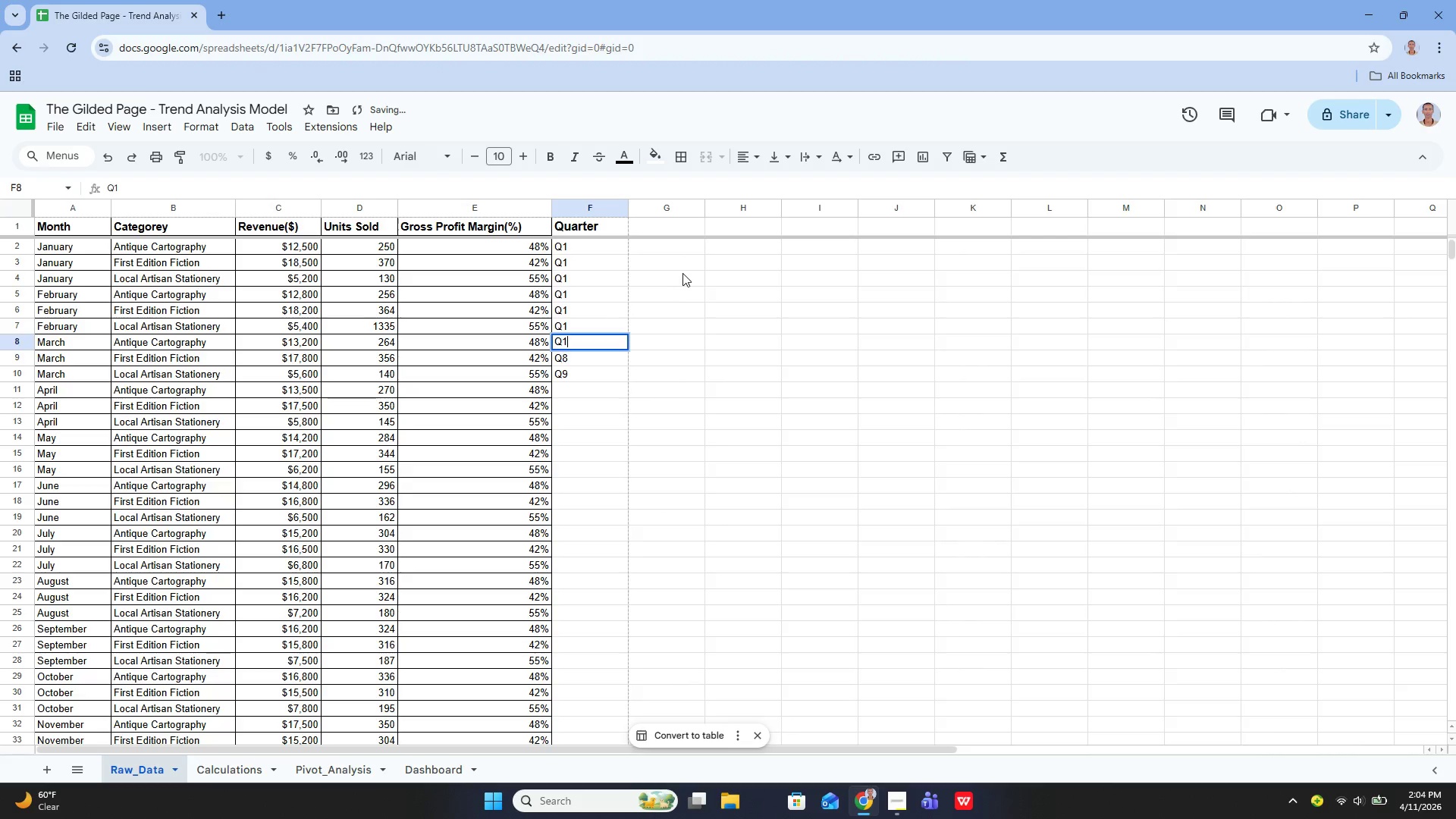 
key(Enter)
 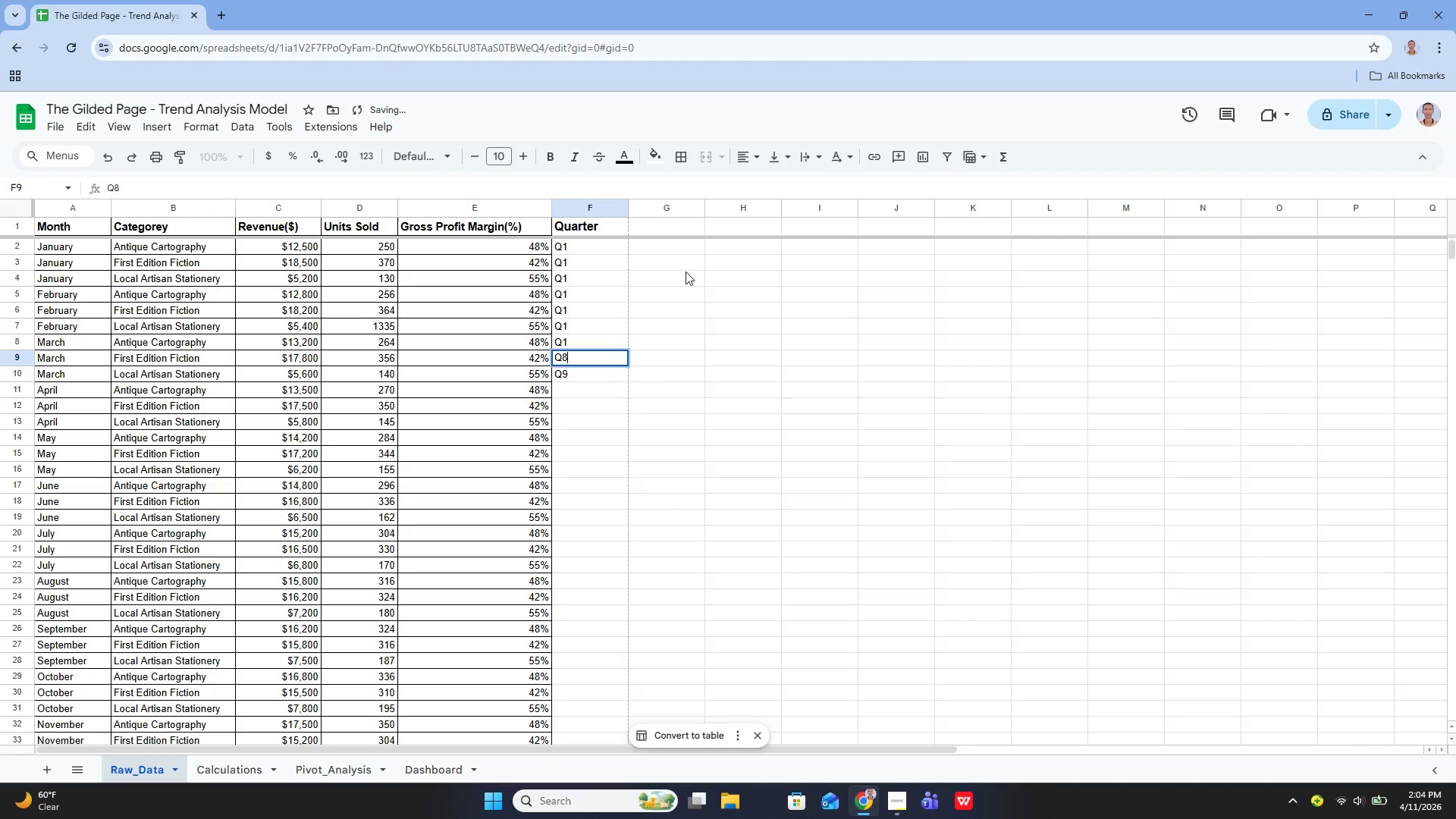 
key(Enter)
 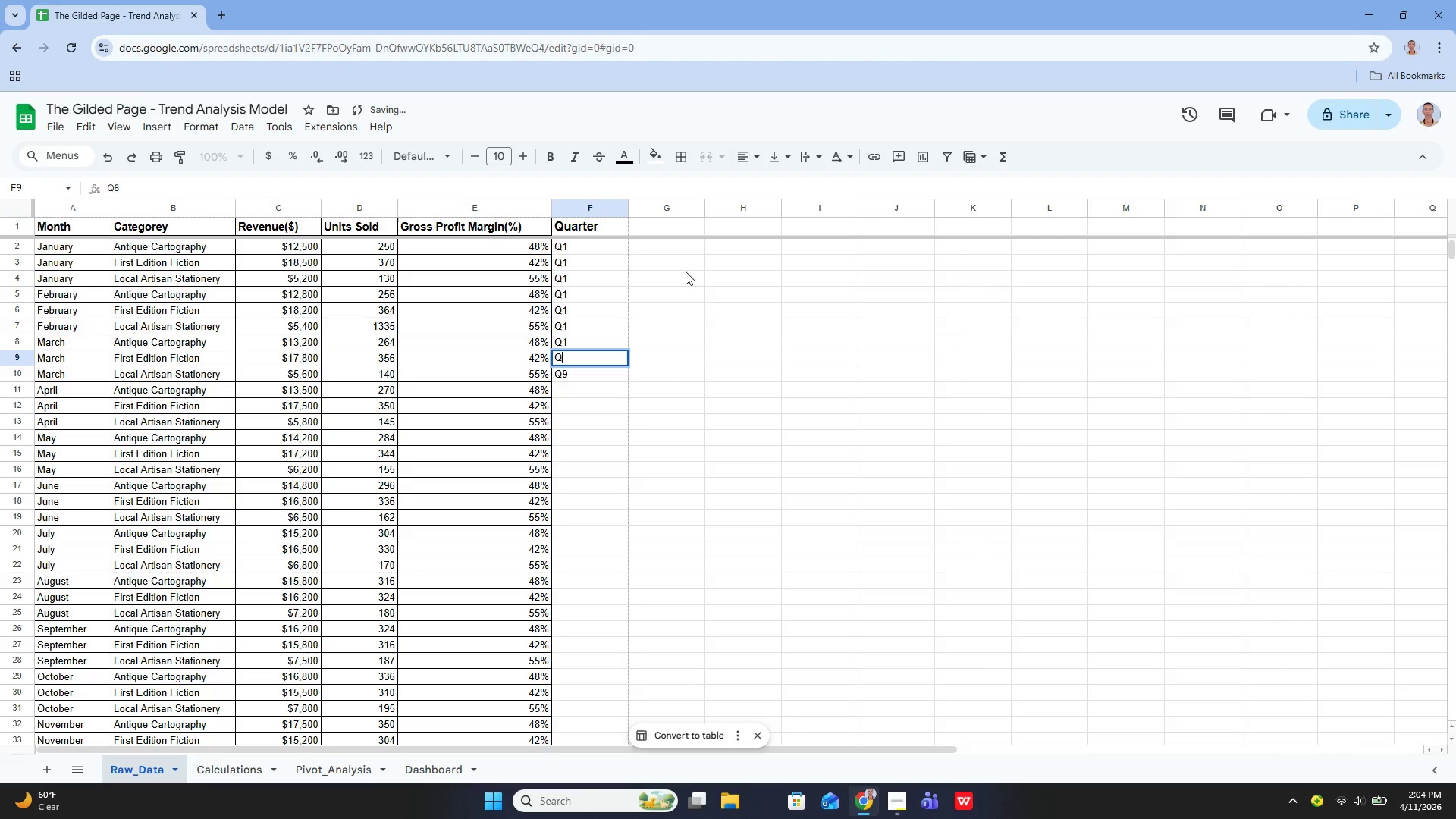 
key(Backspace)
 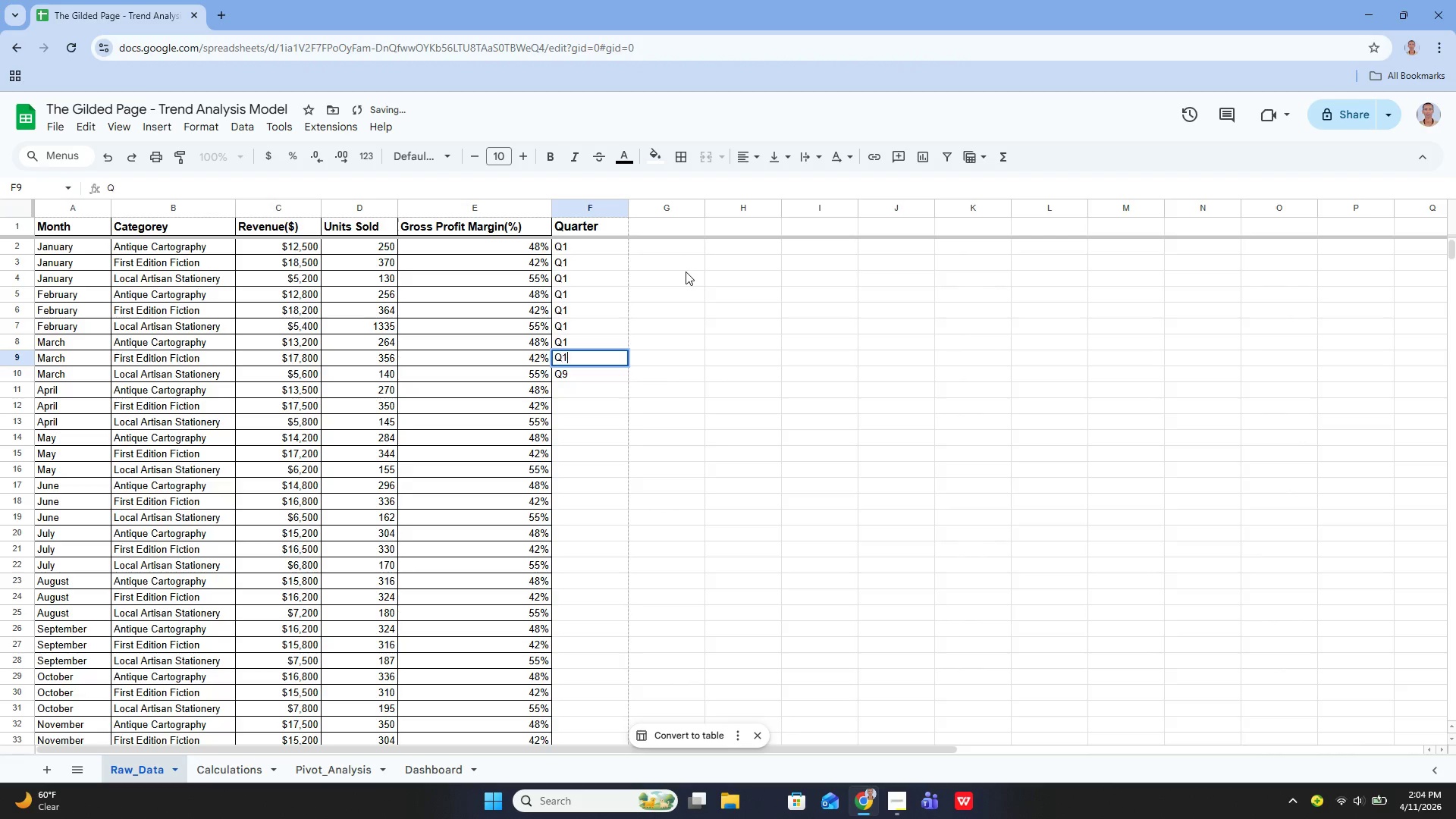 
key(1)
 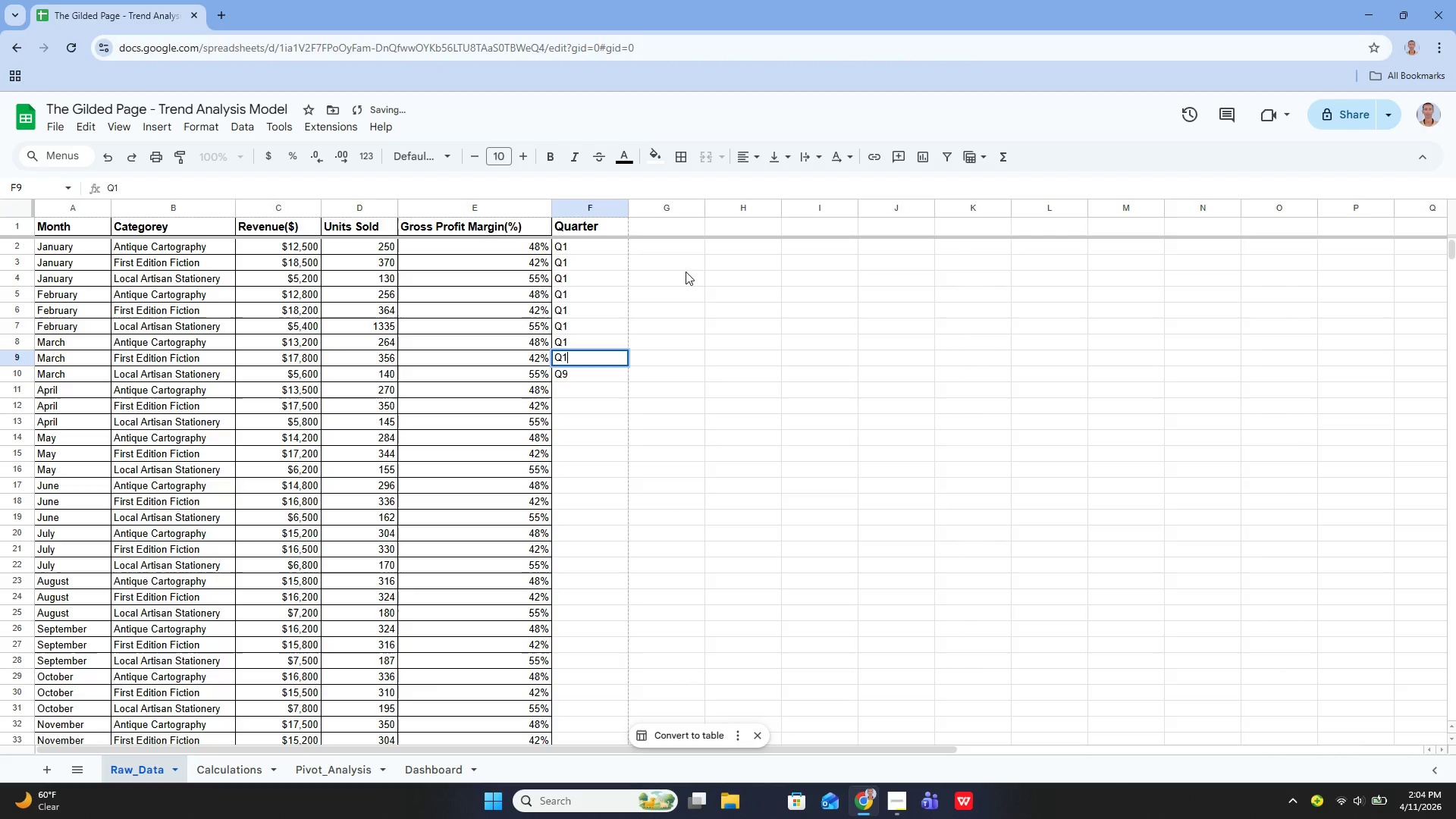 
key(Enter)
 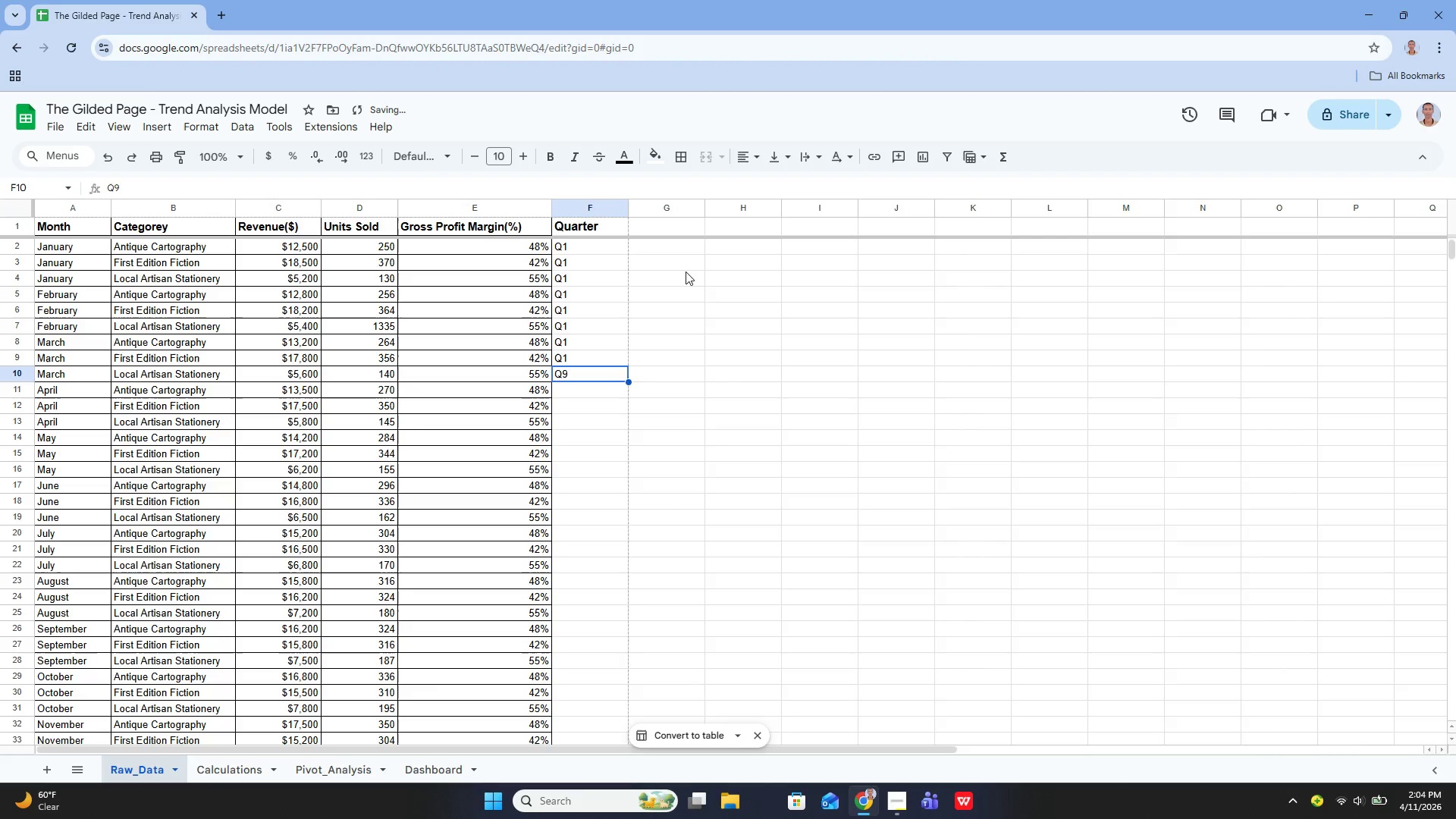 
key(Enter)
 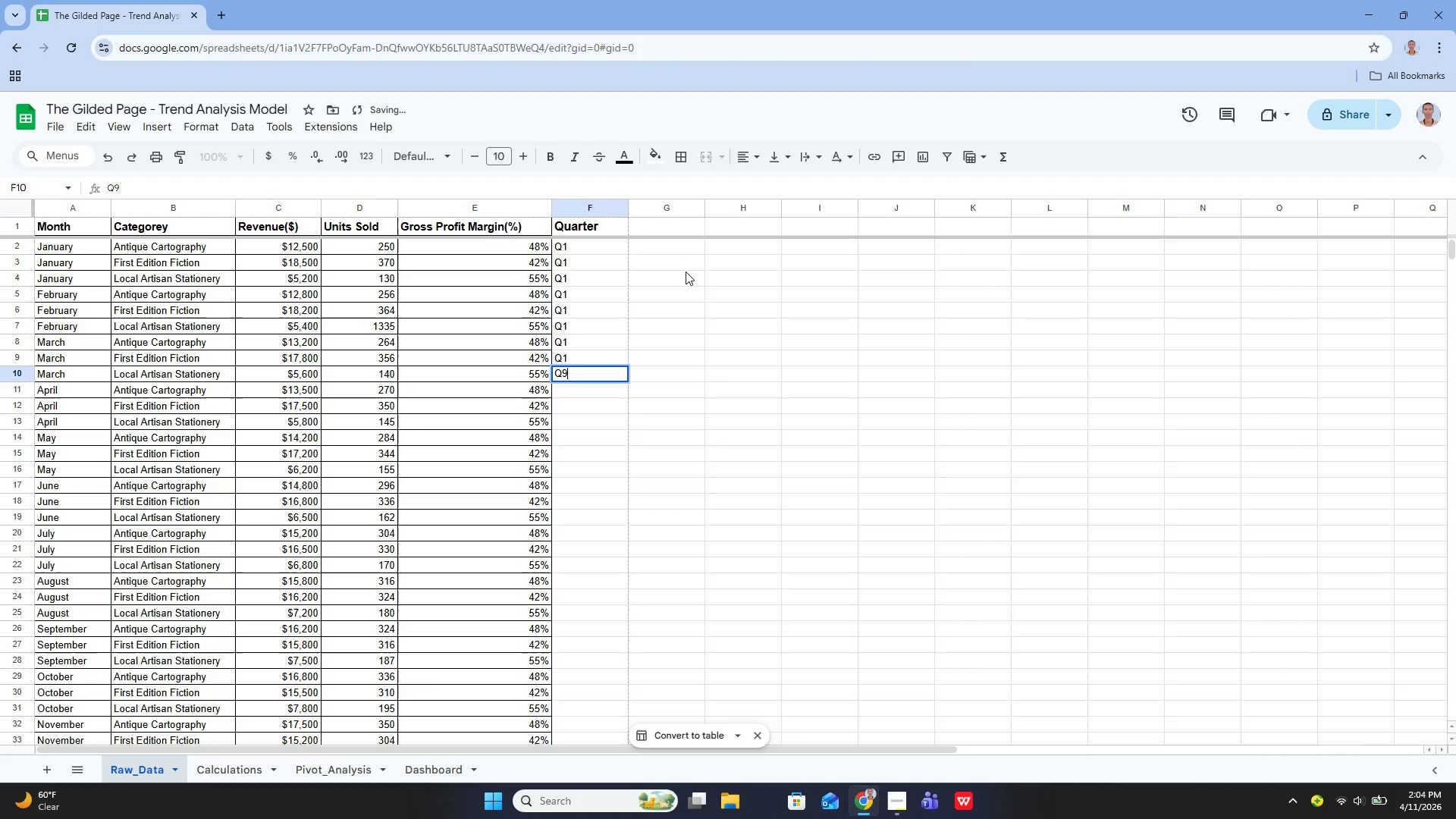 
key(Backspace)
 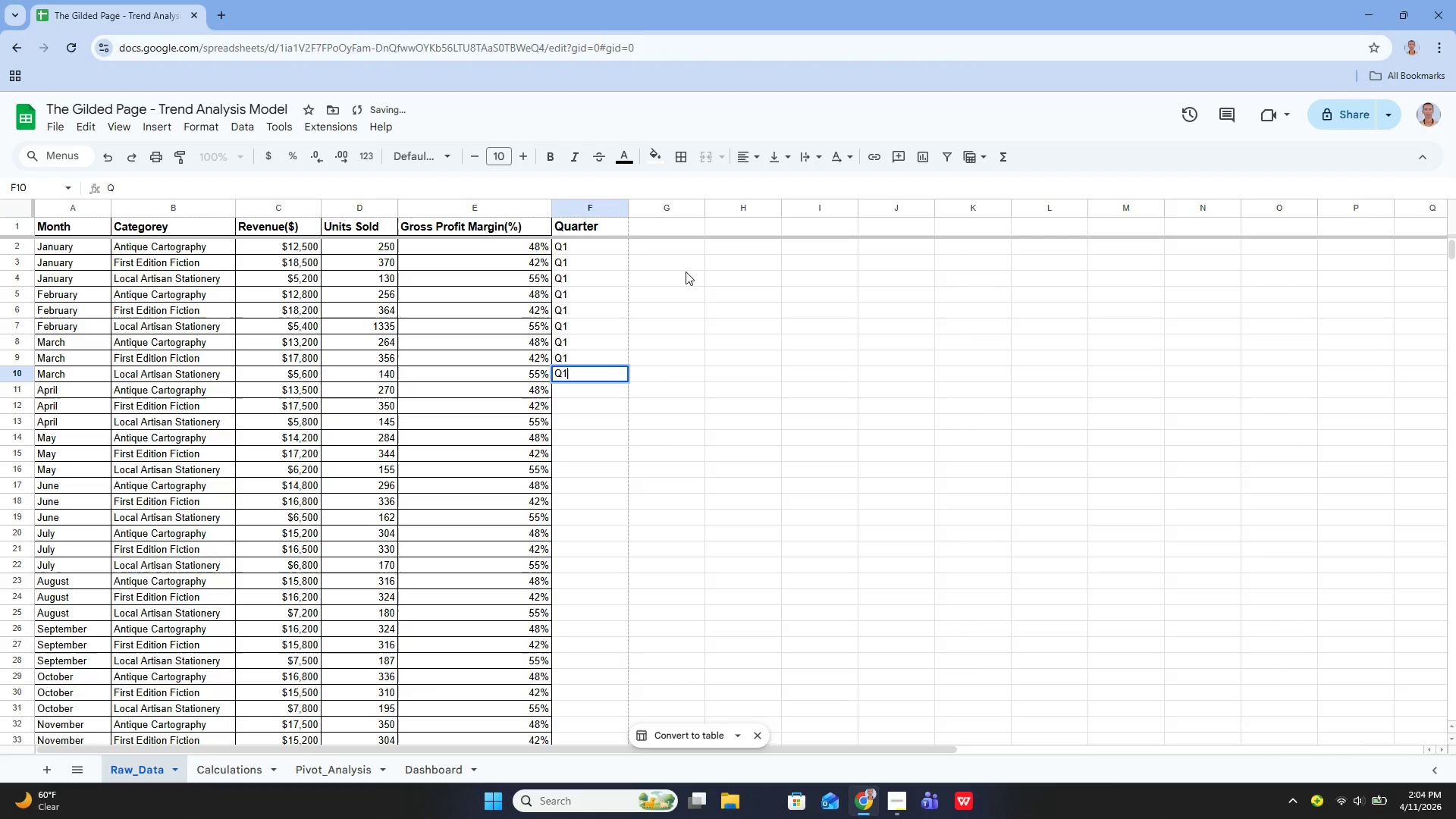 
key(1)
 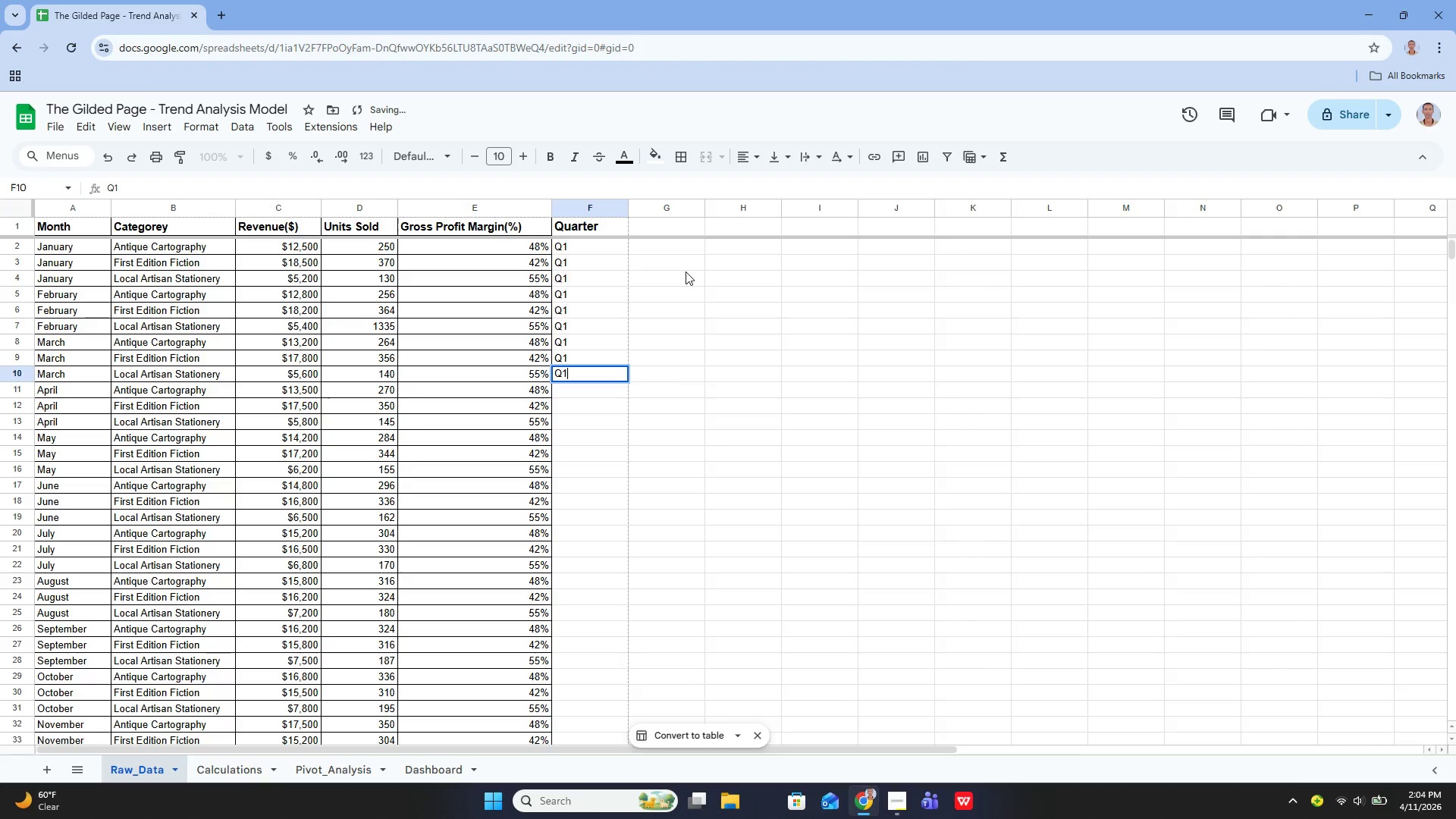 
key(Enter)
 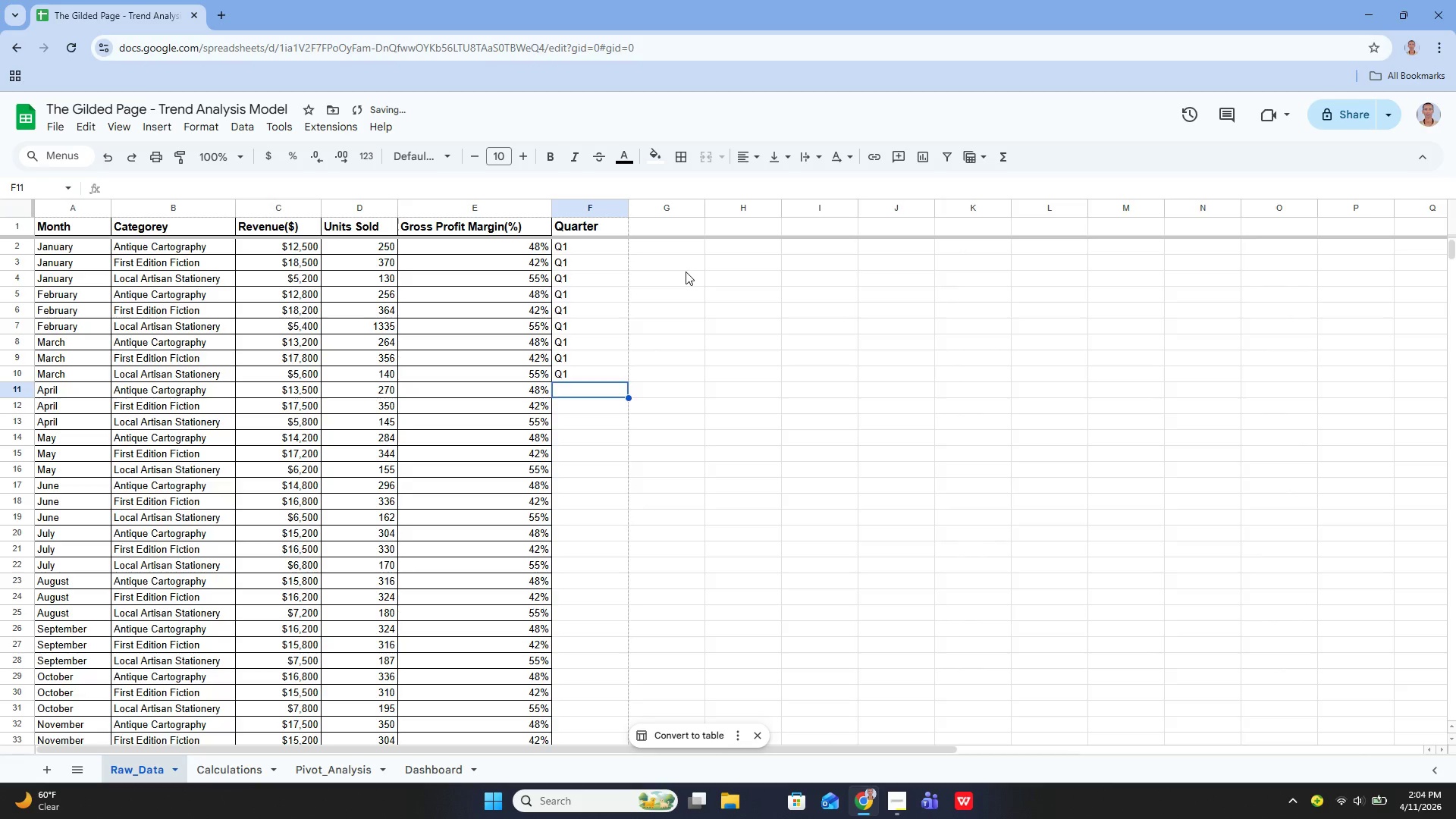 
hold_key(key=ShiftLeft, duration=1.0)
 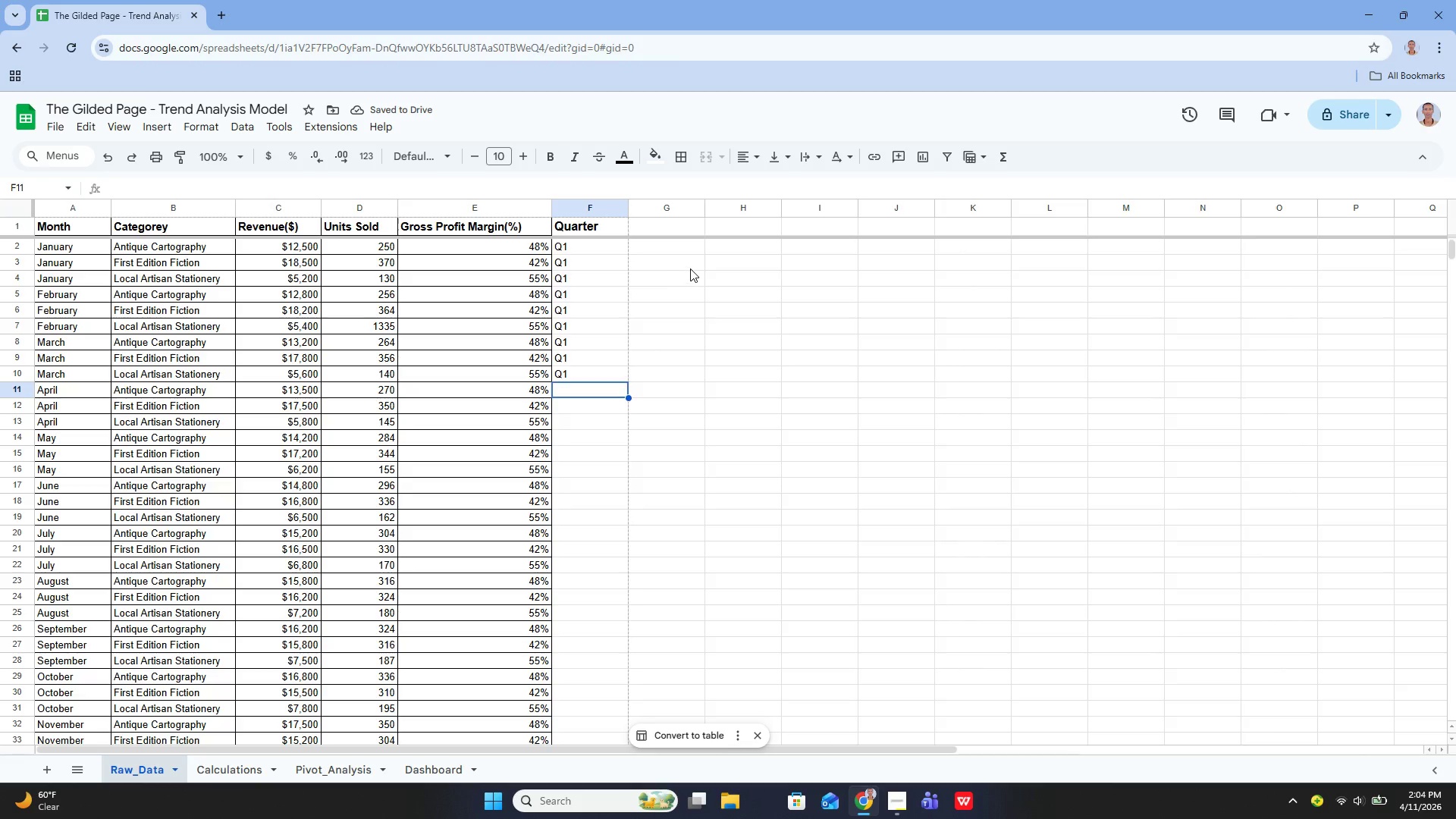 
scroll: coordinate [687, 271], scroll_direction: up, amount: 1.0
 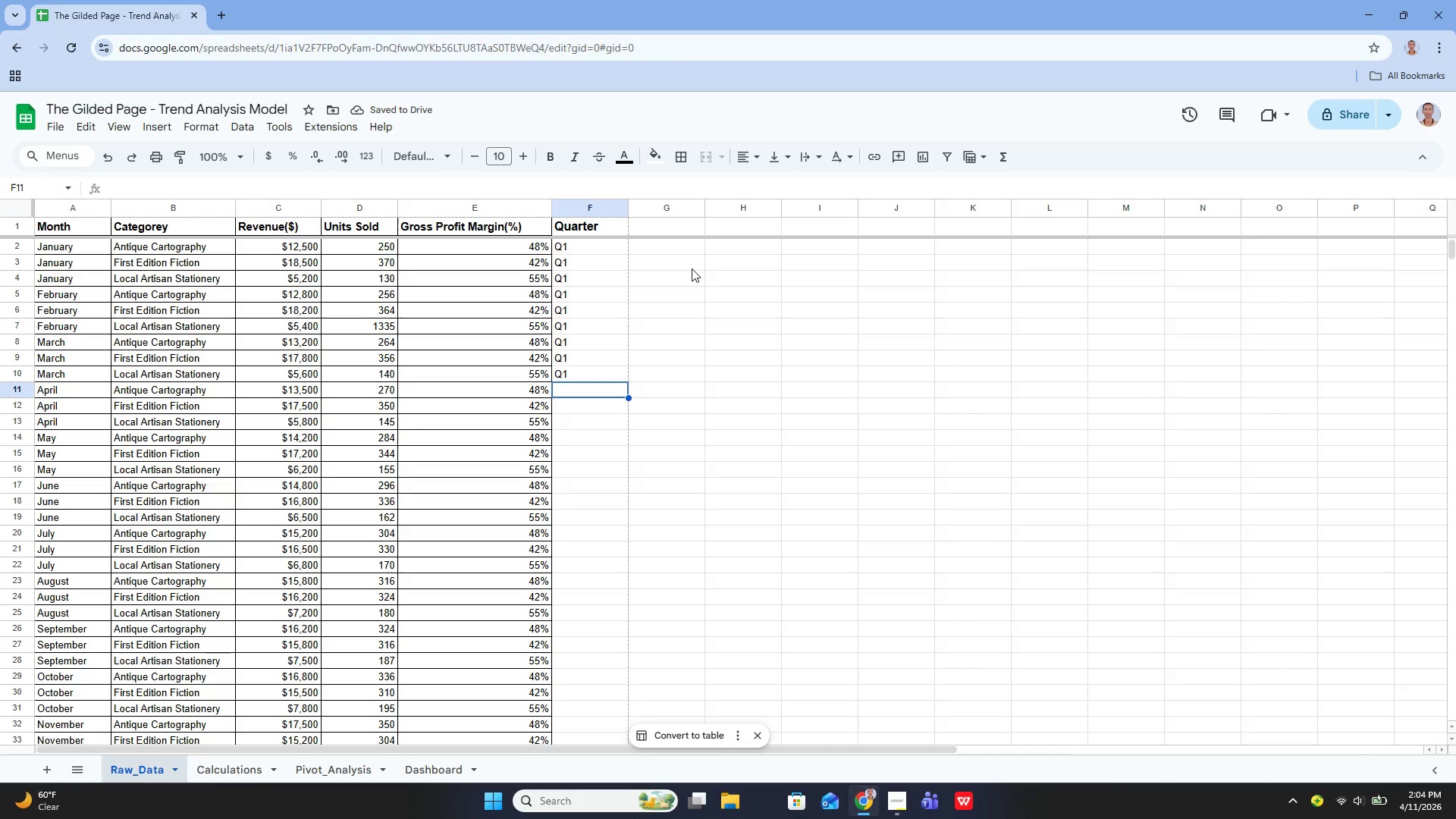 
type(Q2)
 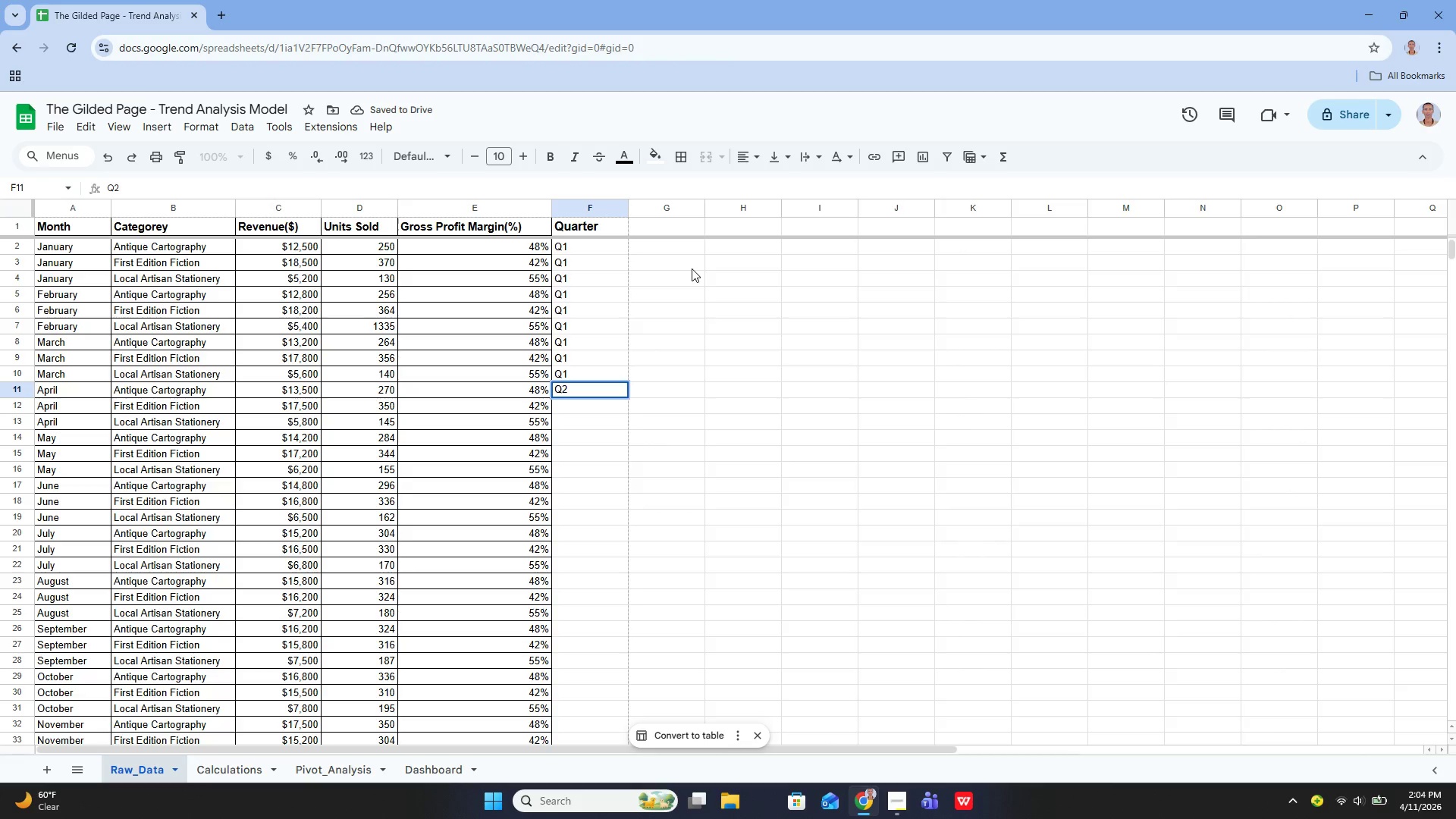 
key(Enter)
 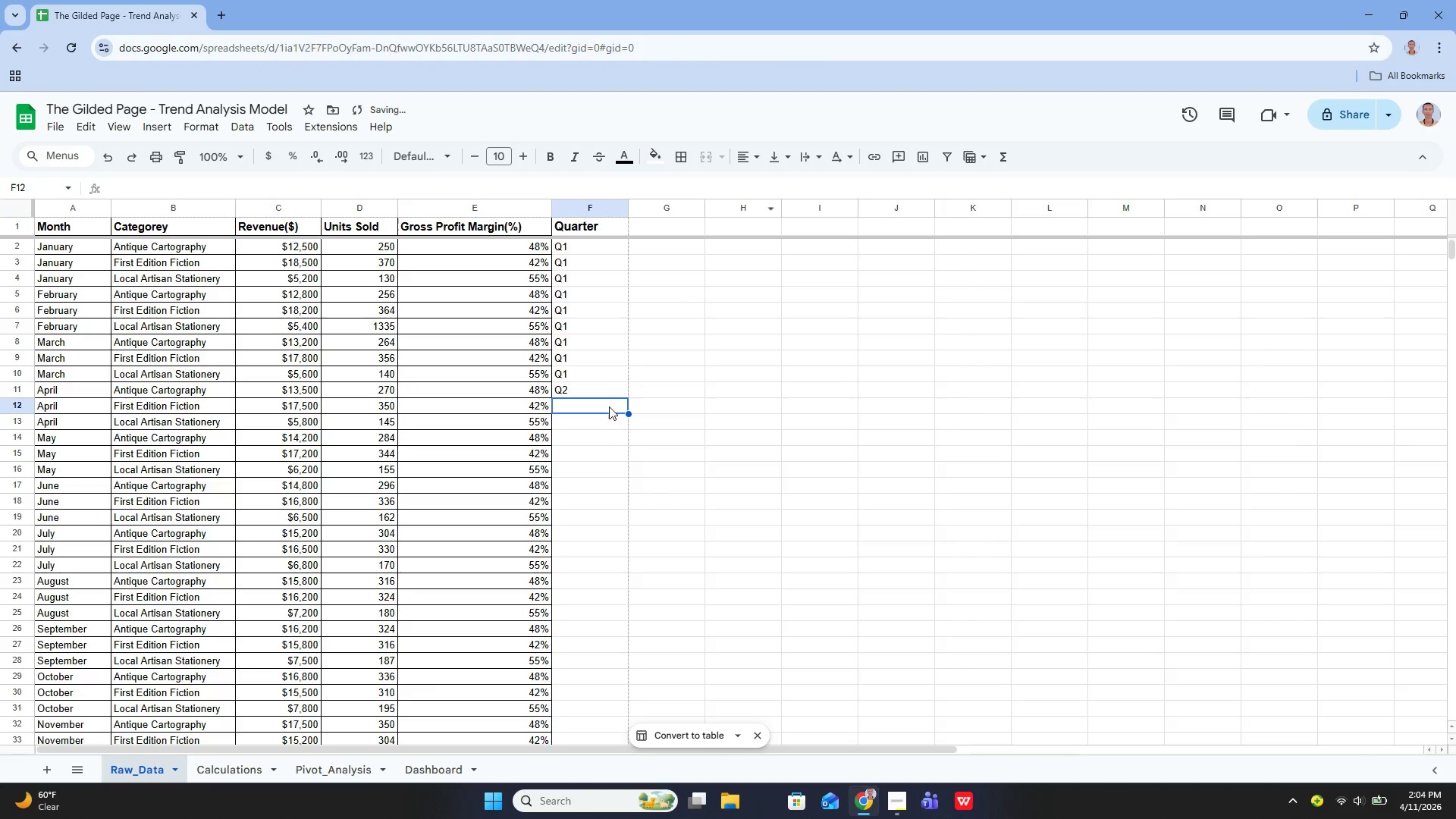 
left_click([610, 393])
 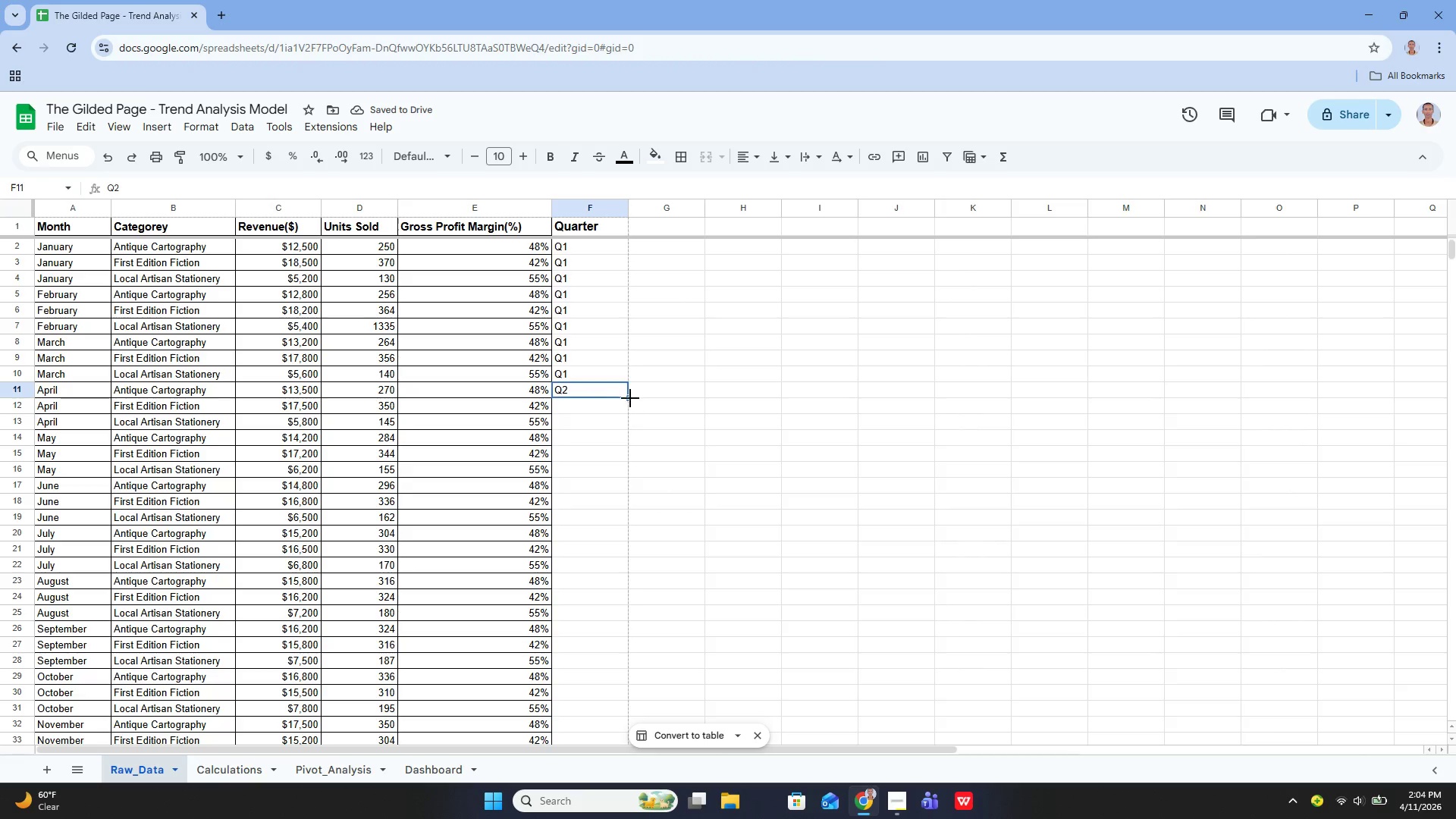 
left_click_drag(start_coordinate=[629, 397], to_coordinate=[582, 681])
 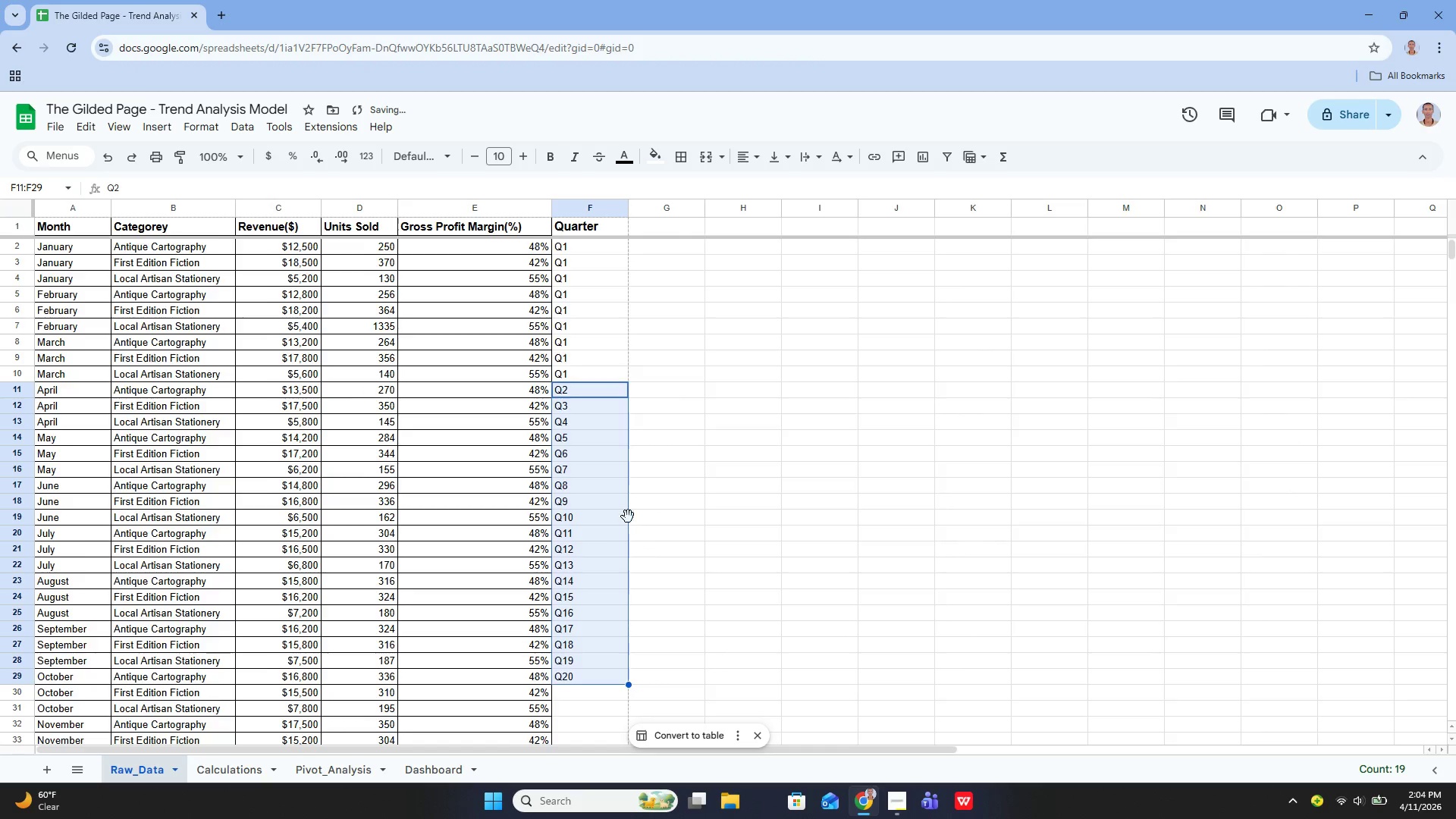 
scroll: coordinate [620, 507], scroll_direction: down, amount: 2.0
 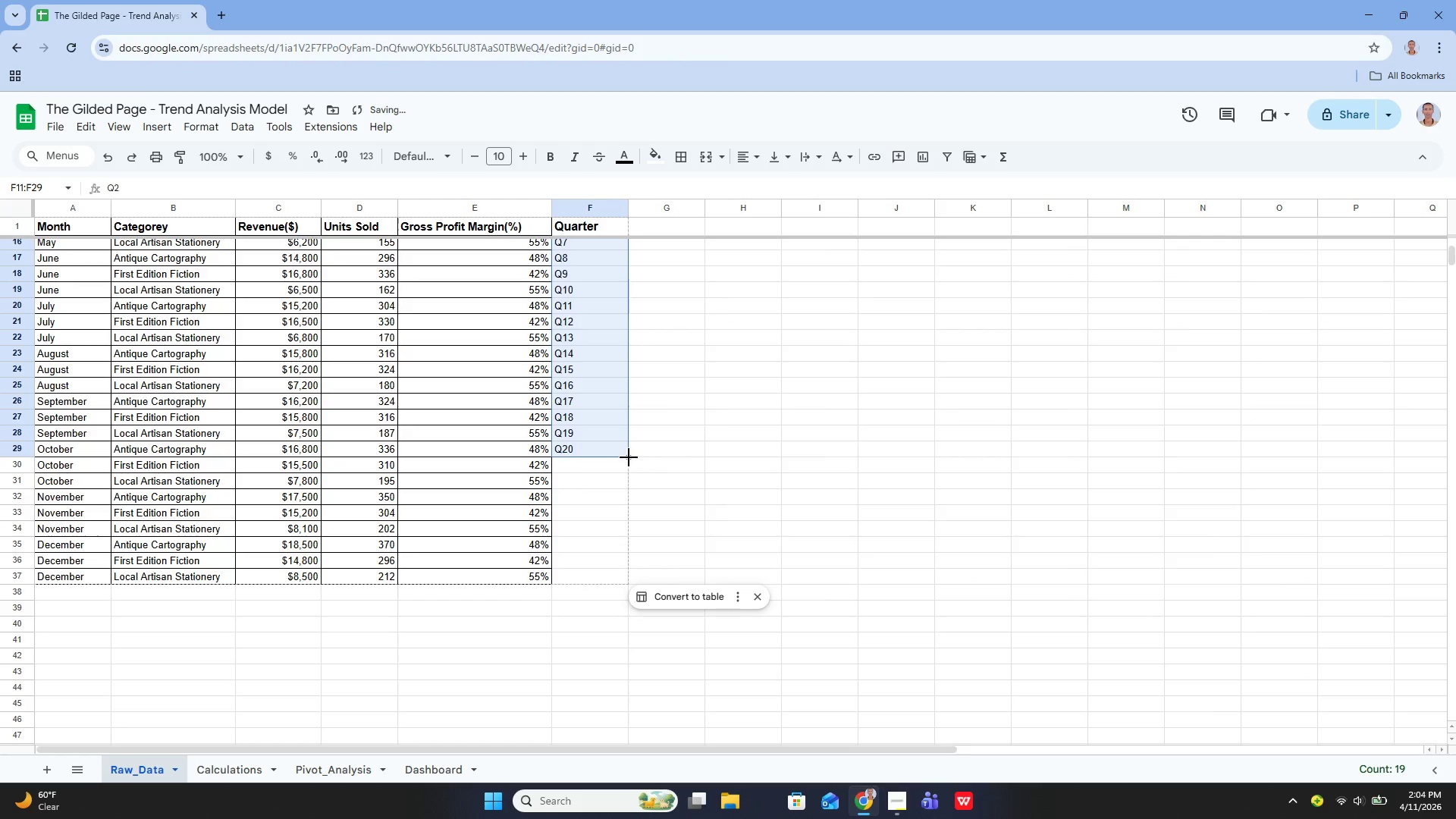 
left_click_drag(start_coordinate=[629, 457], to_coordinate=[595, 573])
 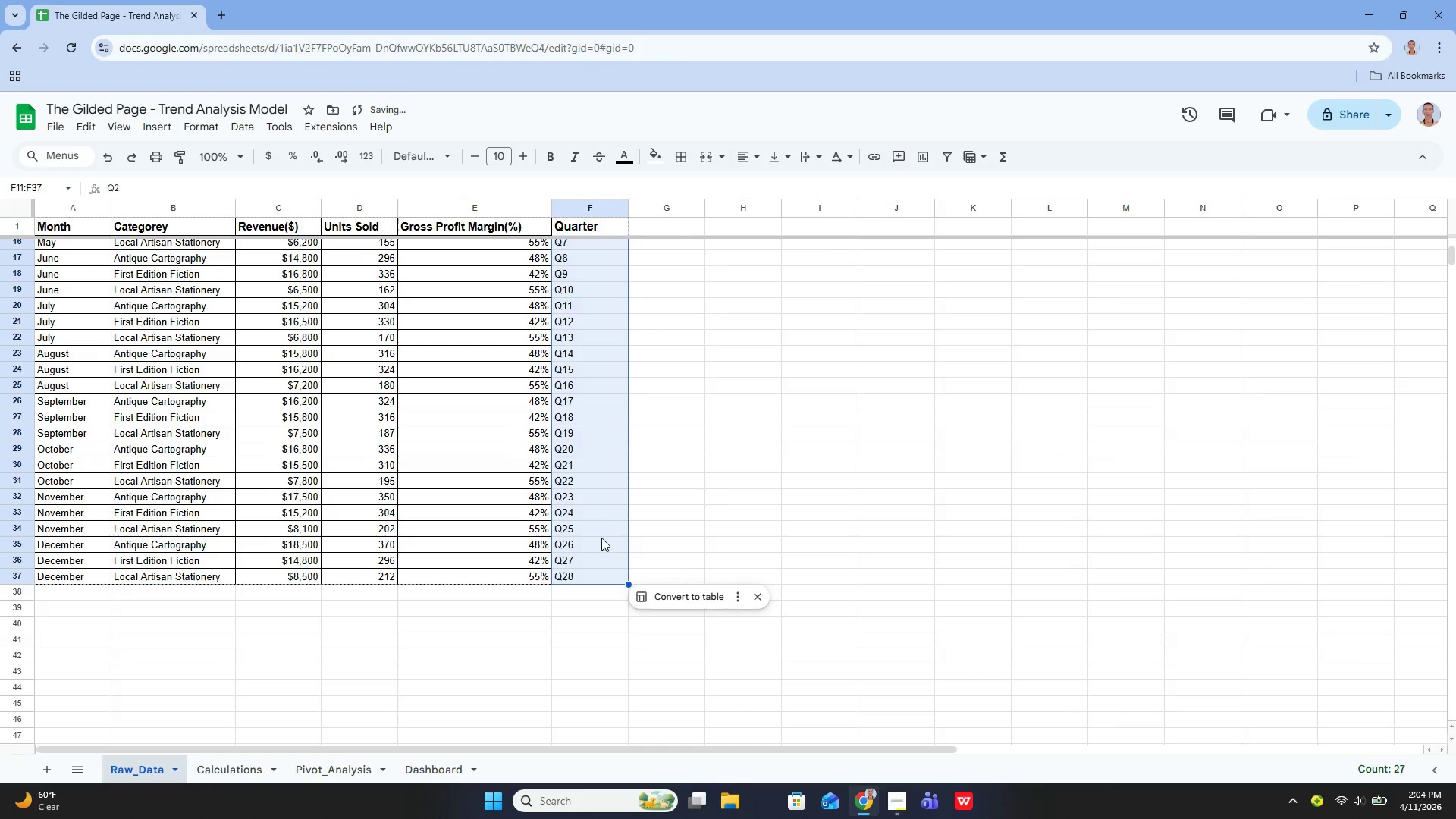 
scroll: coordinate [602, 530], scroll_direction: up, amount: 3.0
 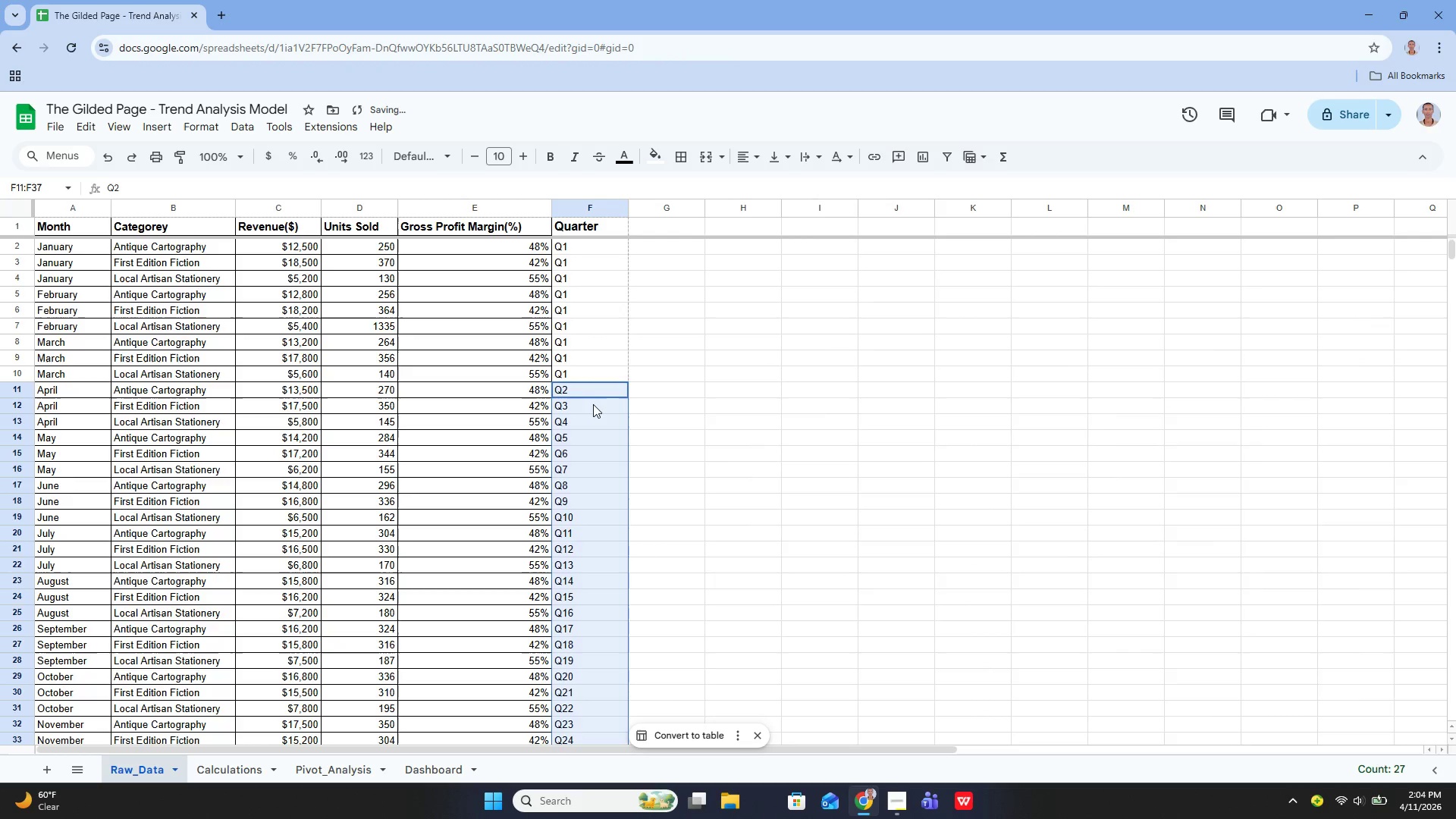 
left_click([590, 410])
 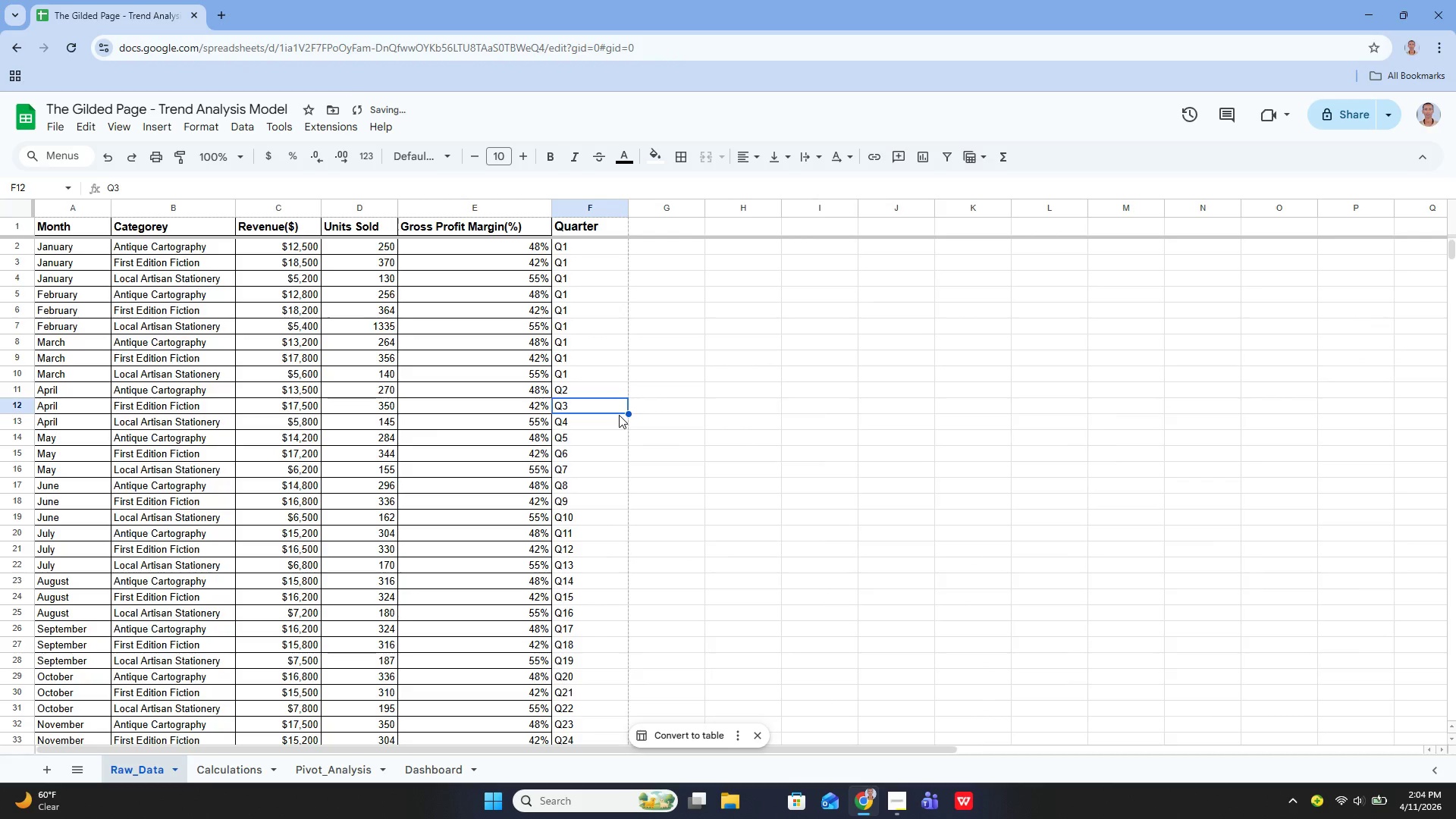 
key(Backspace)
 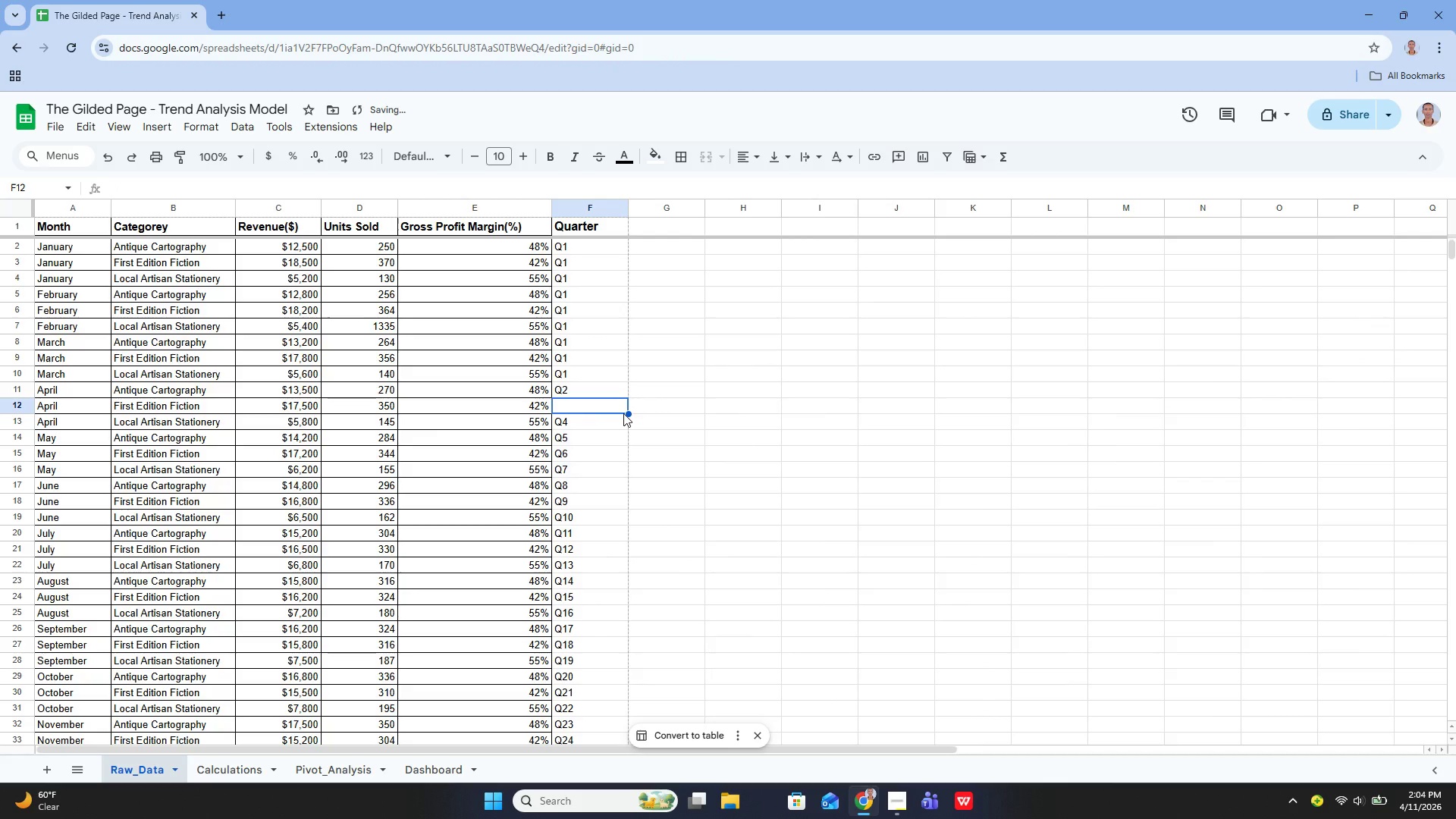 
key(Control+ControlLeft)
 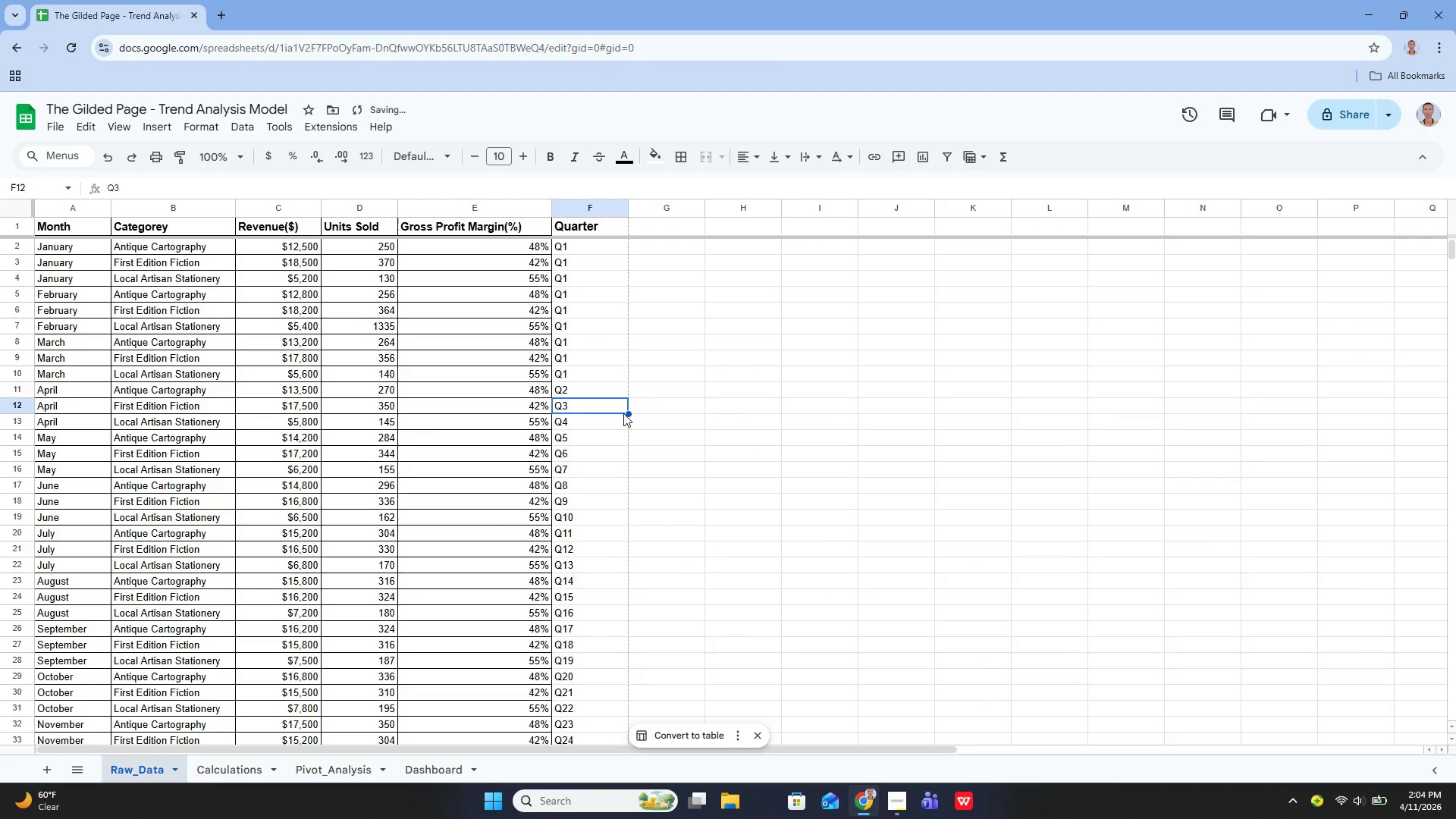 
key(Control+Z)
 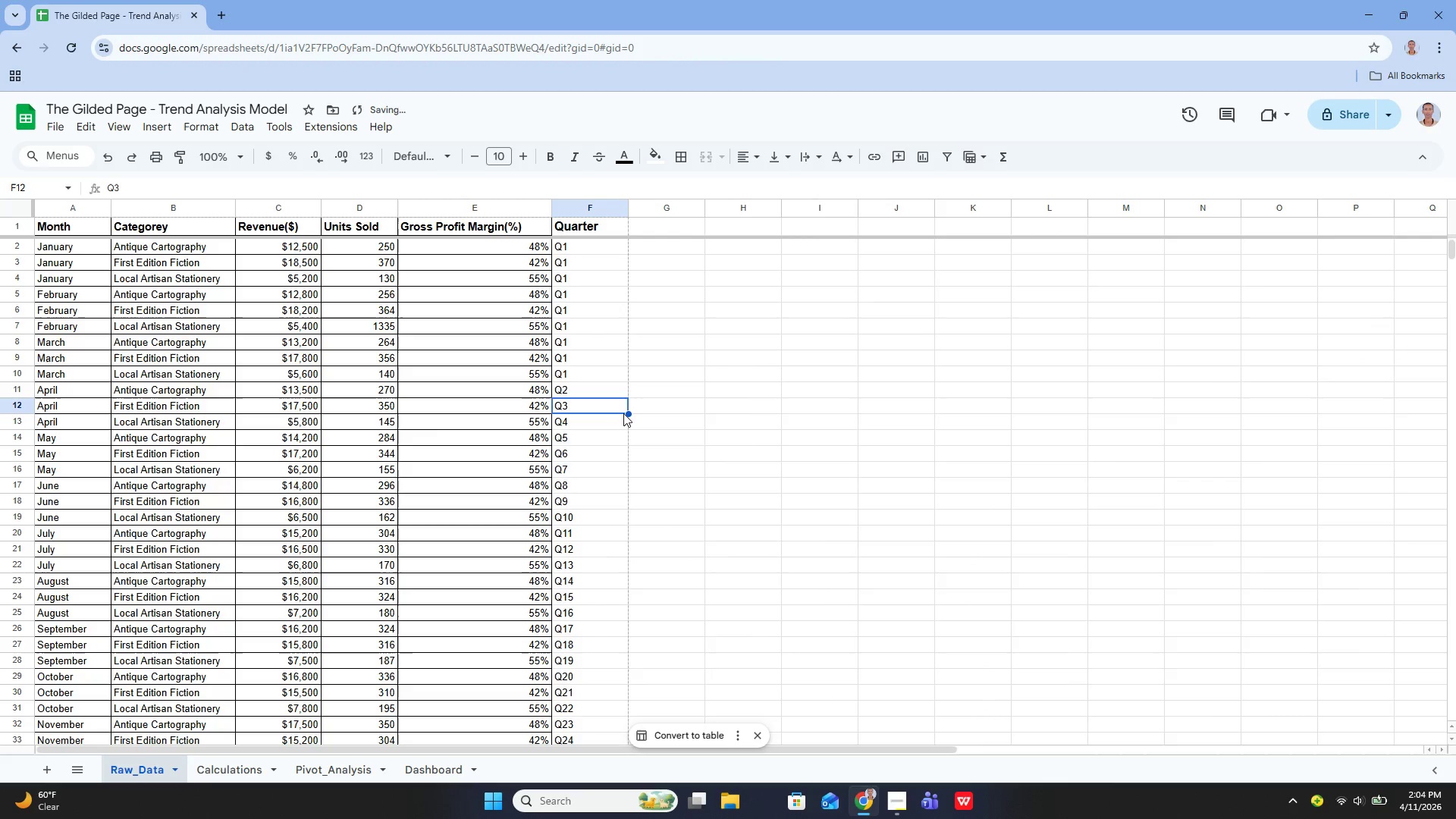 
key(Enter)
 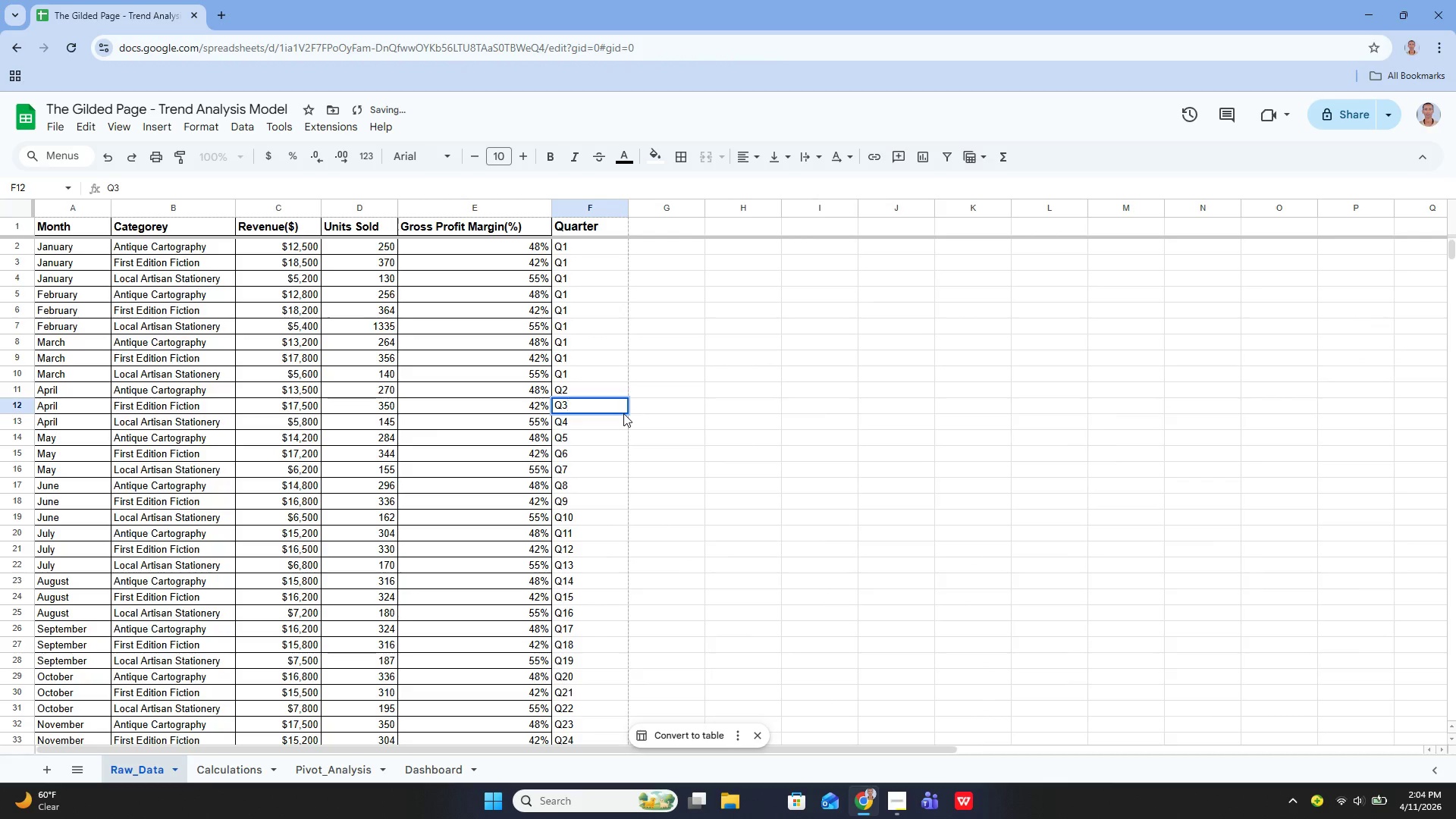 
key(Backspace)
 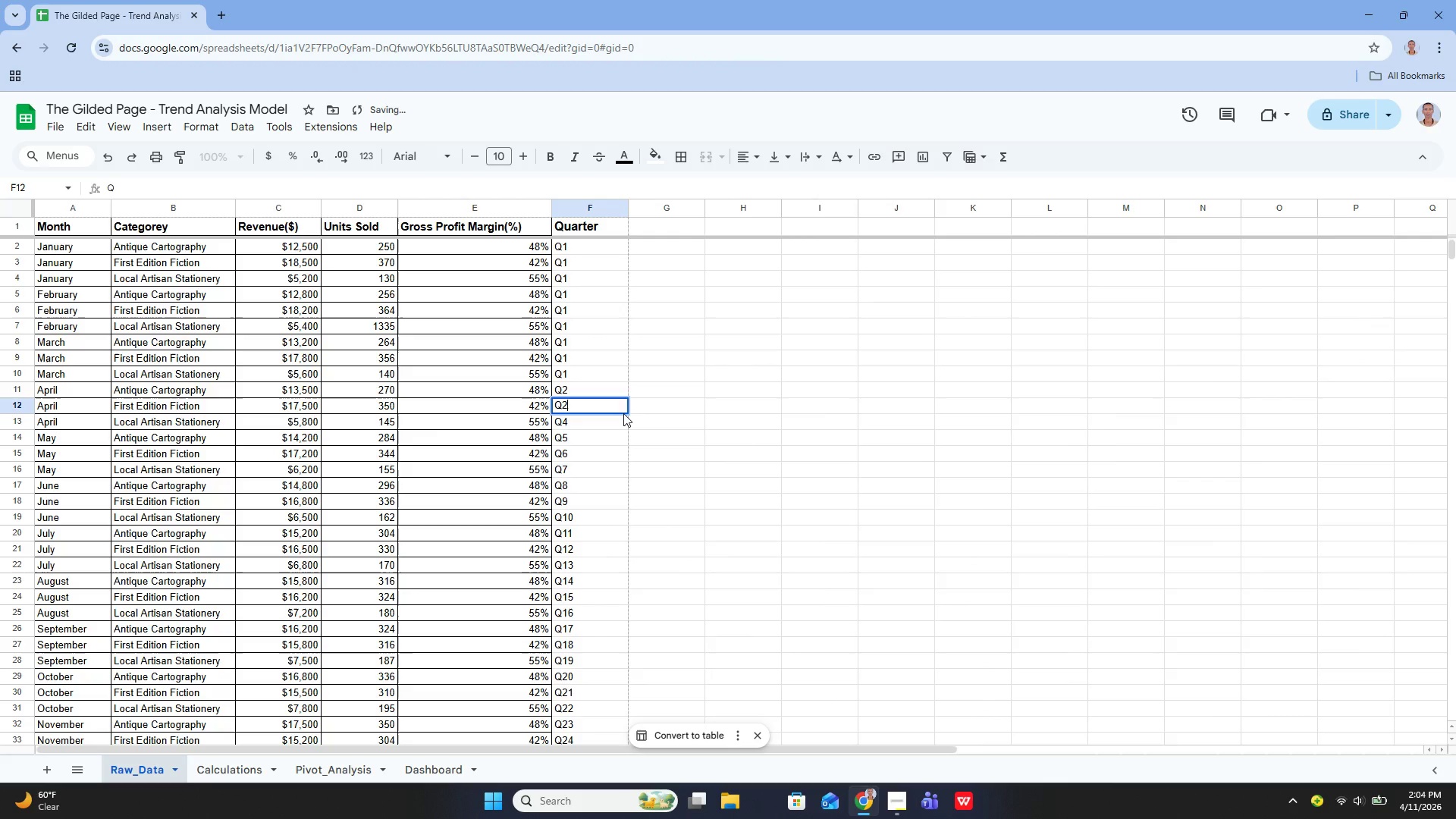 
key(2)
 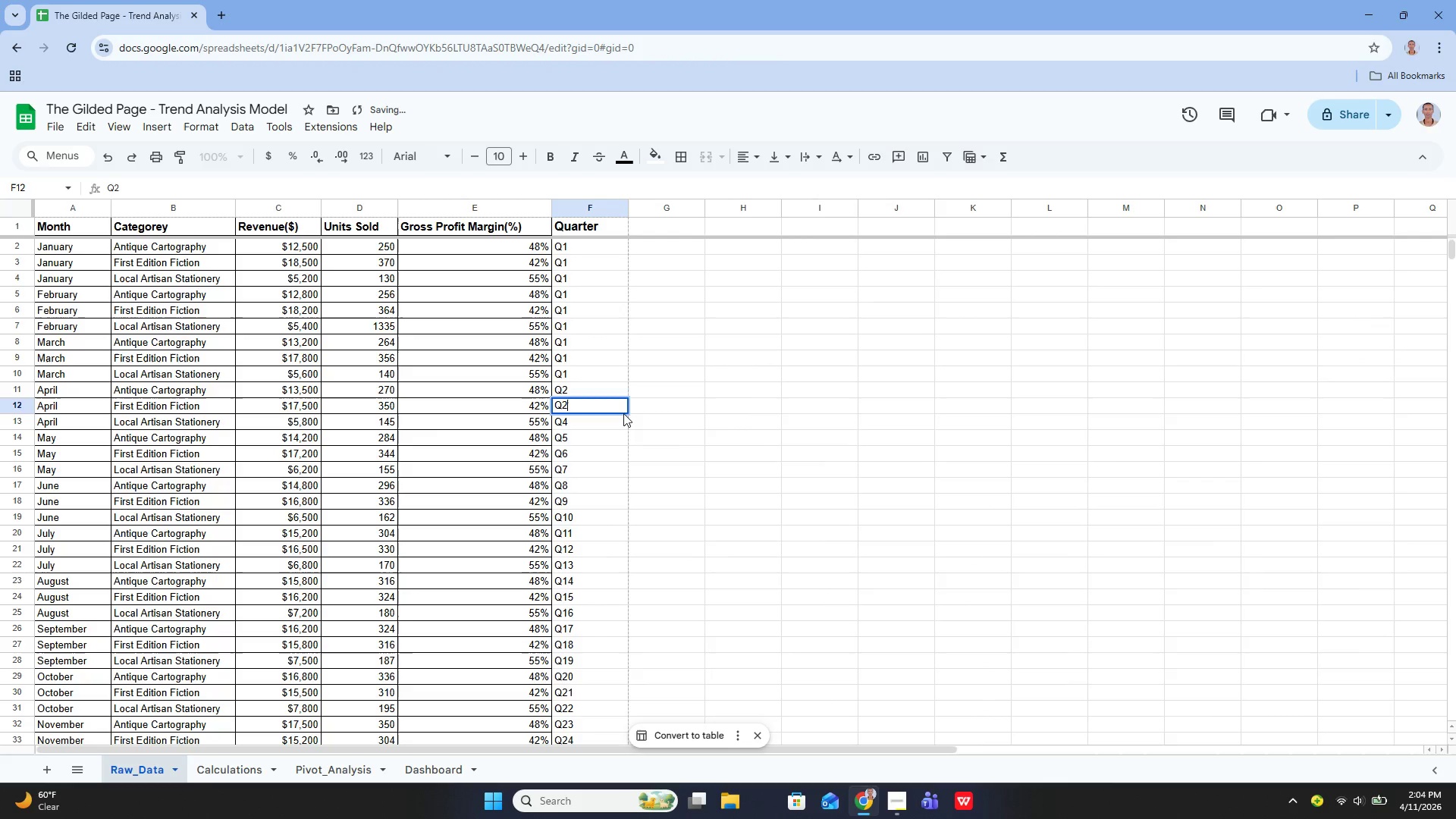 
key(Enter)
 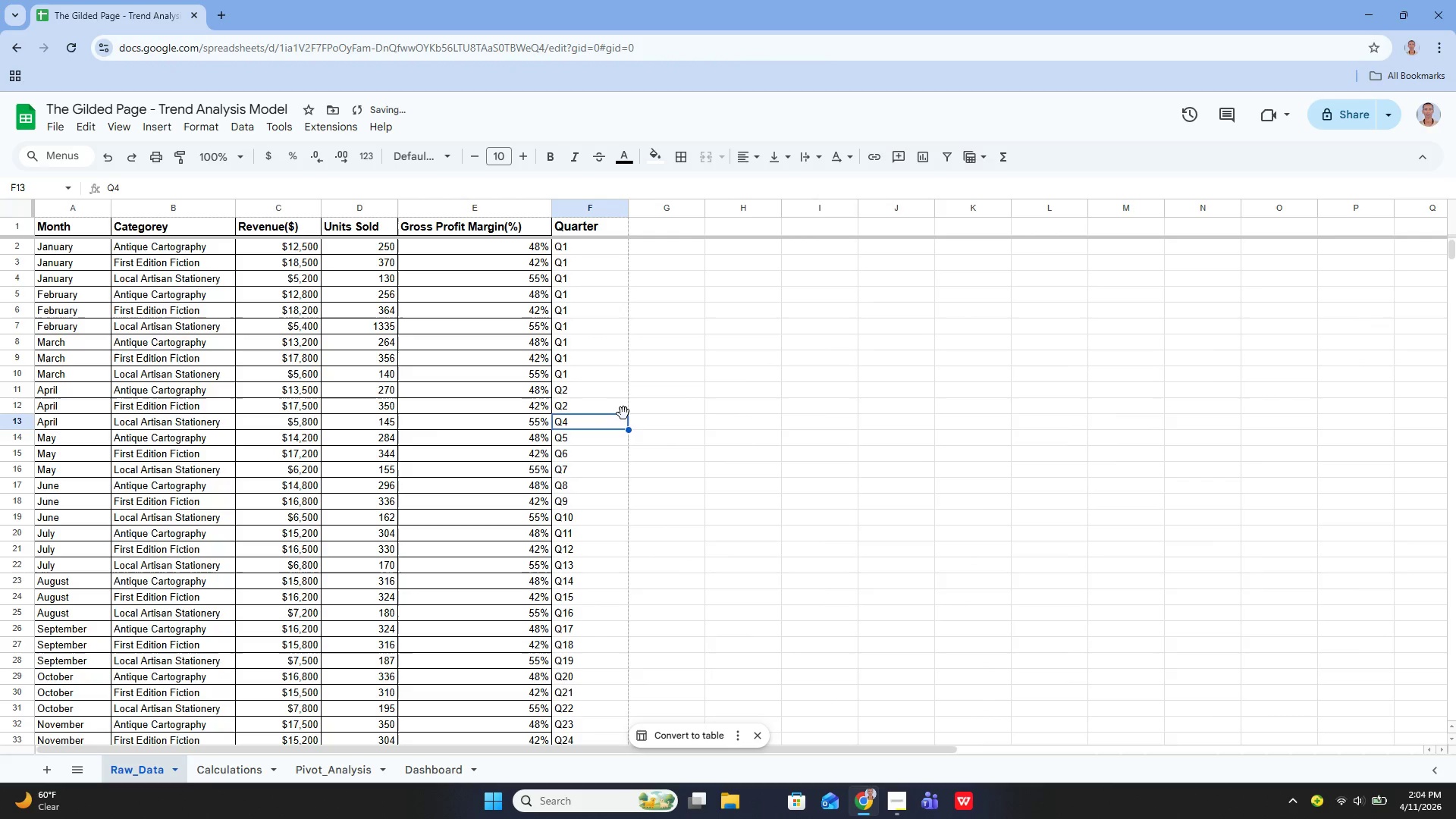 
key(Enter)
 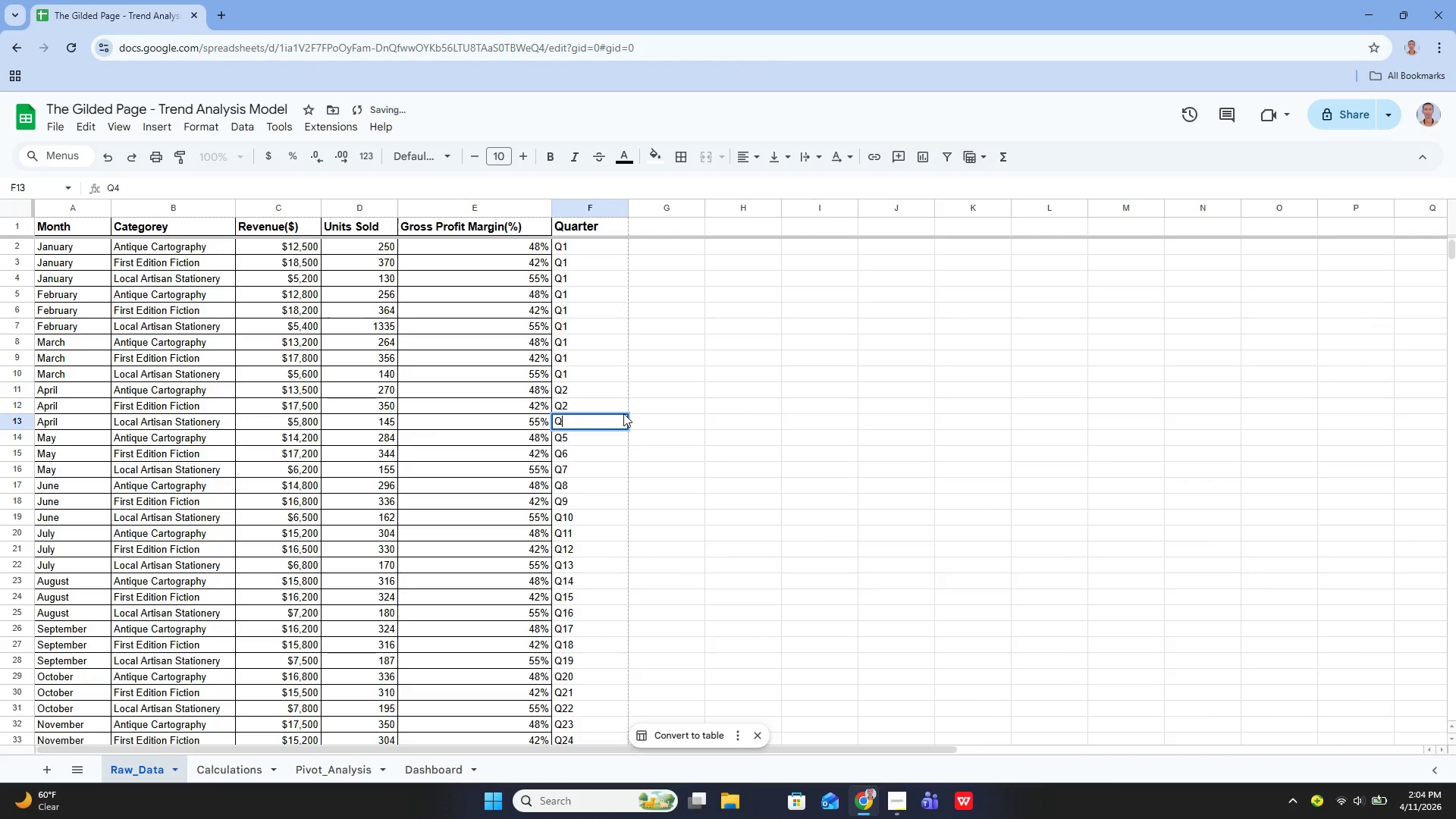 
key(Backspace)
 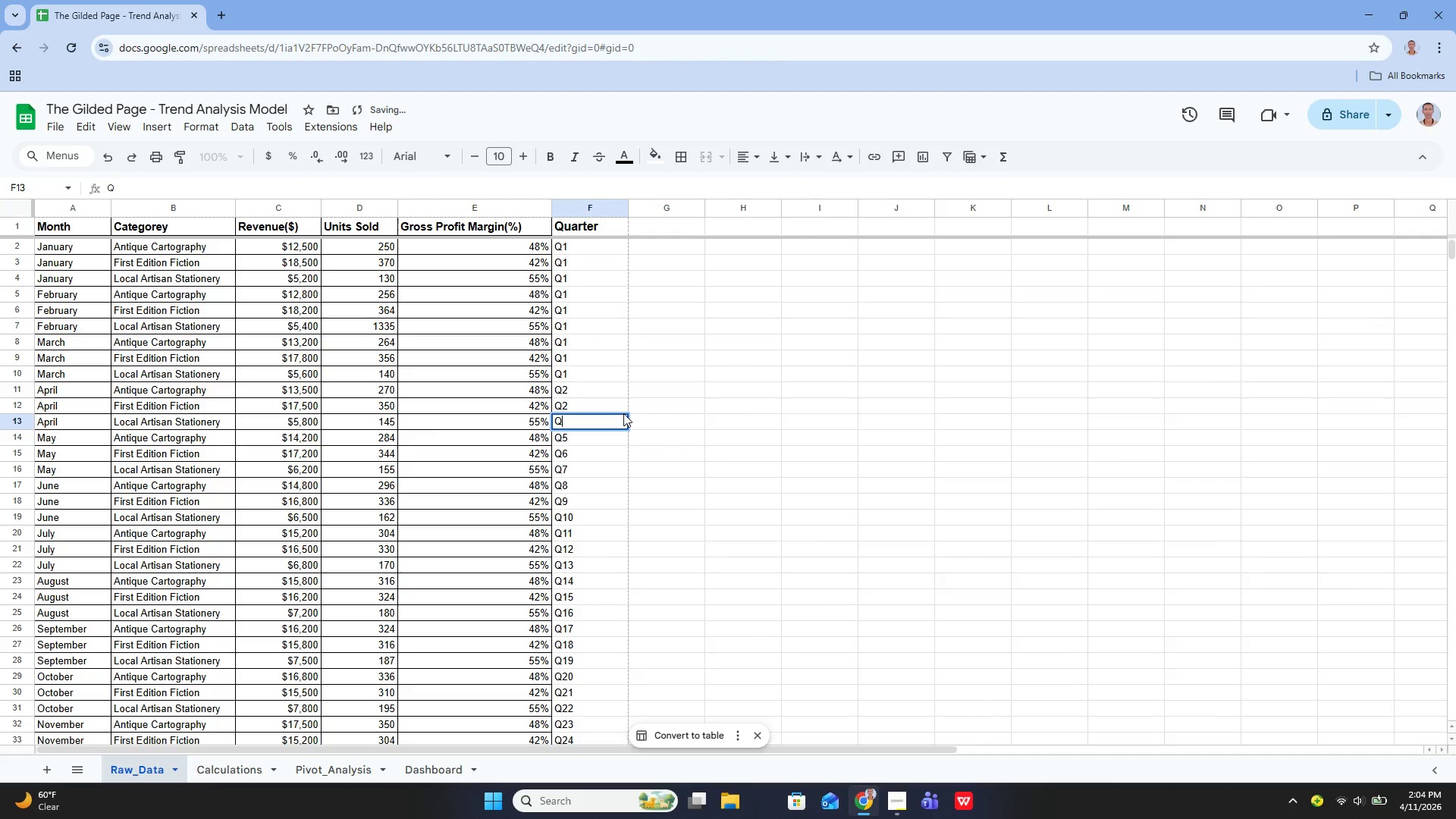 
key(2)
 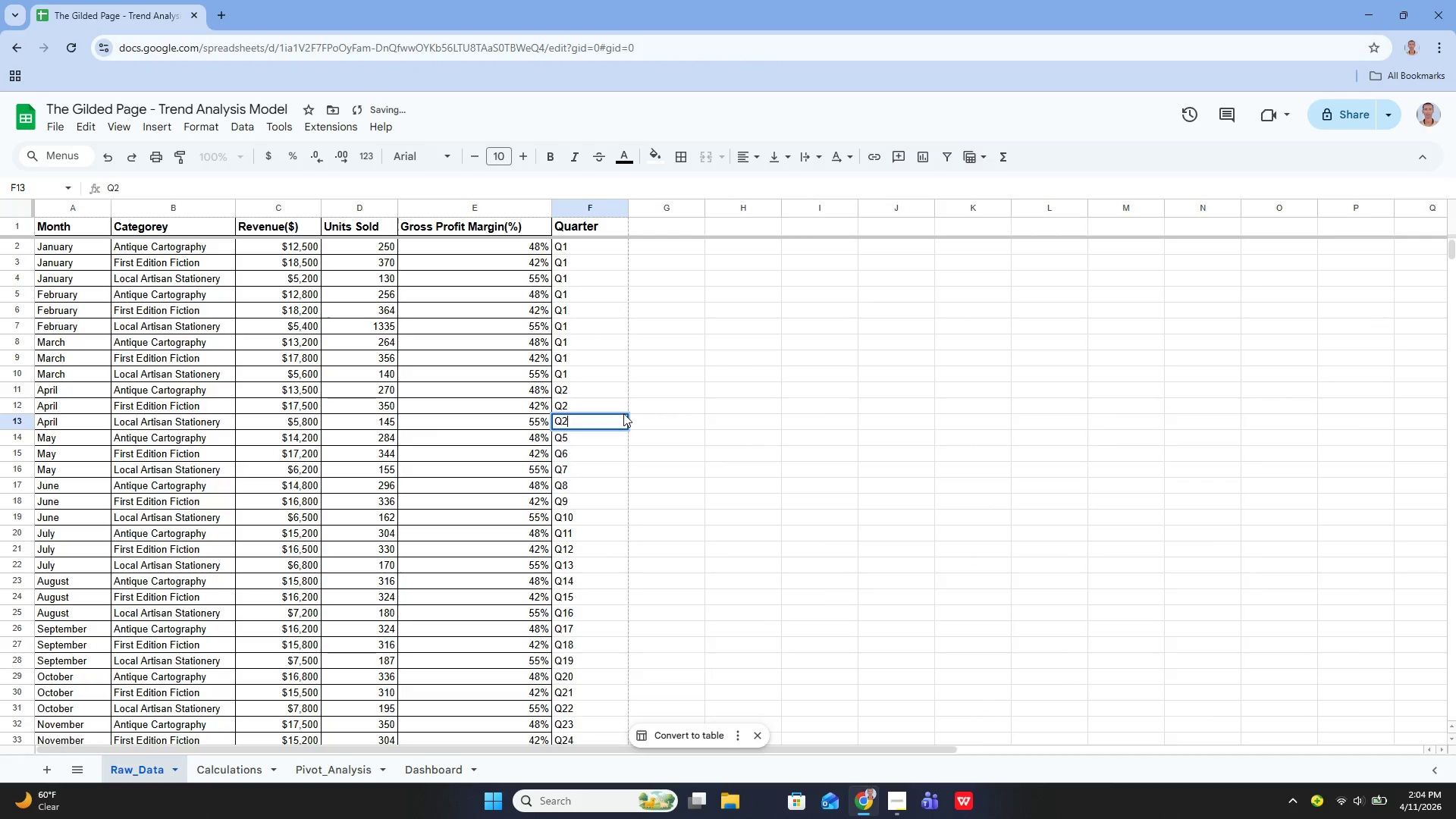 
key(Enter)
 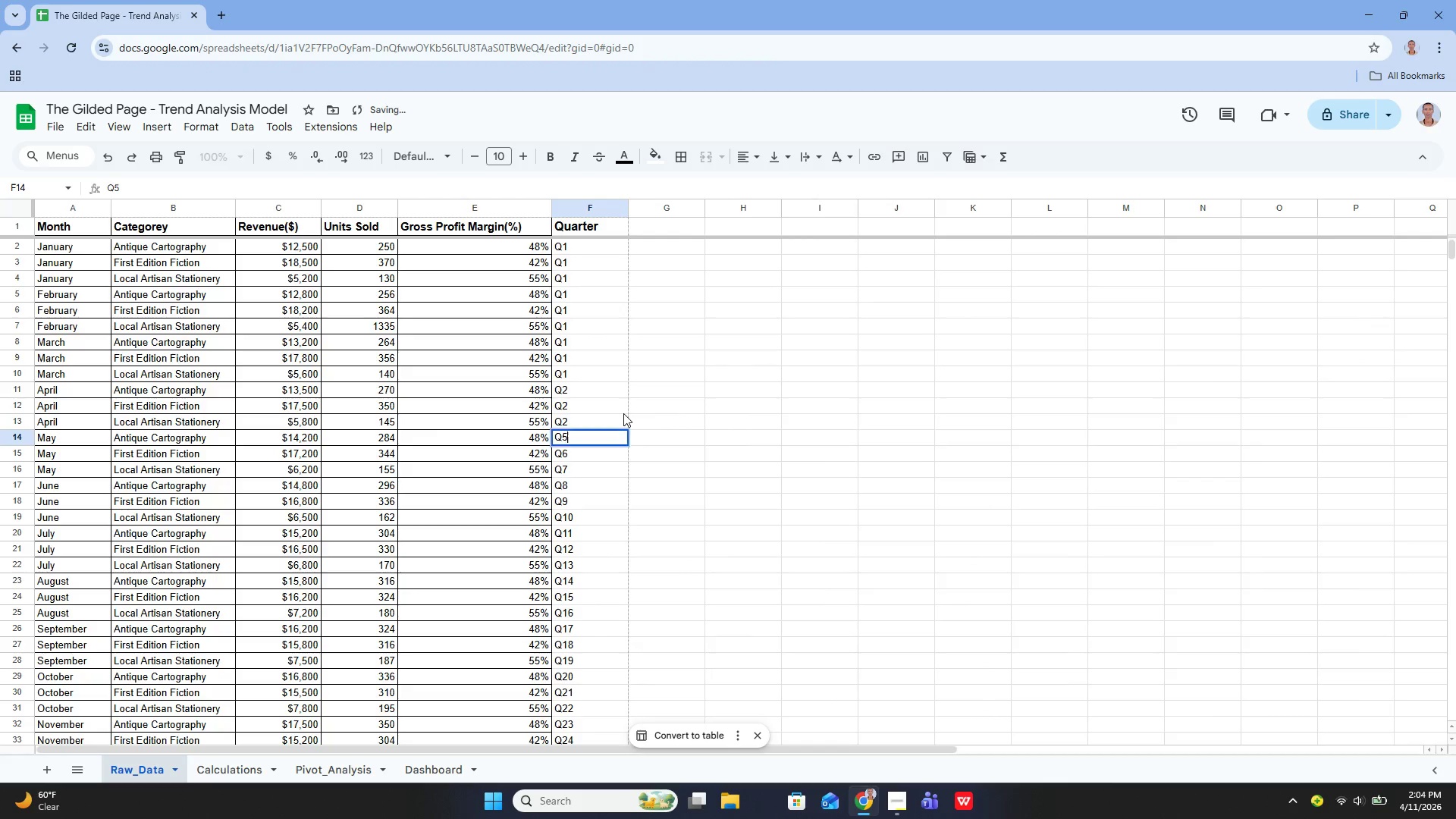 
key(Enter)
 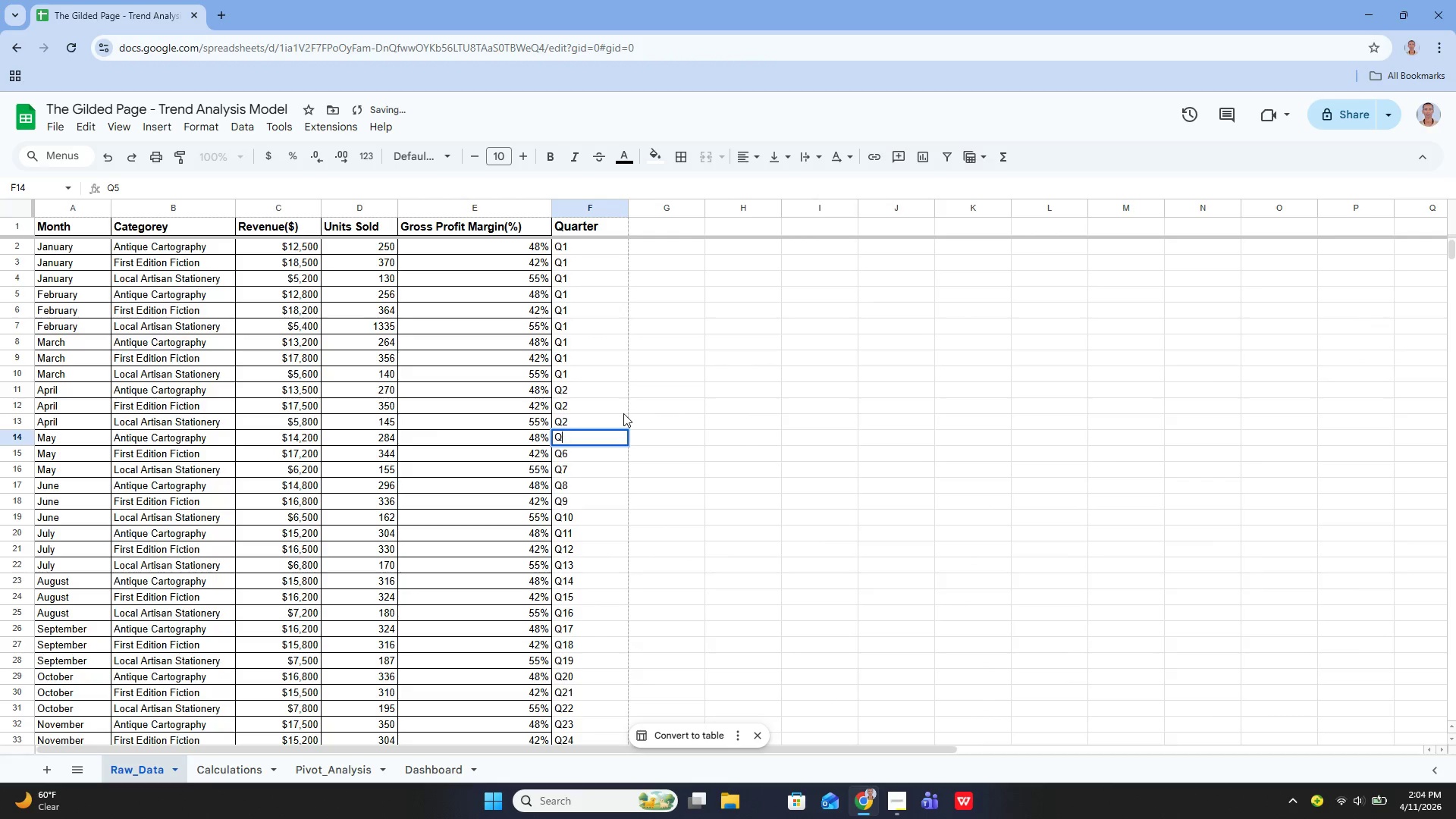 
key(Backspace)
 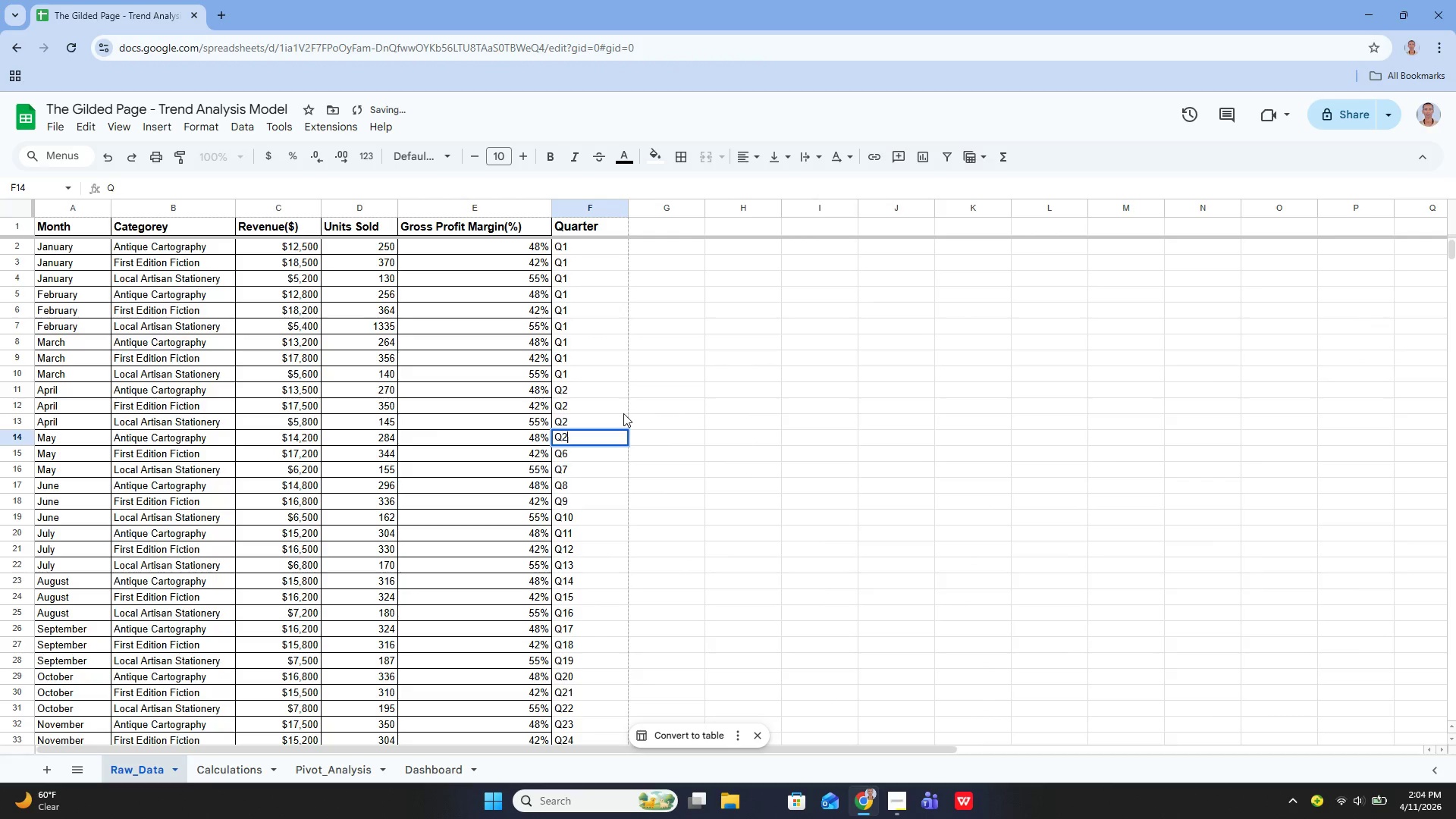 
key(2)
 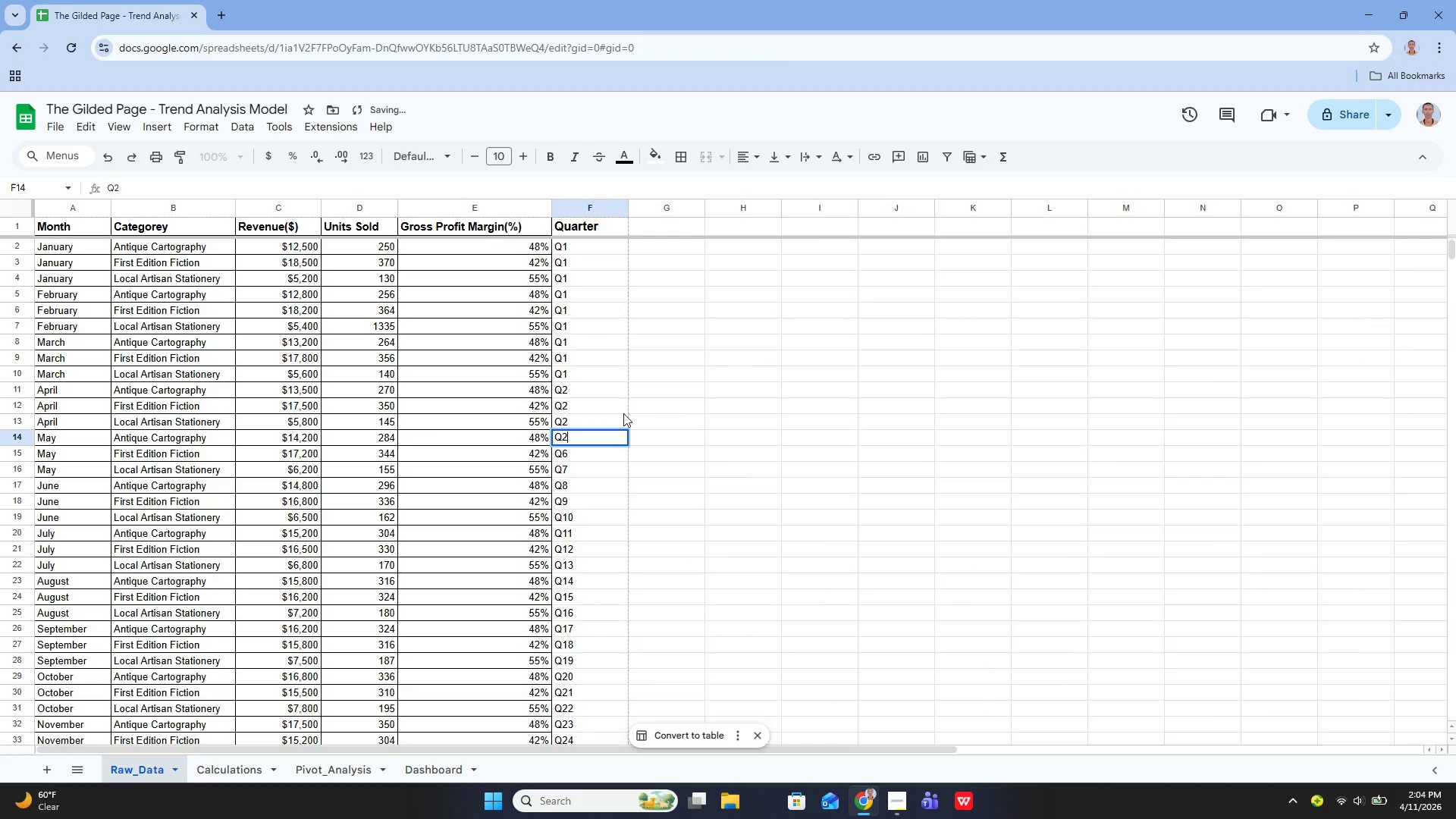 
key(Enter)
 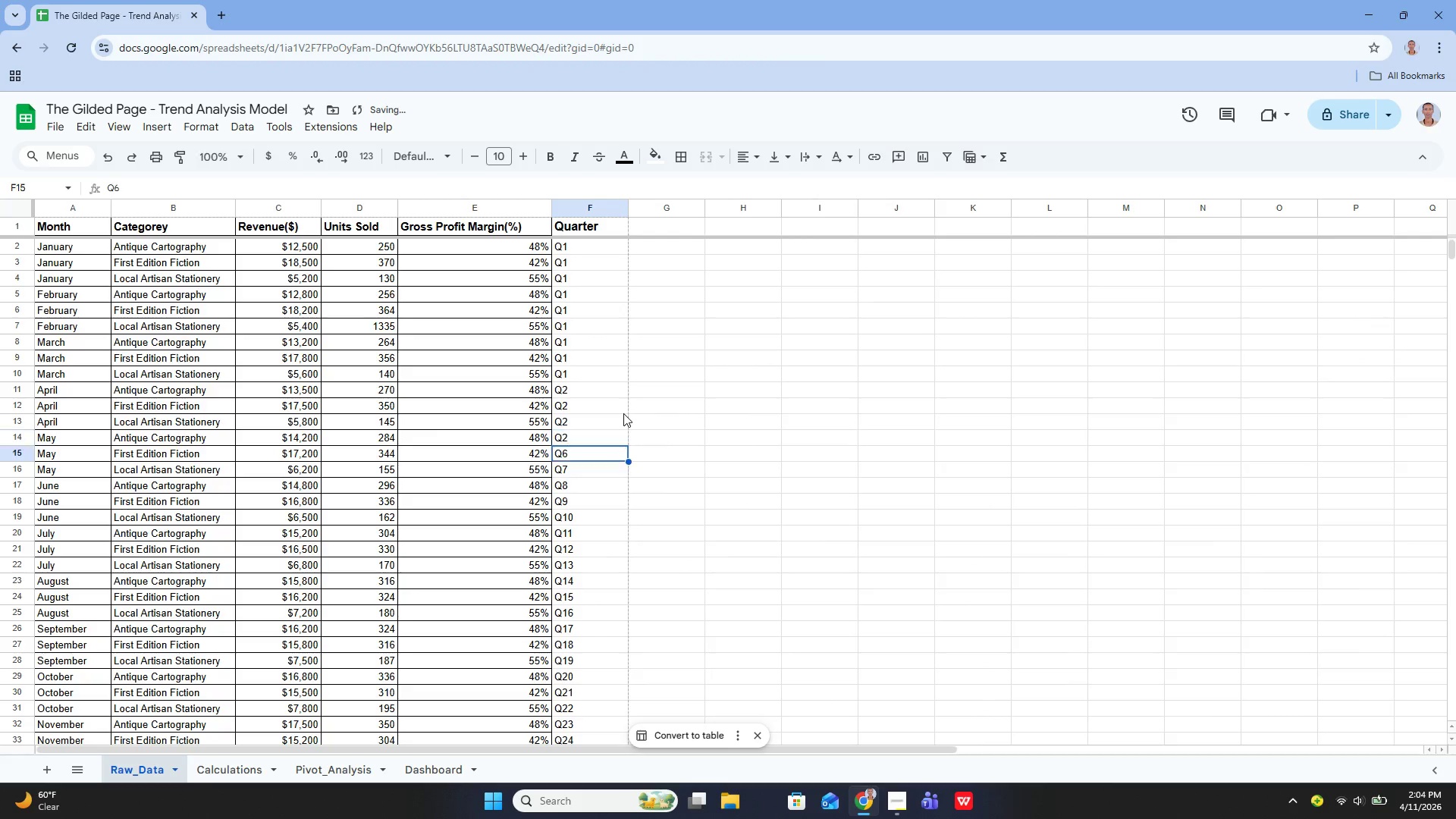 
key(Enter)
 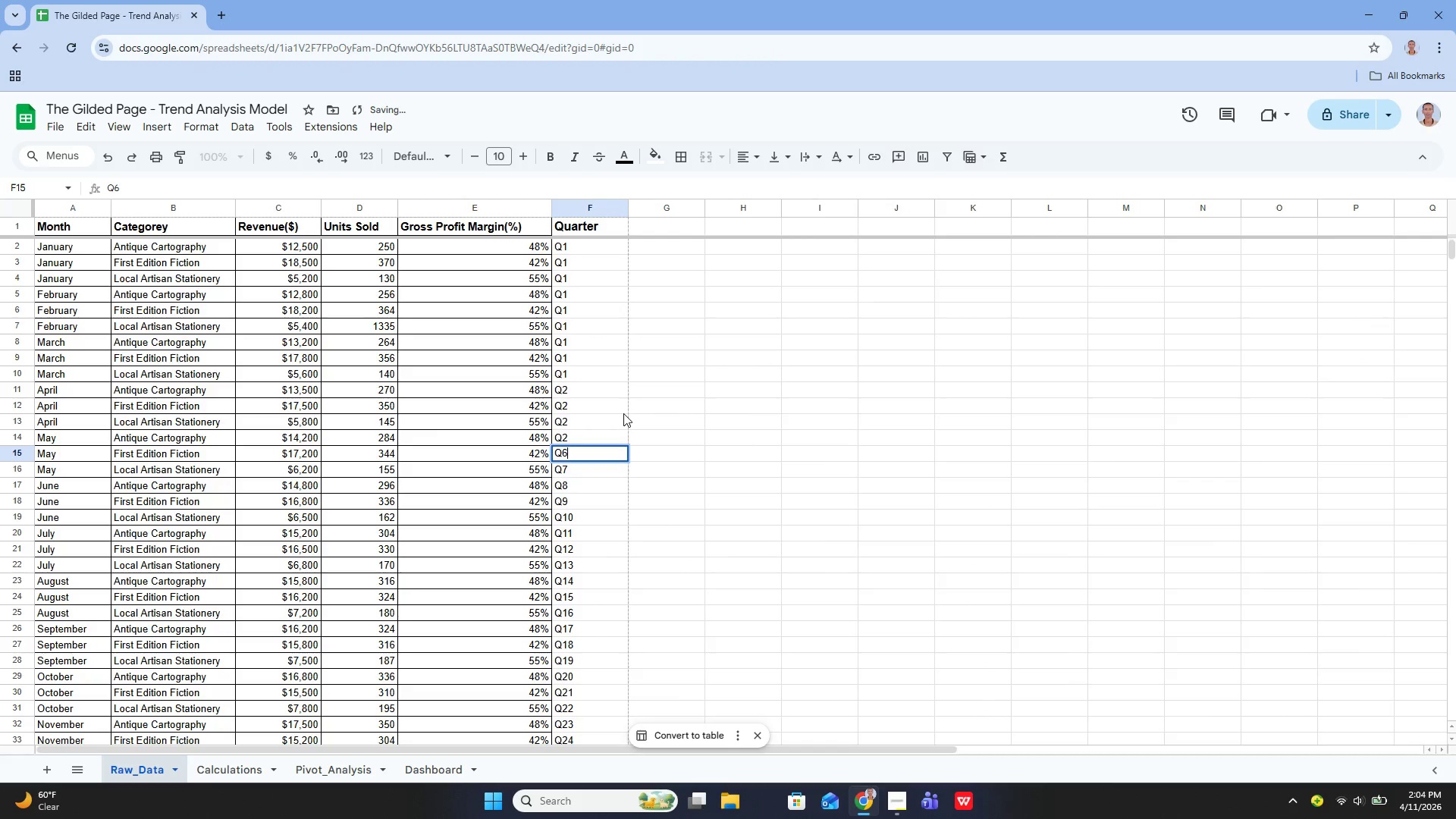 
key(Backspace)
 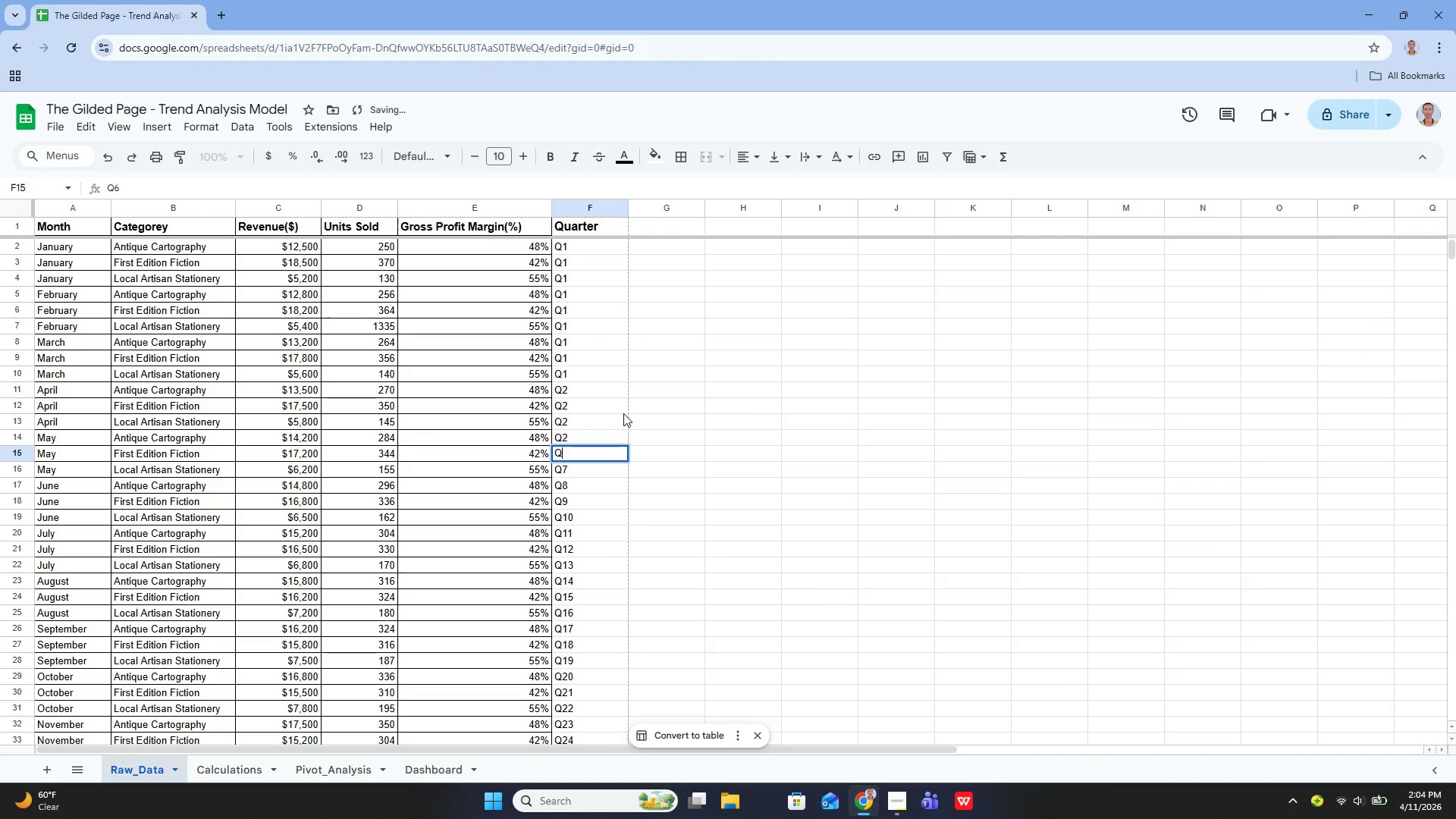 
key(2)
 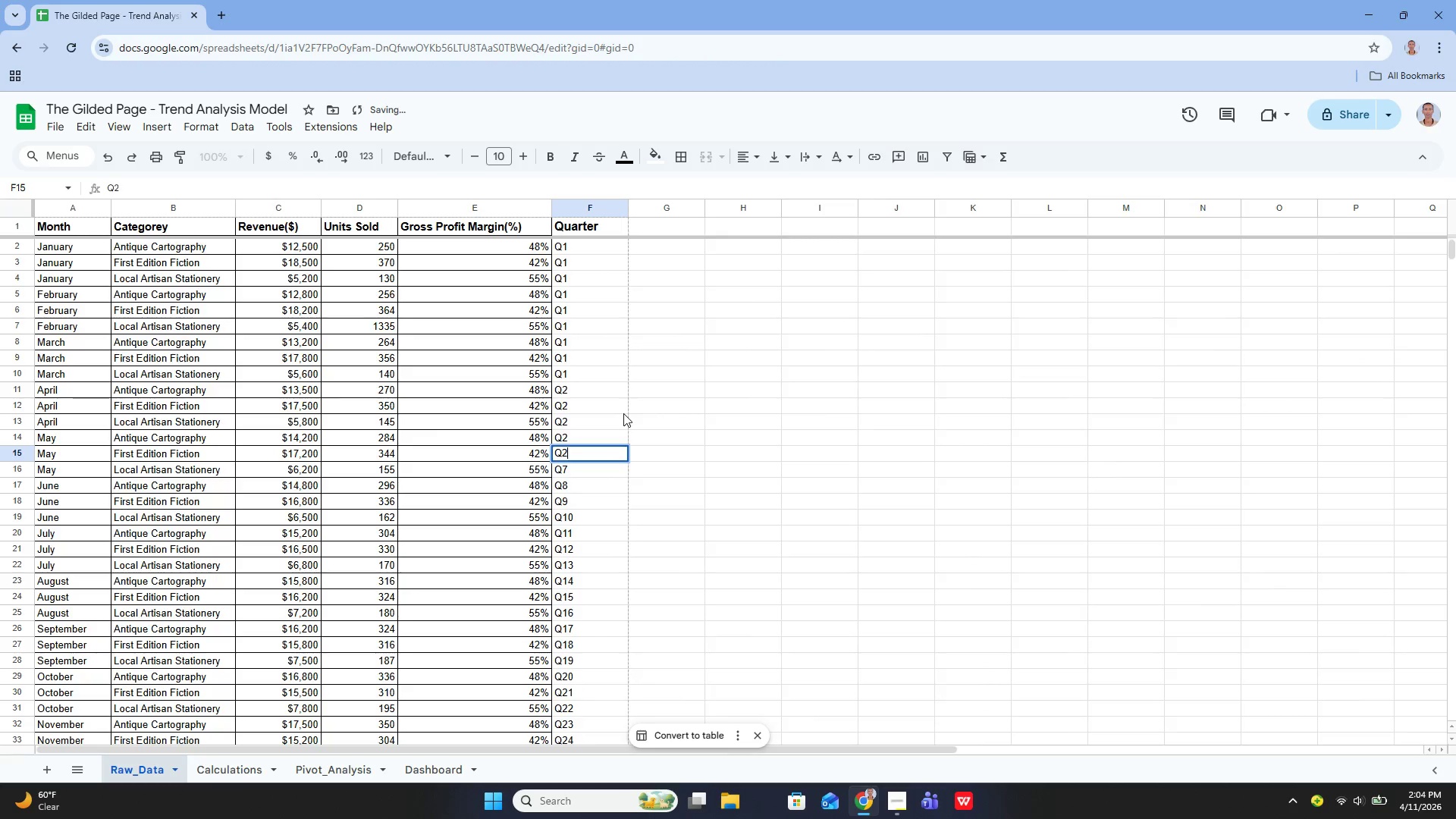 
key(Enter)
 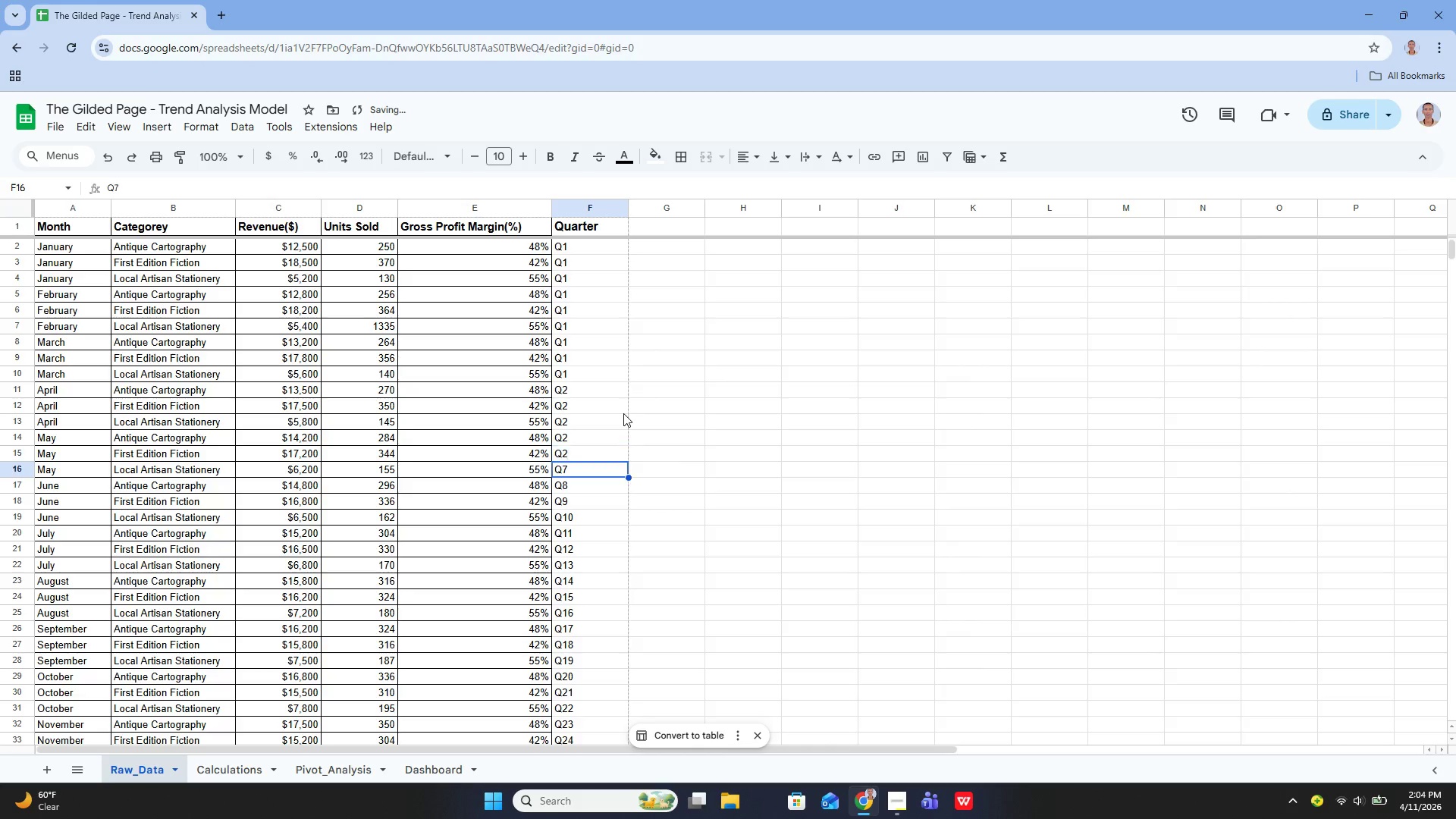 
key(Enter)
 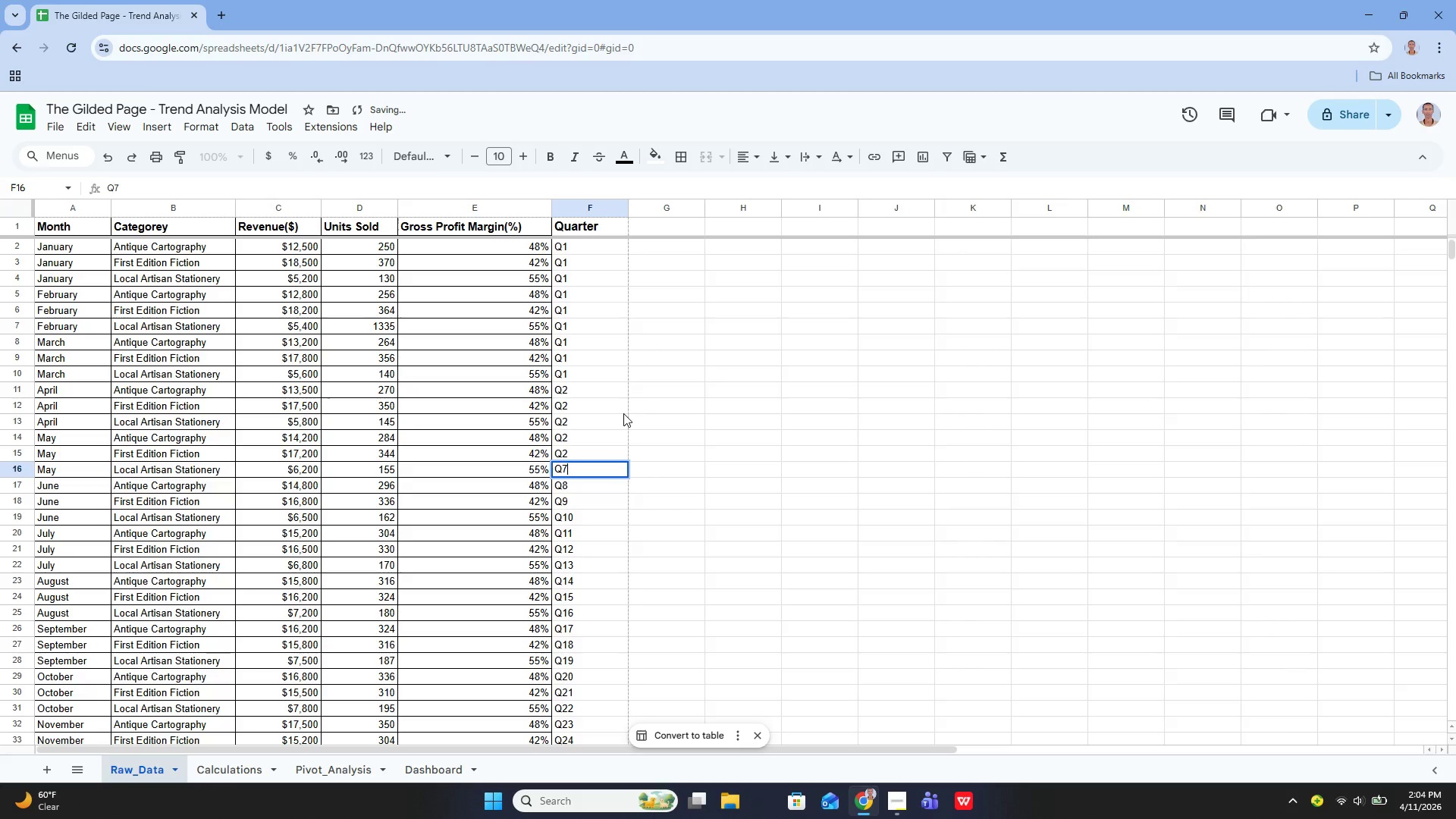 
key(Backspace)
 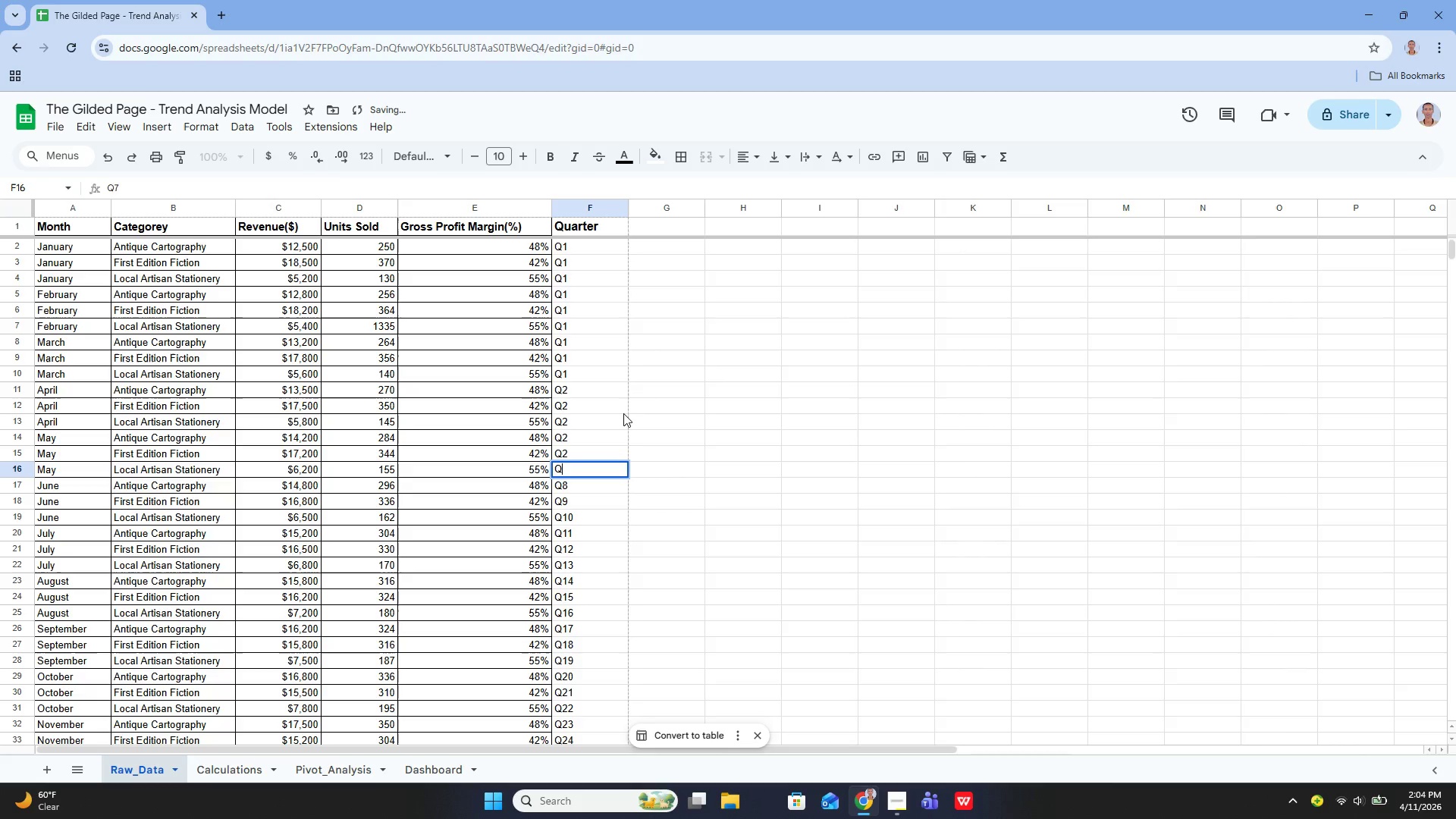 
key(2)
 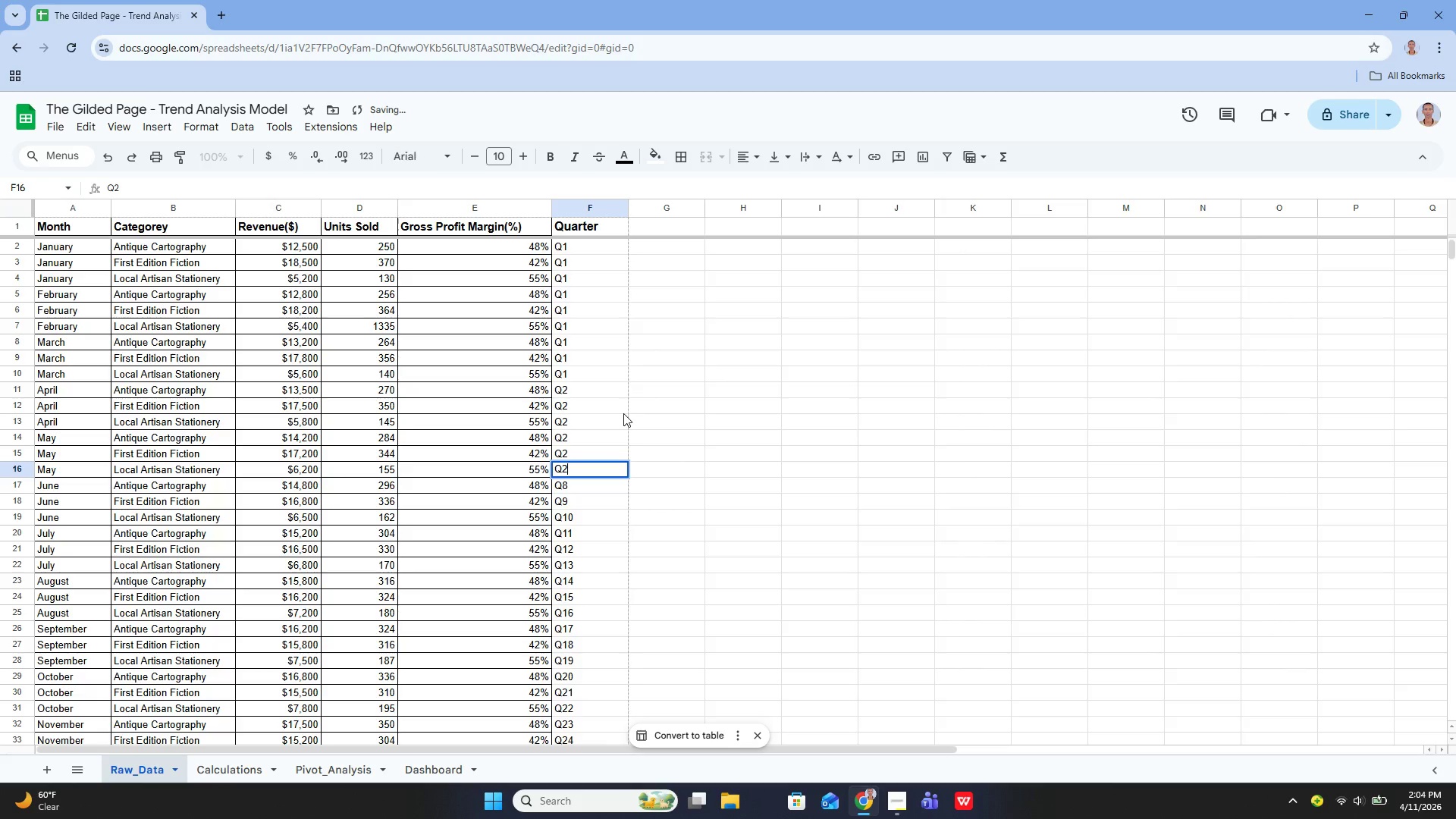 
key(Enter)
 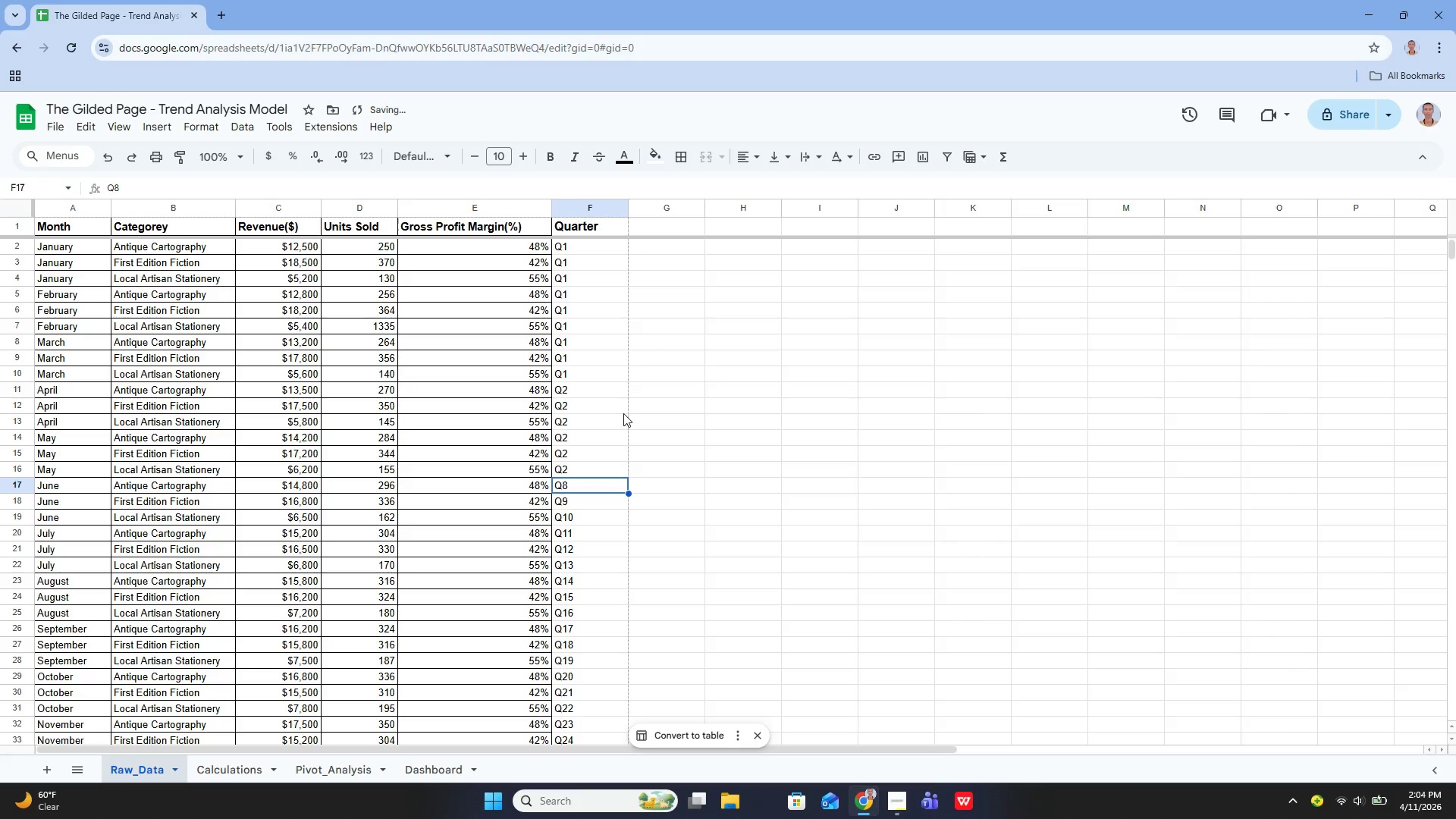 
key(Enter)
 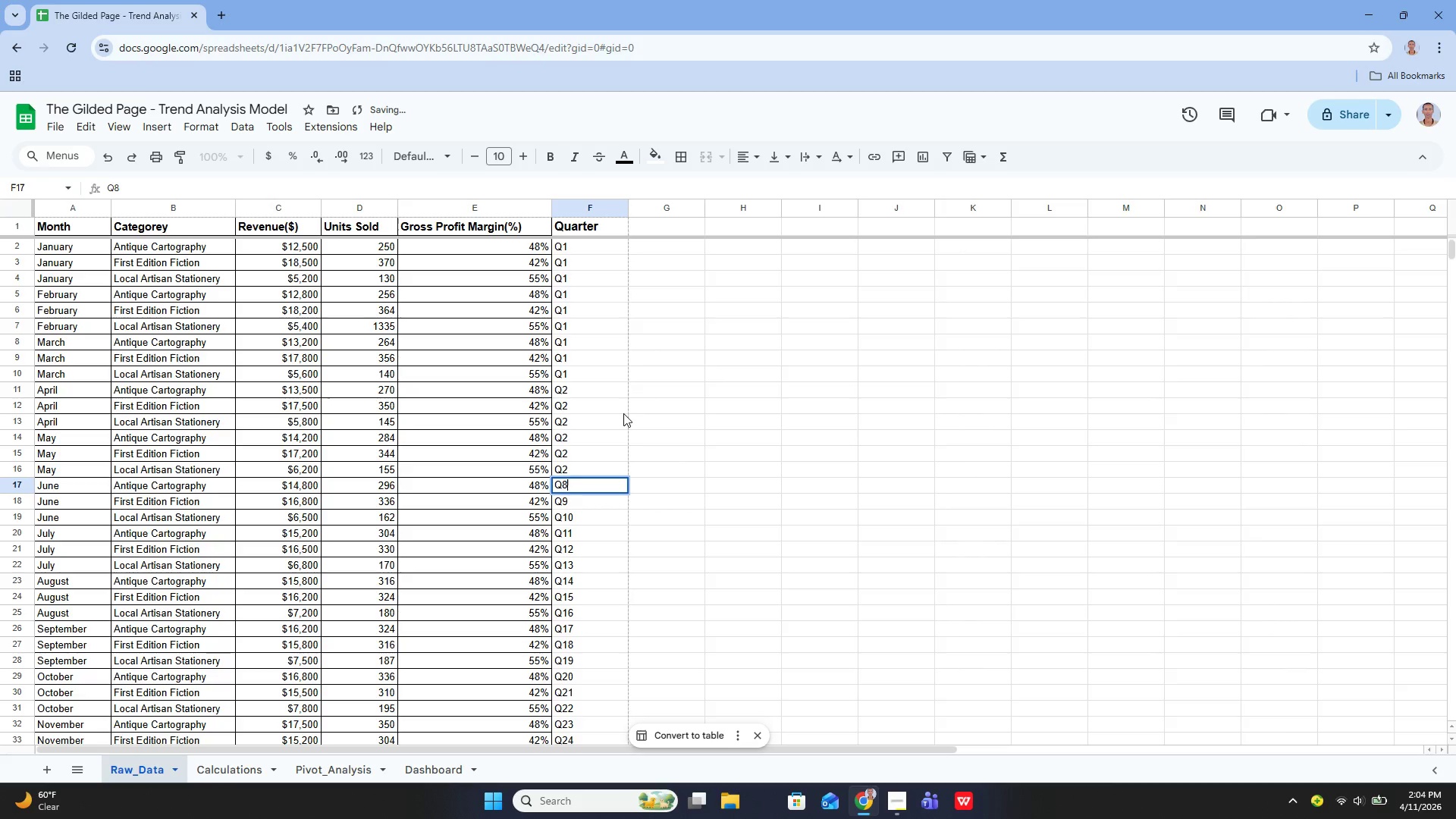 
key(Backspace)
 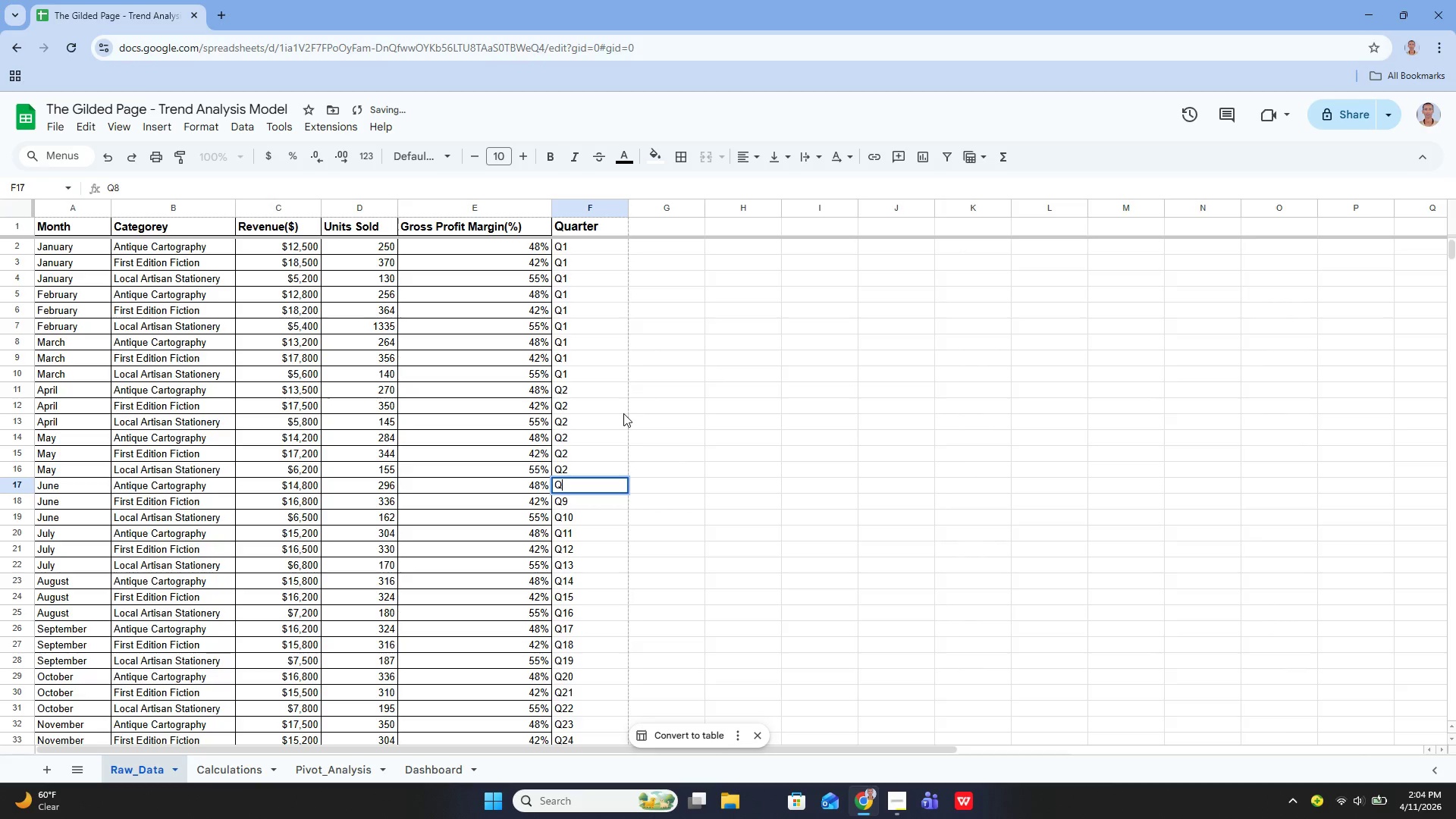 
key(2)
 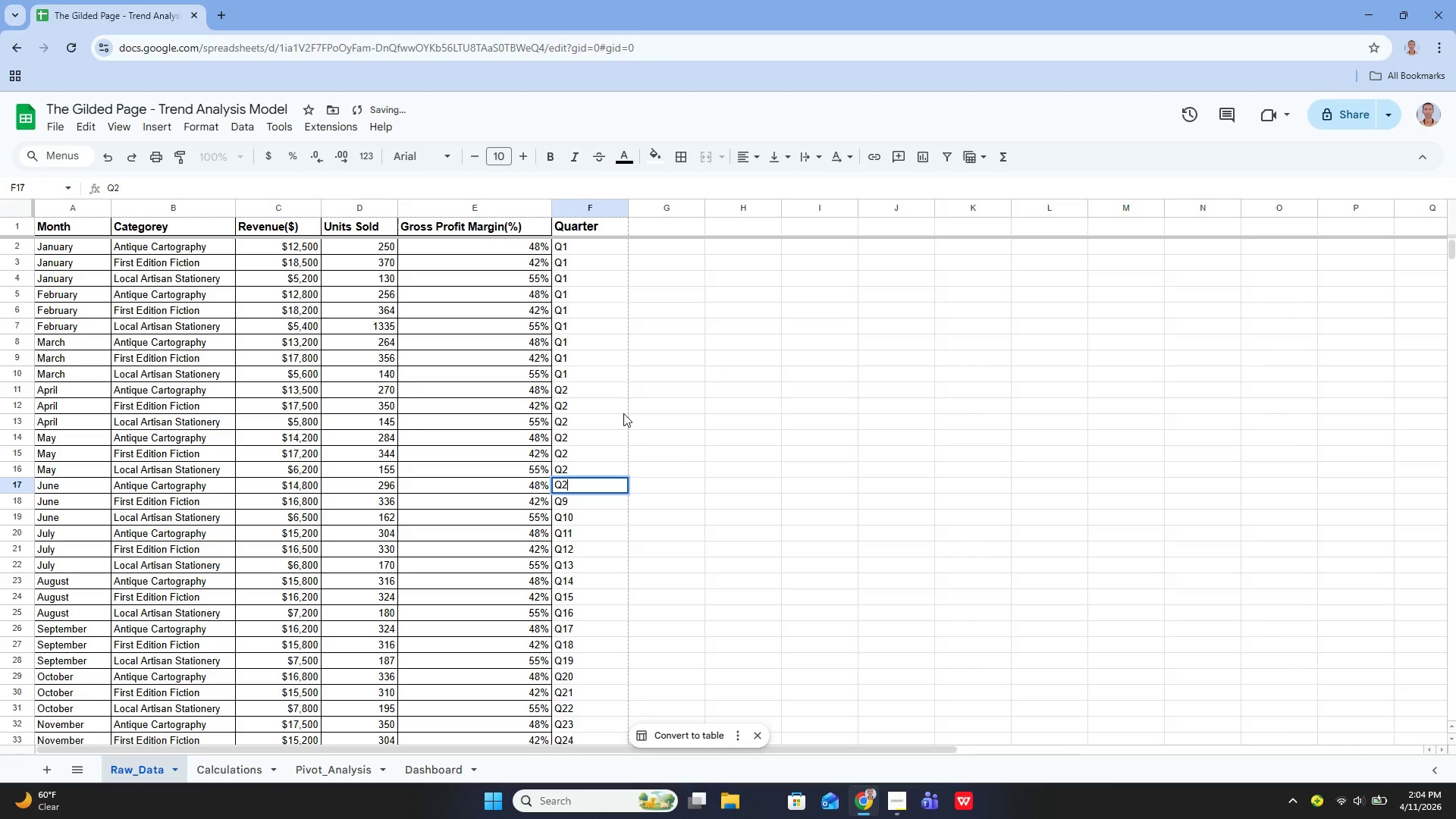 
key(Enter)
 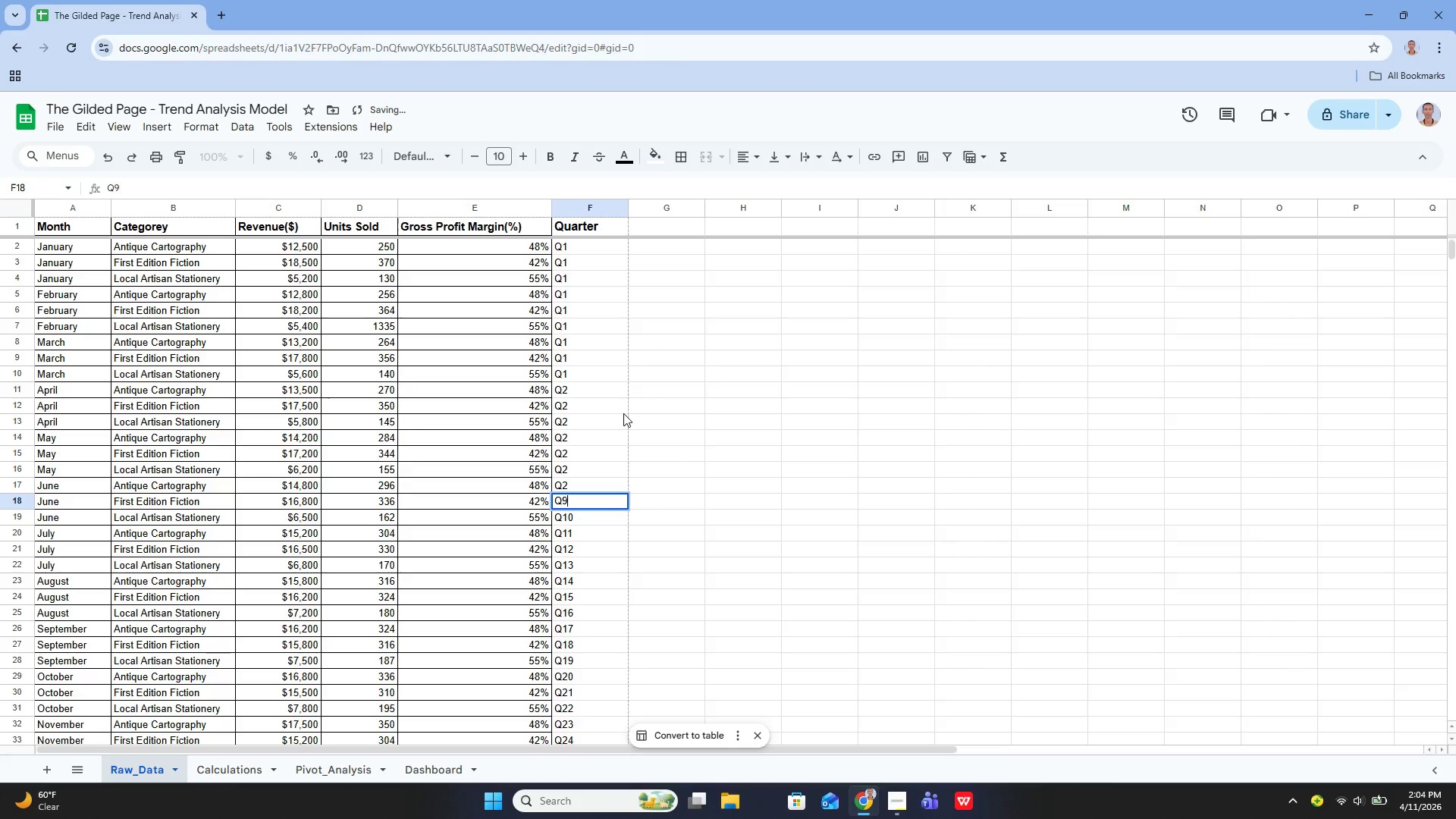 
key(Enter)
 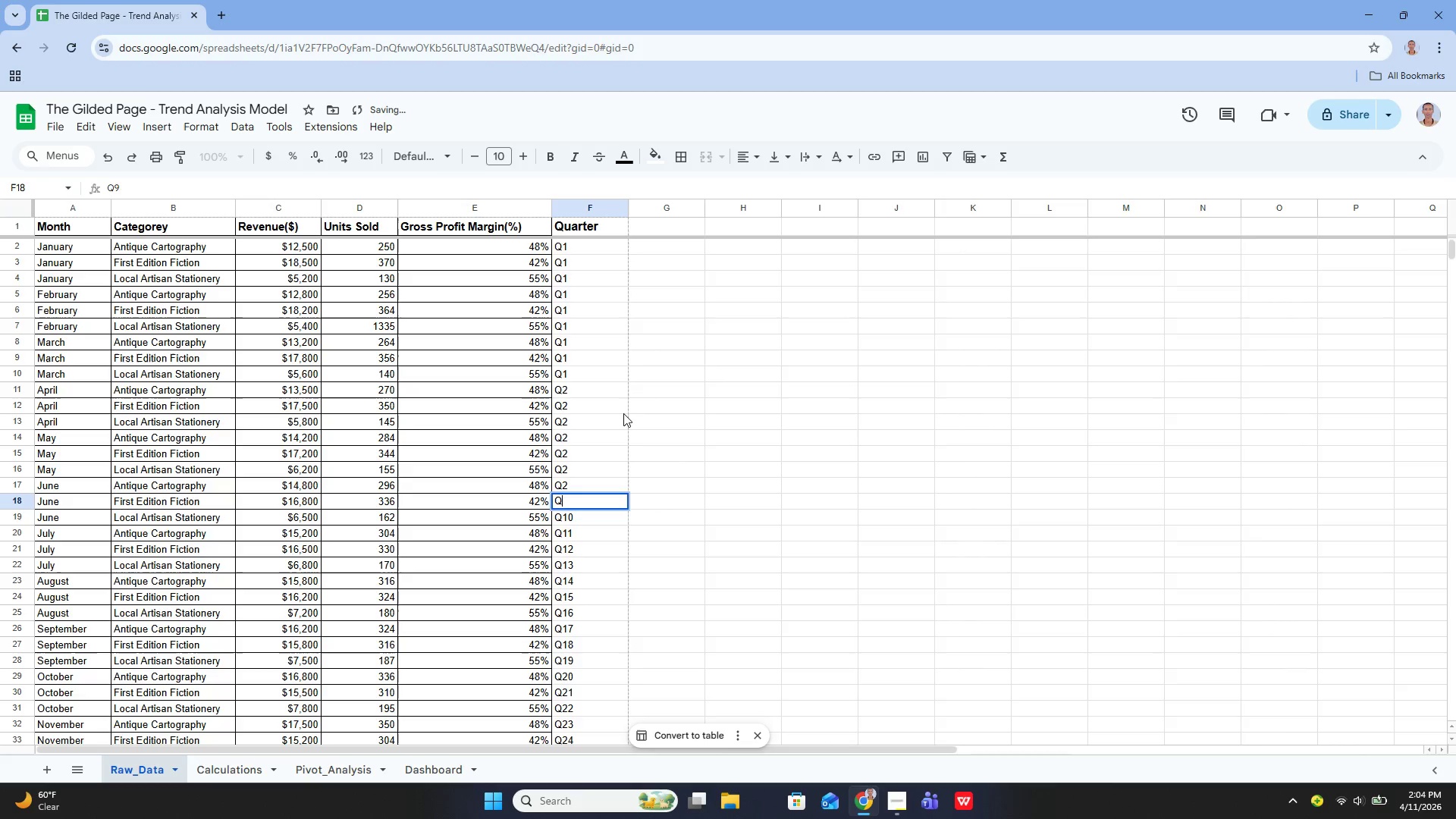 
key(Backspace)
 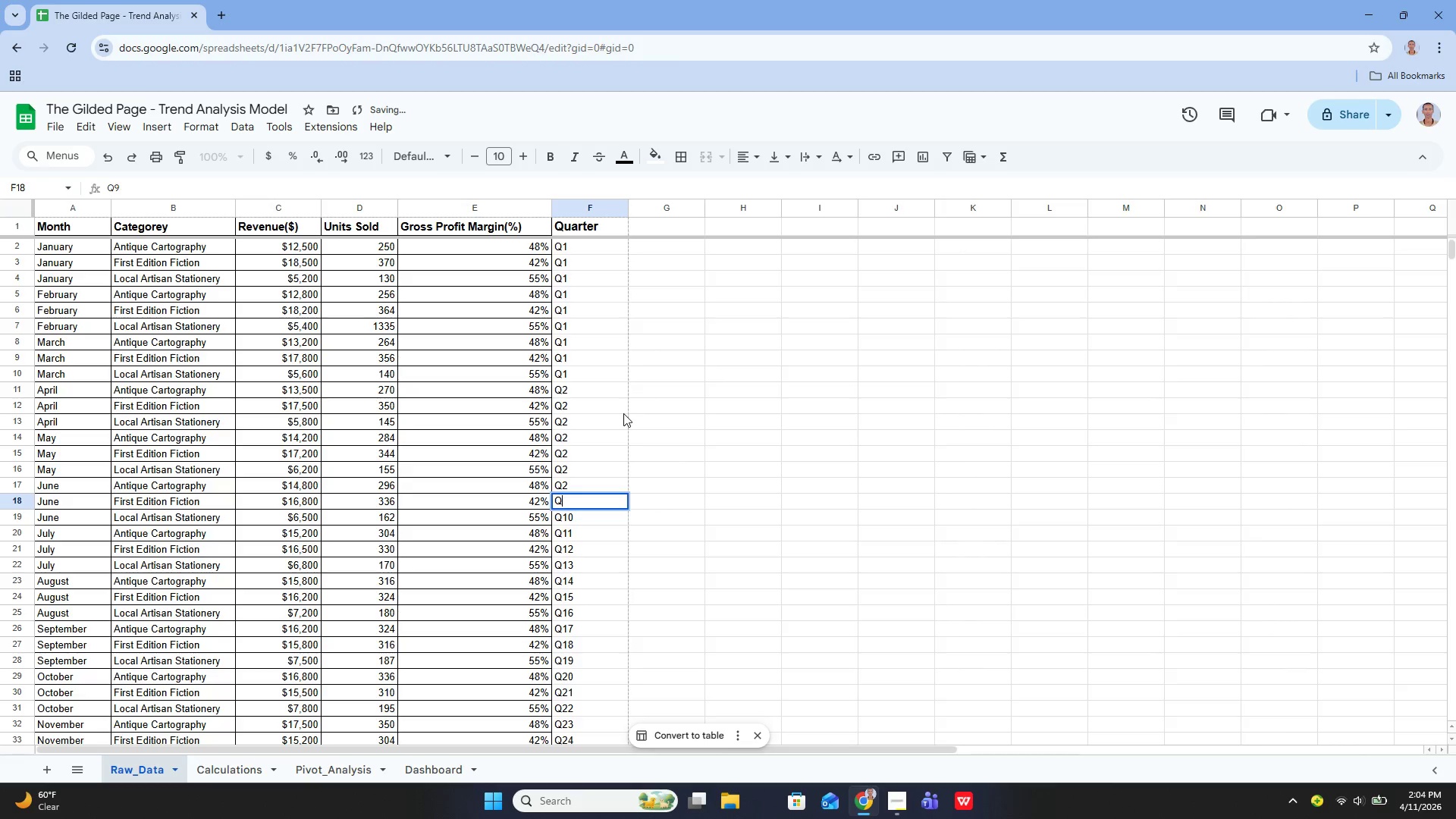 
key(2)
 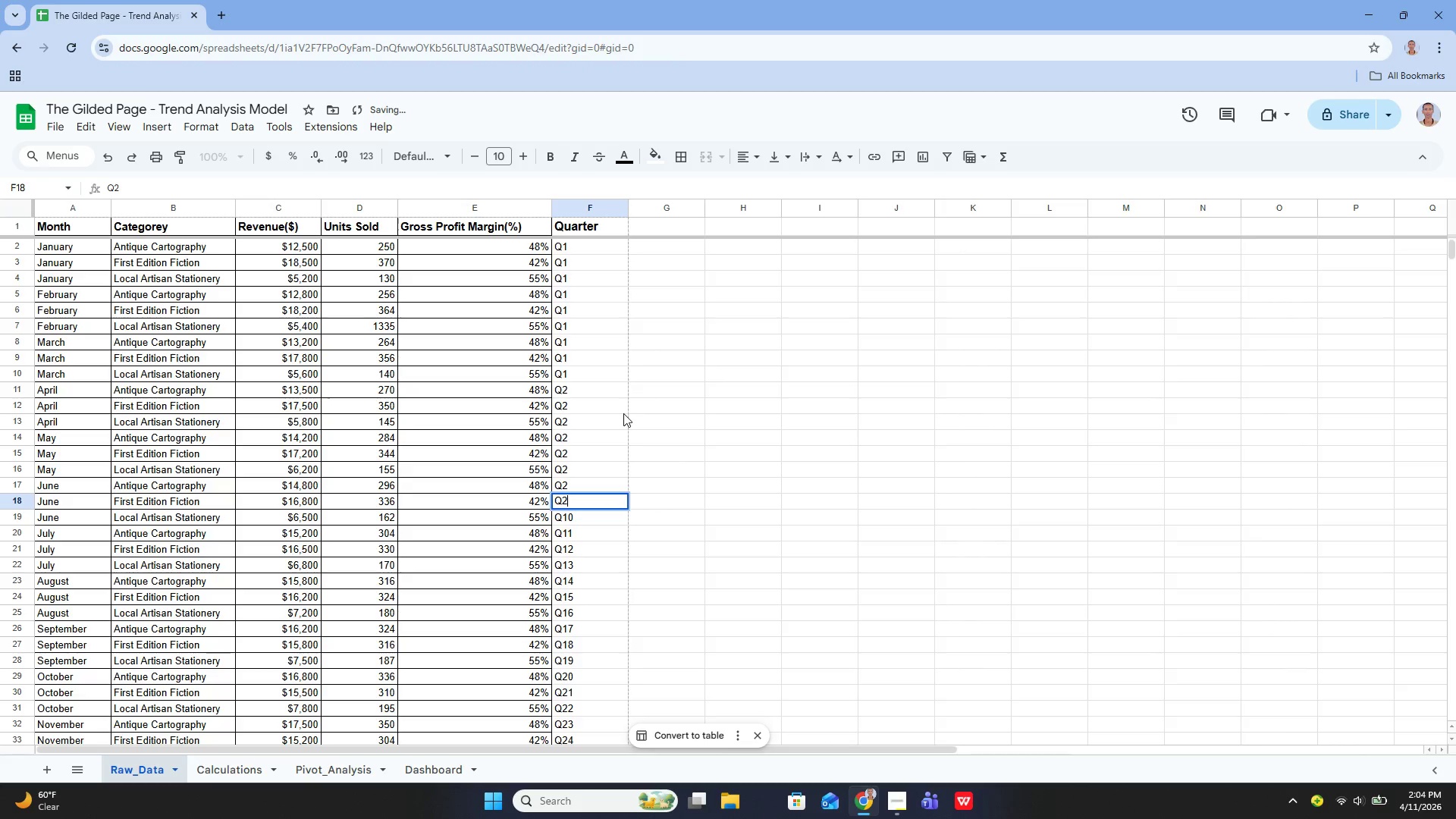 
key(Enter)
 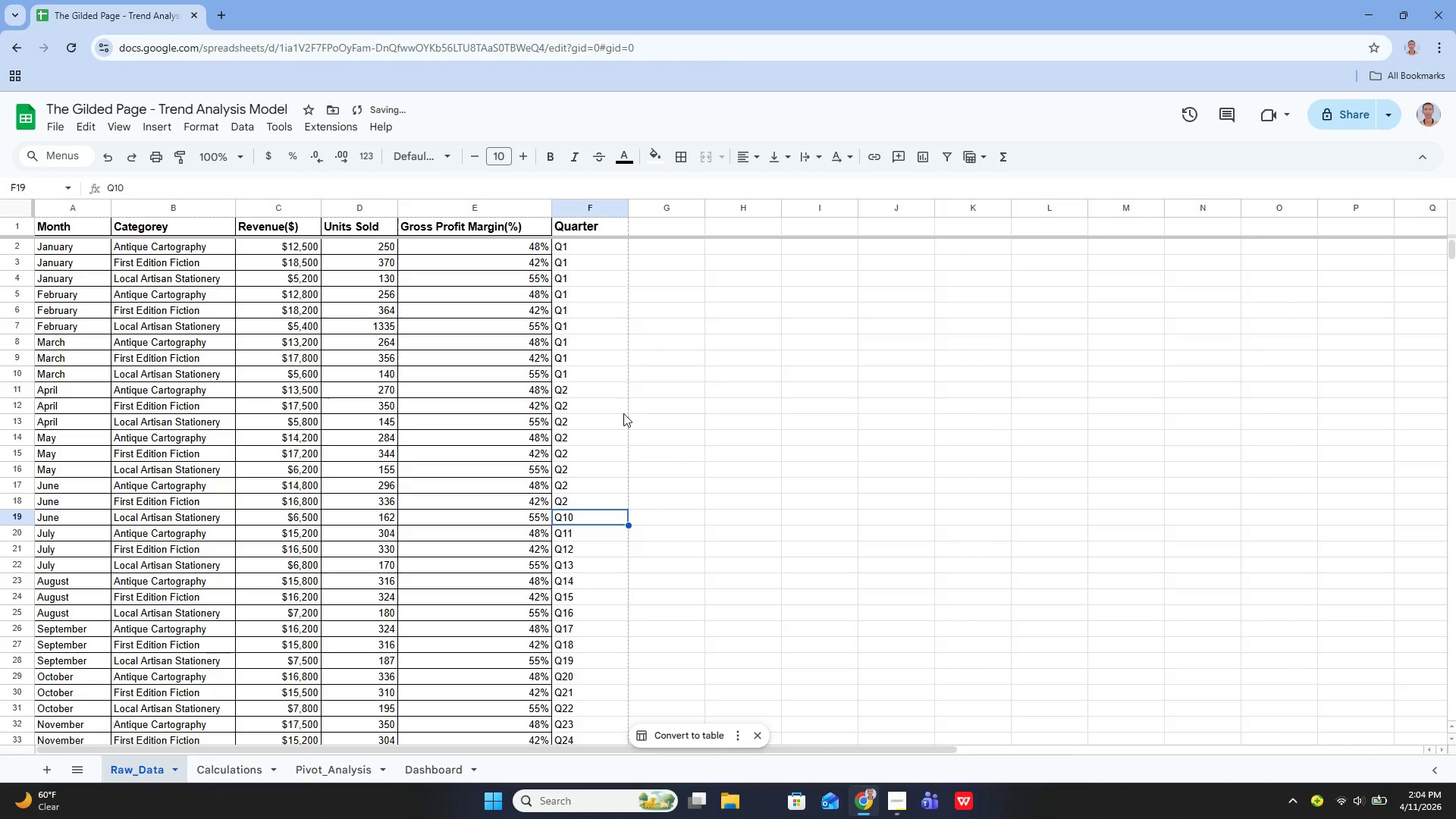 
key(Enter)
 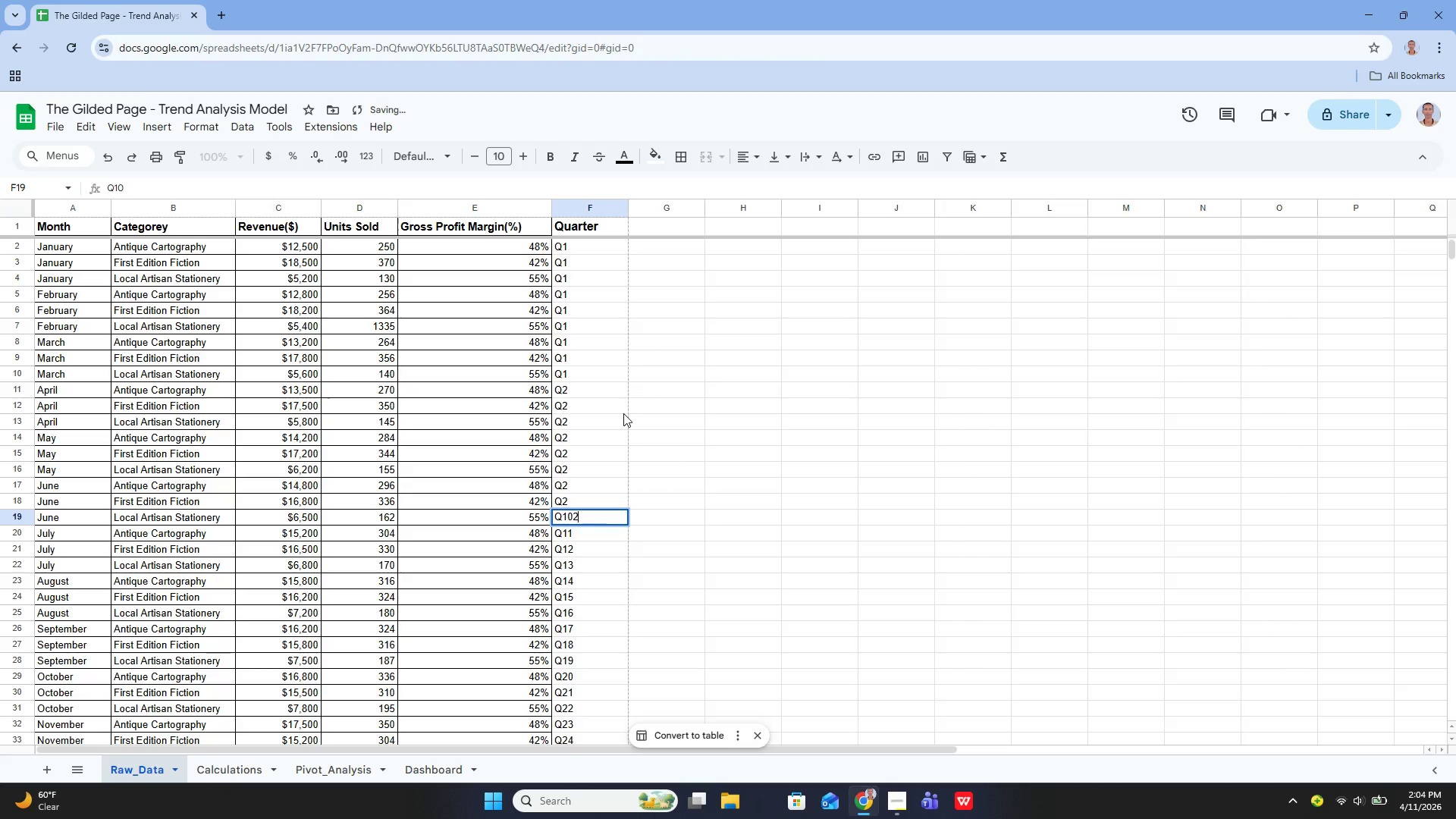 
key(2)
 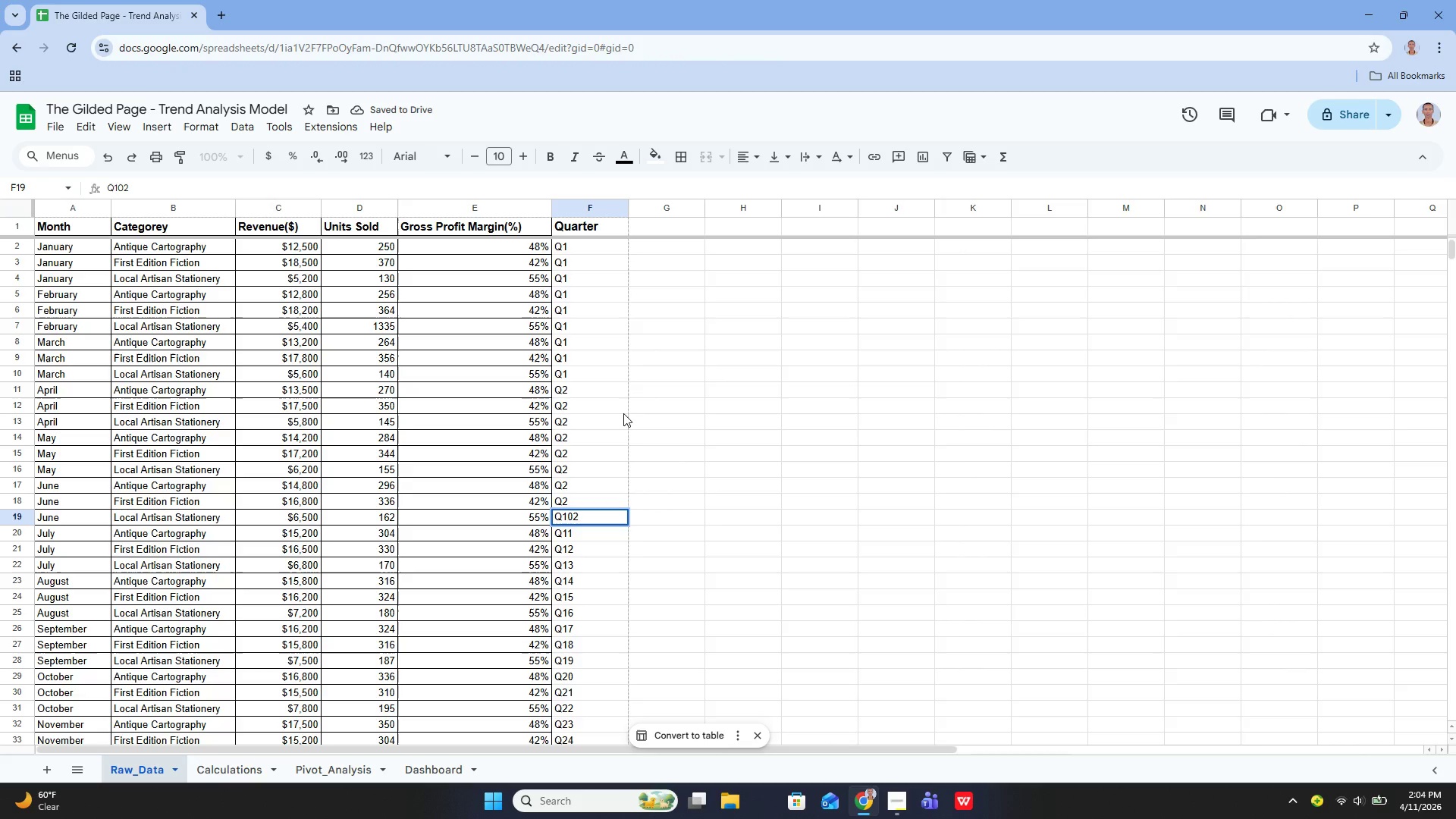 
key(Backspace)
 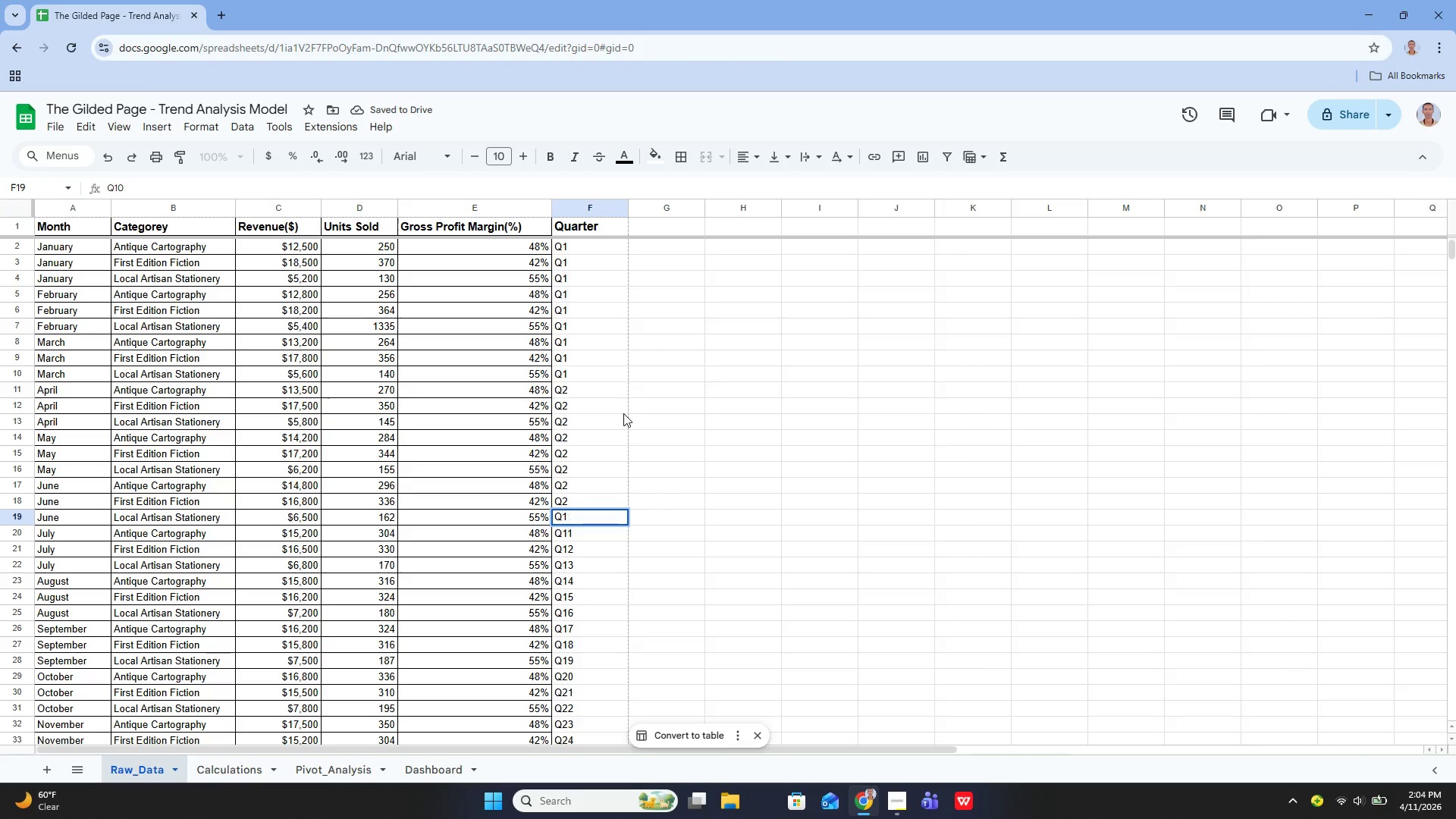 
key(Backspace)
 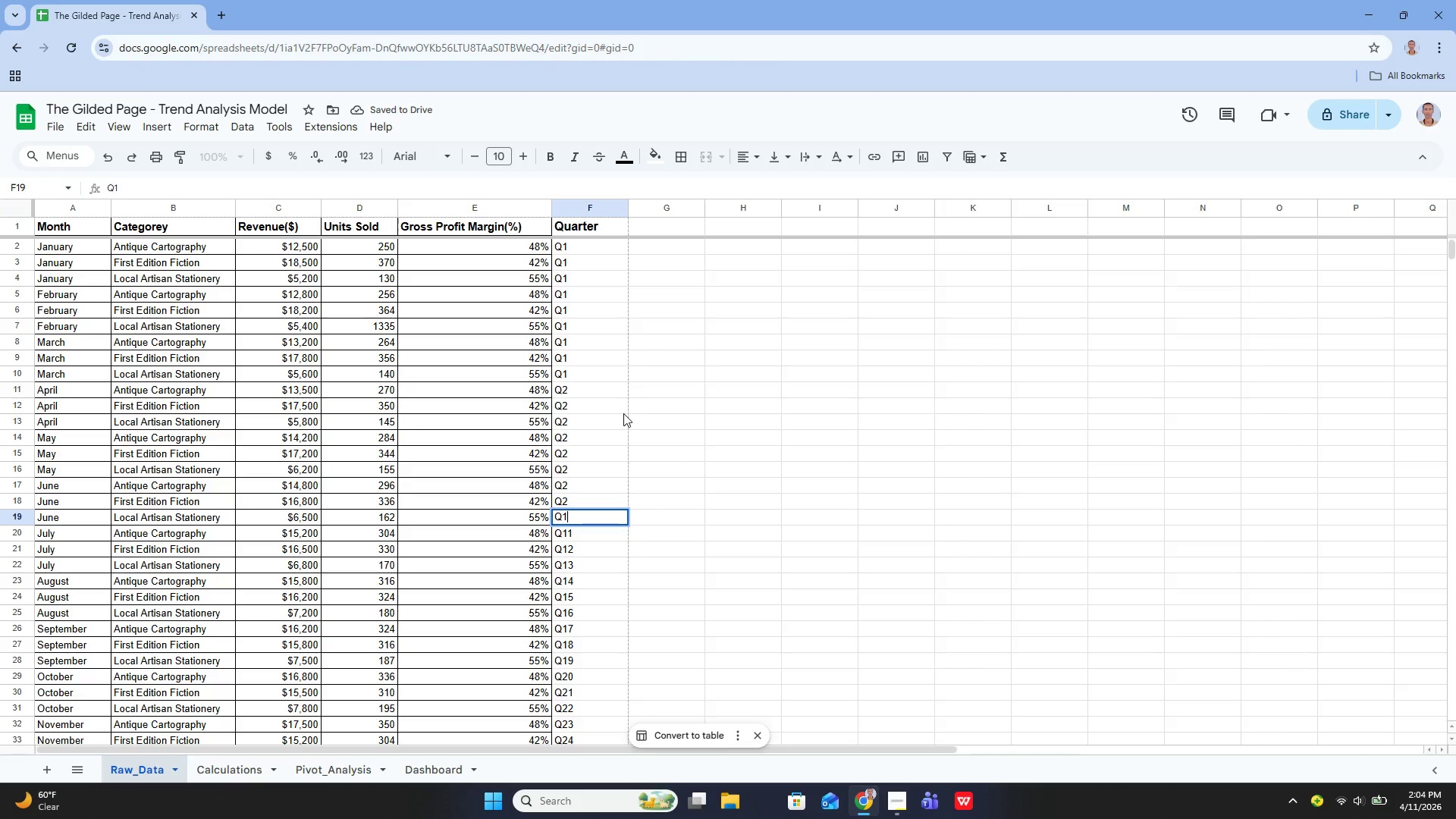 
key(Backspace)
 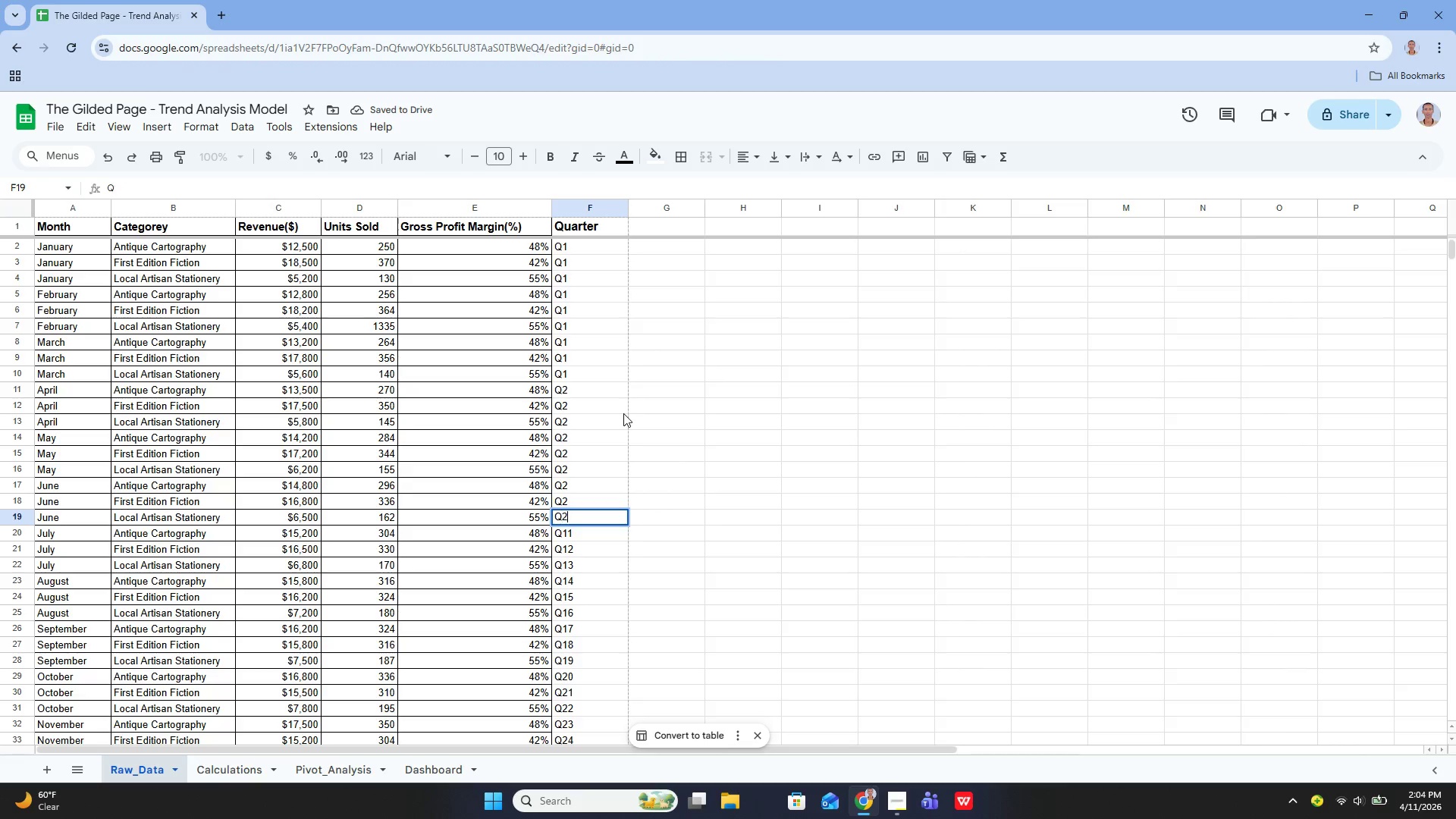 
key(2)
 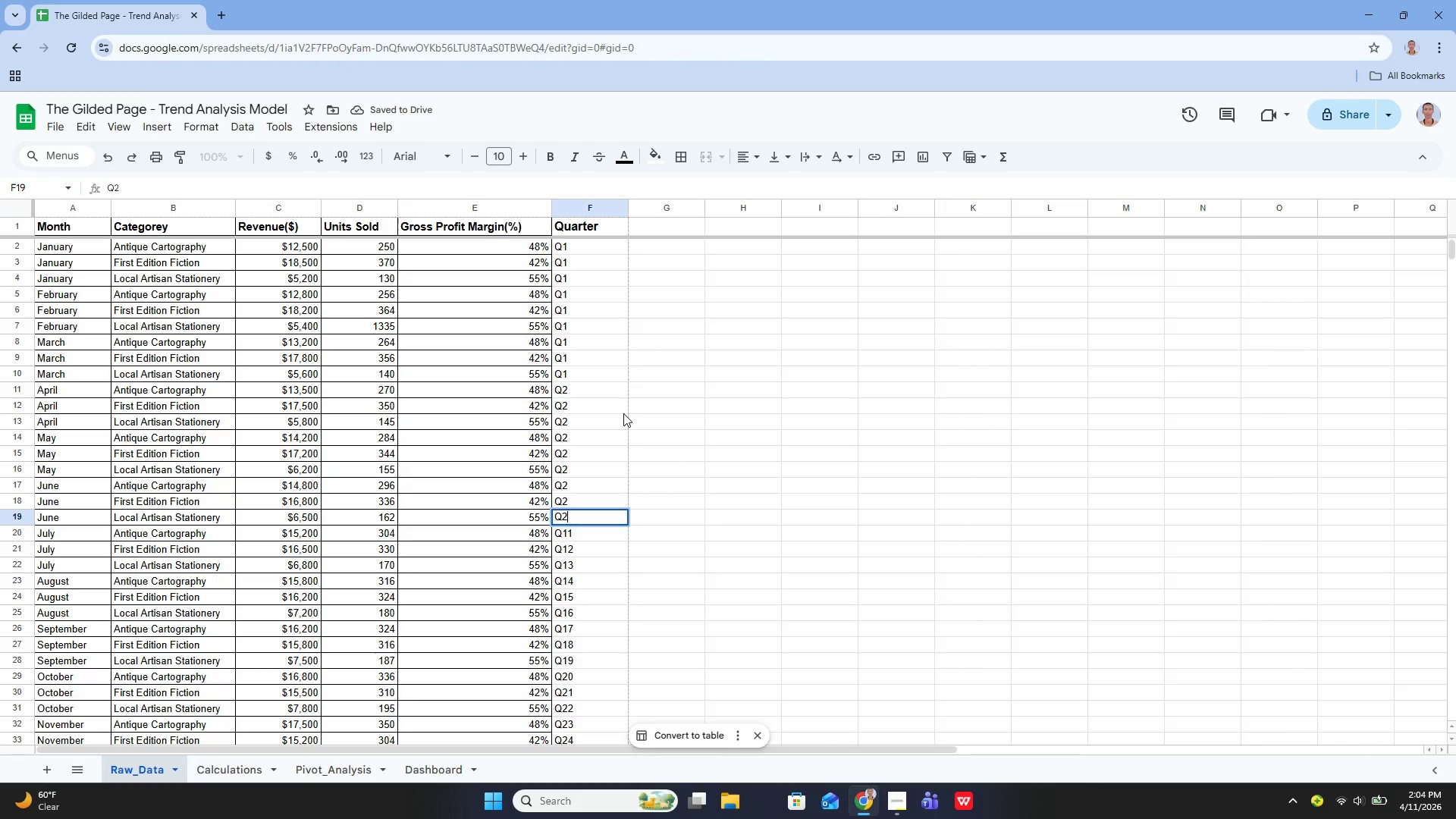 
key(Enter)
 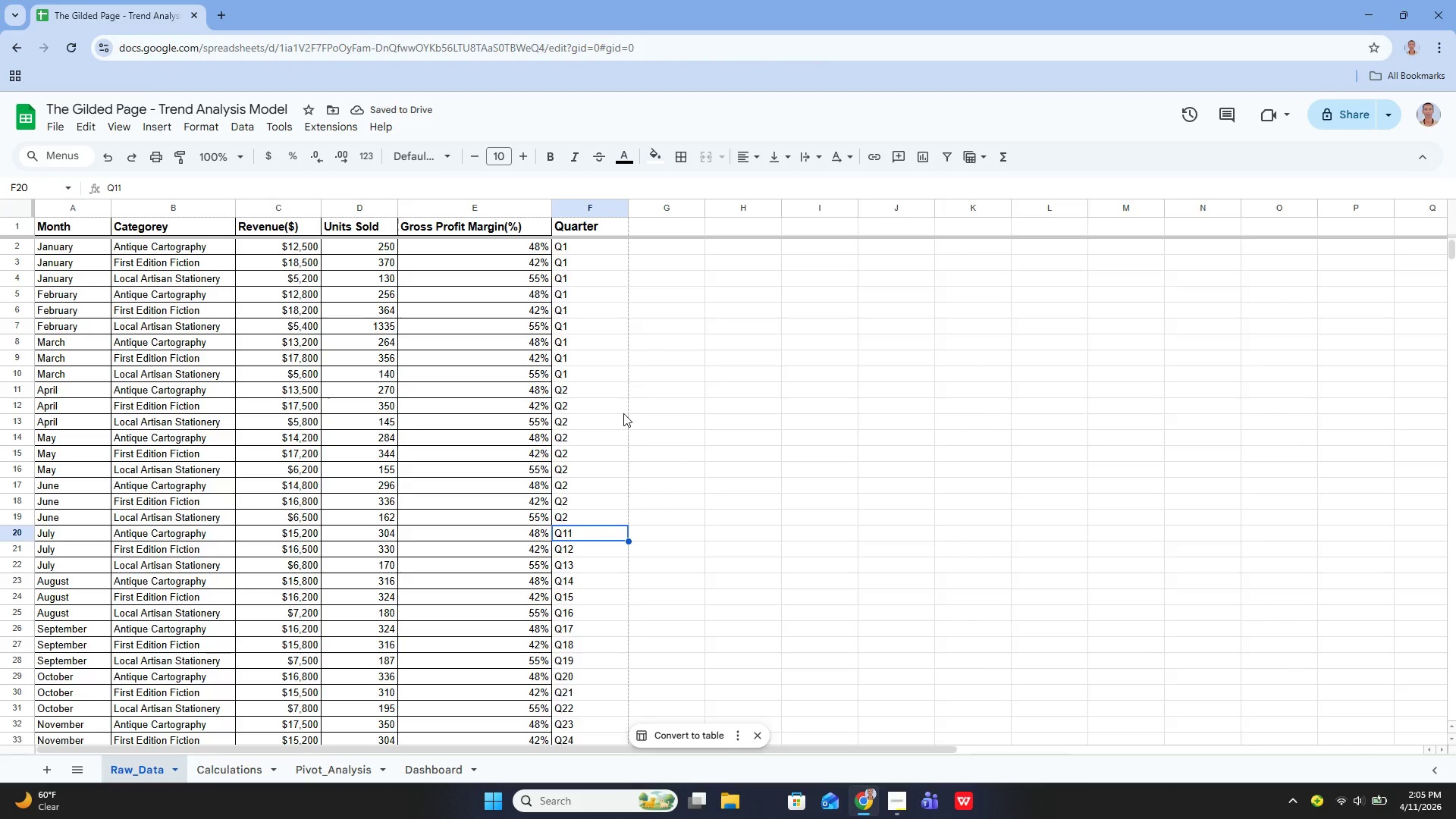 
wait(5.72)
 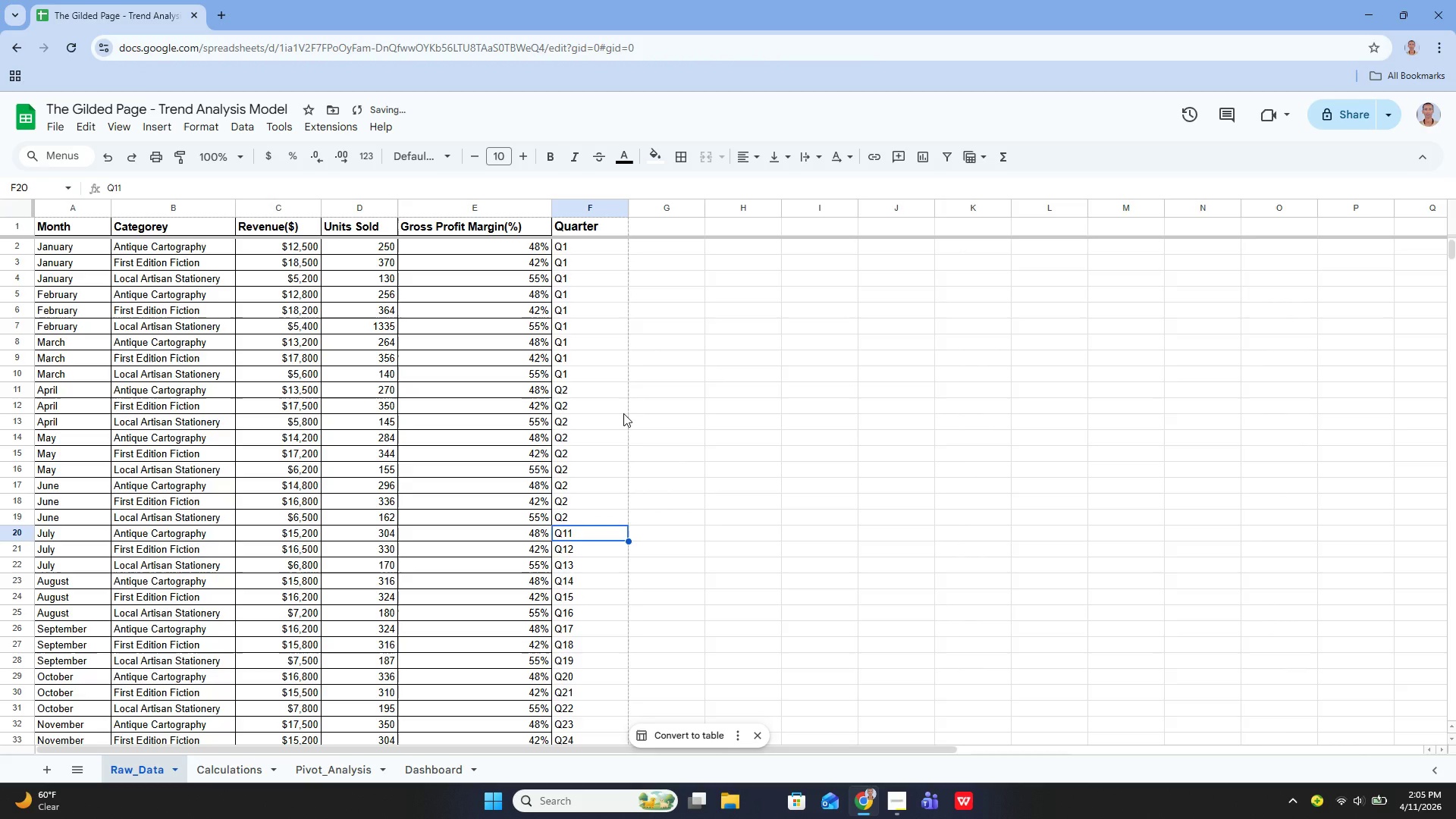 
key(Enter)
 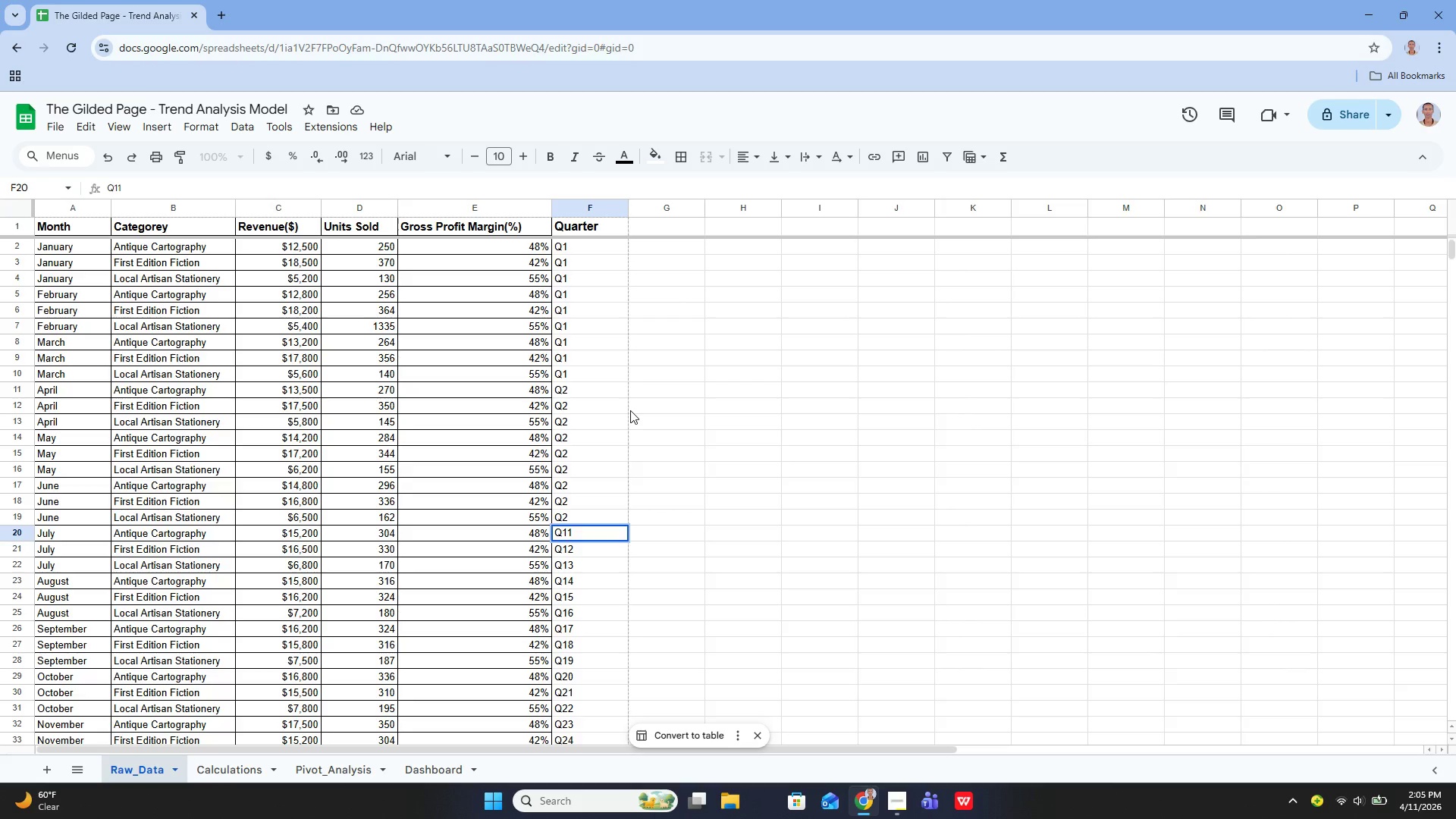 
key(Backspace)
 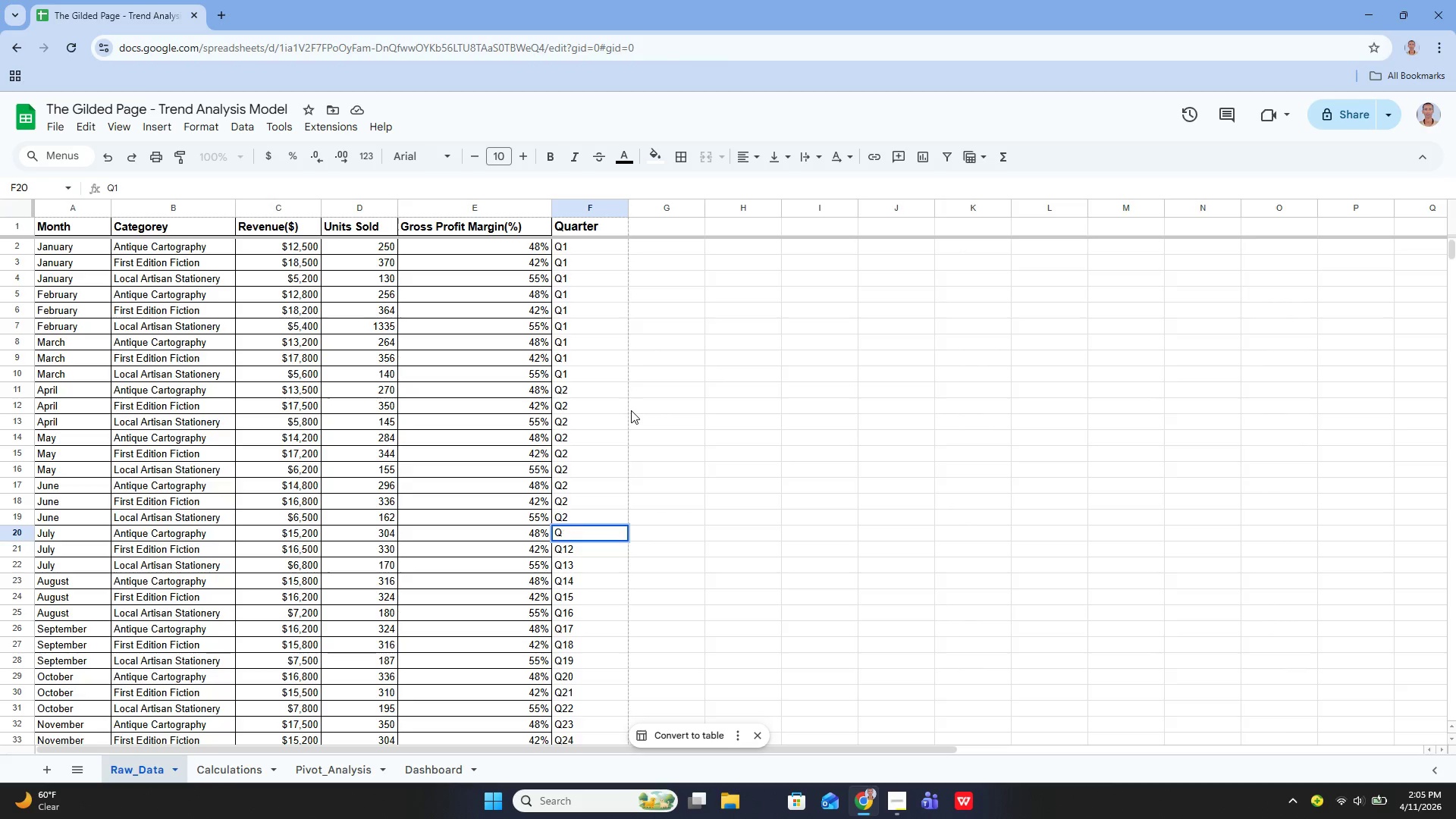 
key(Backspace)
 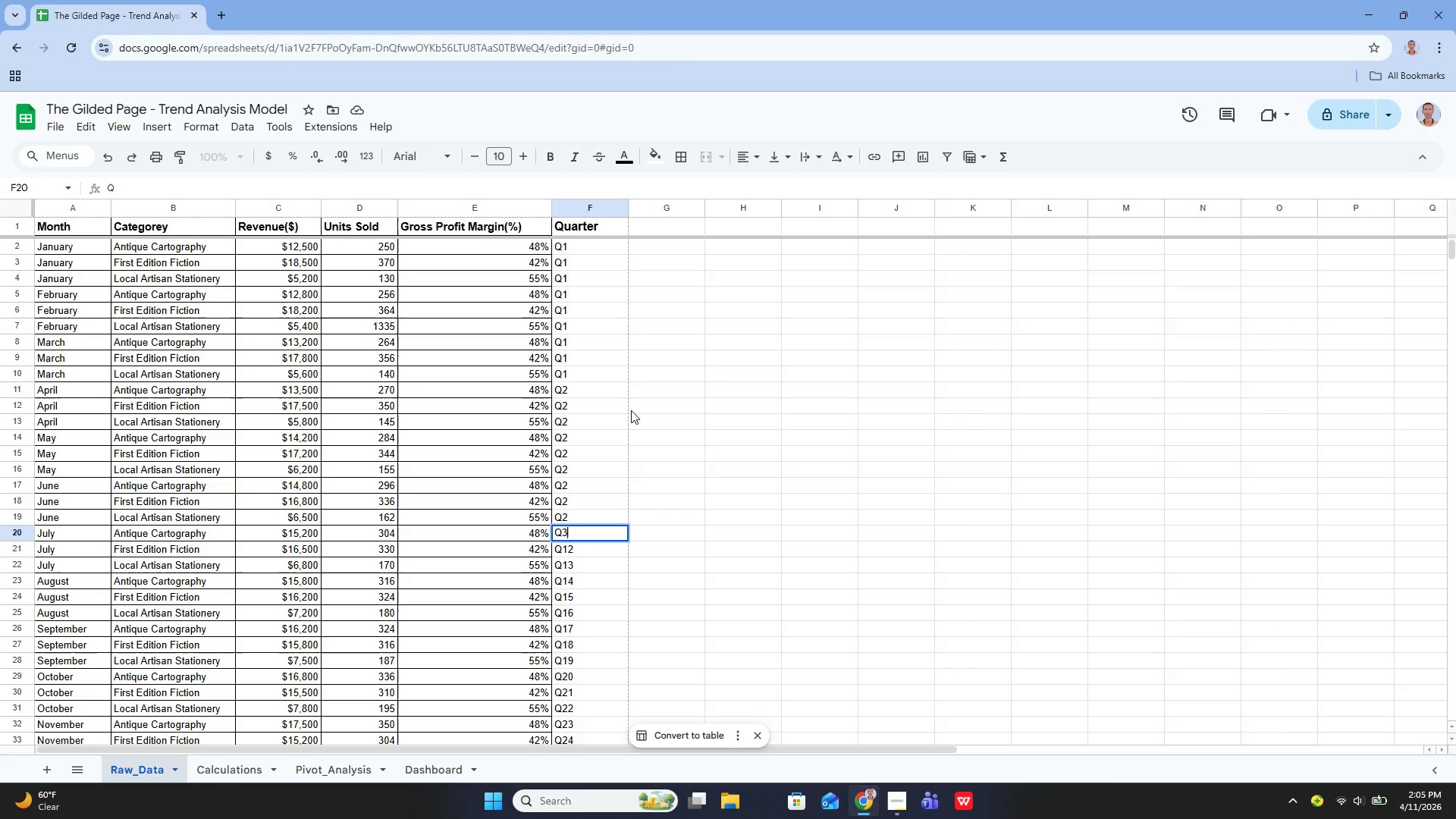 
key(3)
 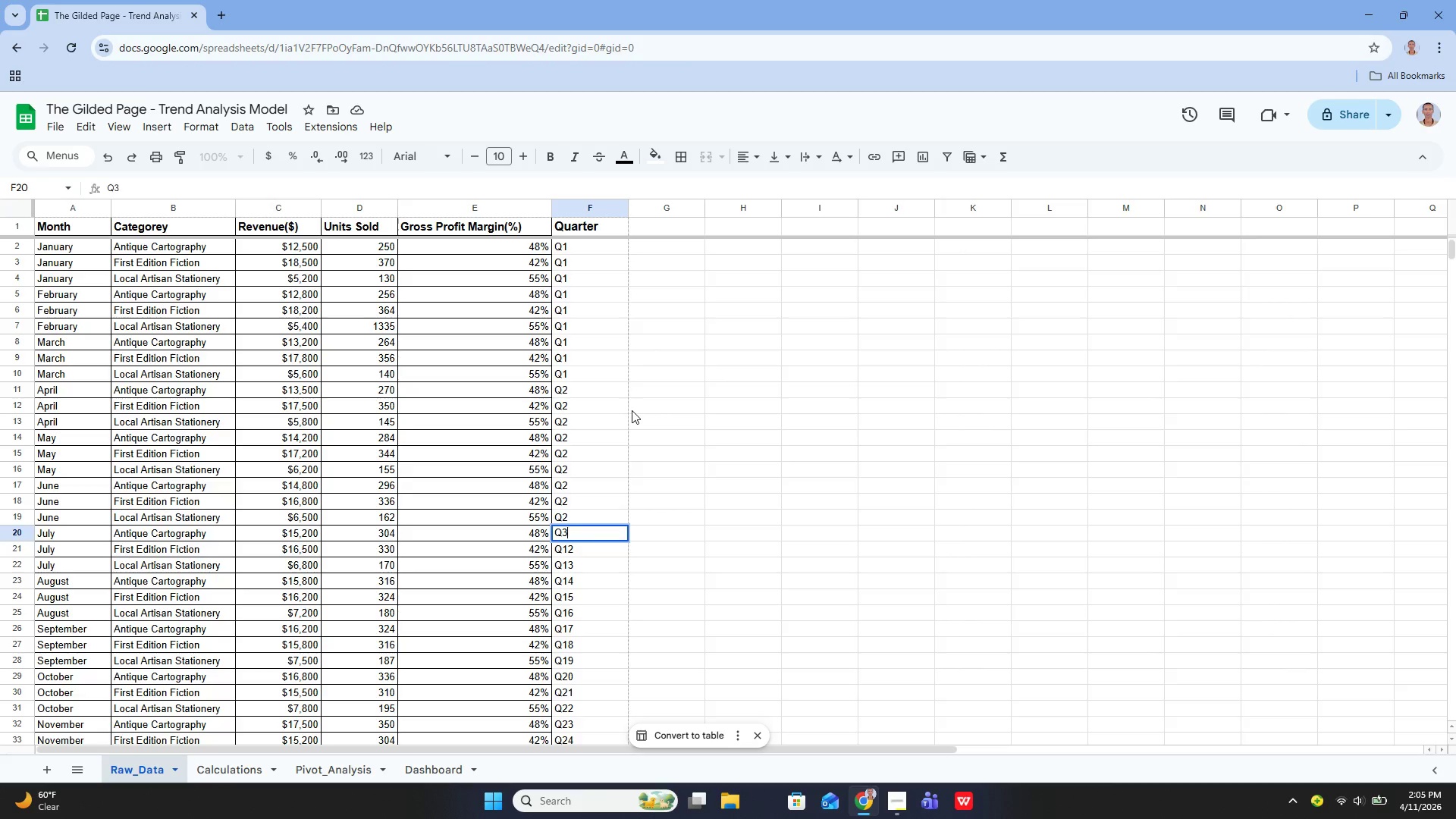 
key(Enter)
 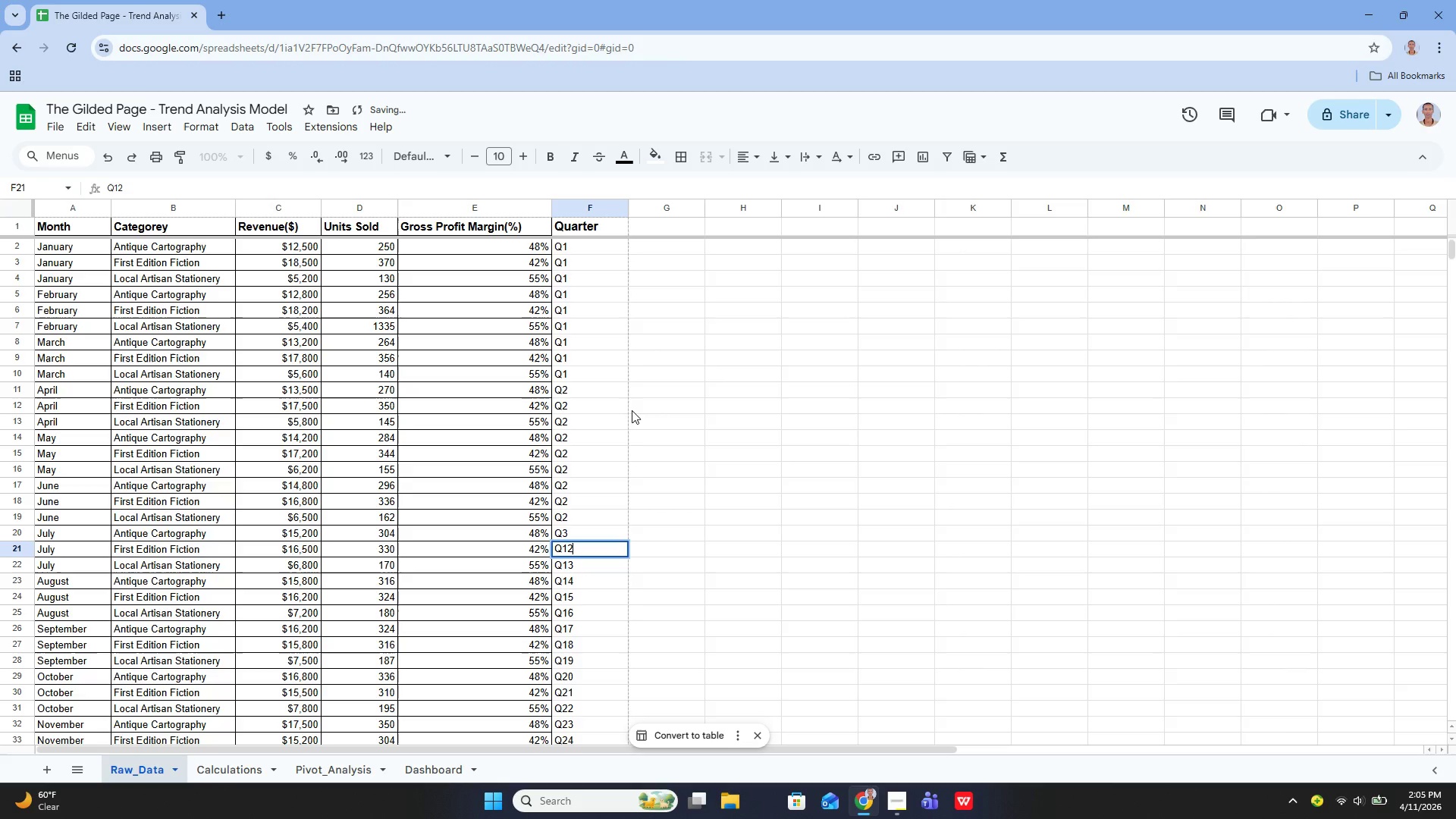 
key(Enter)
 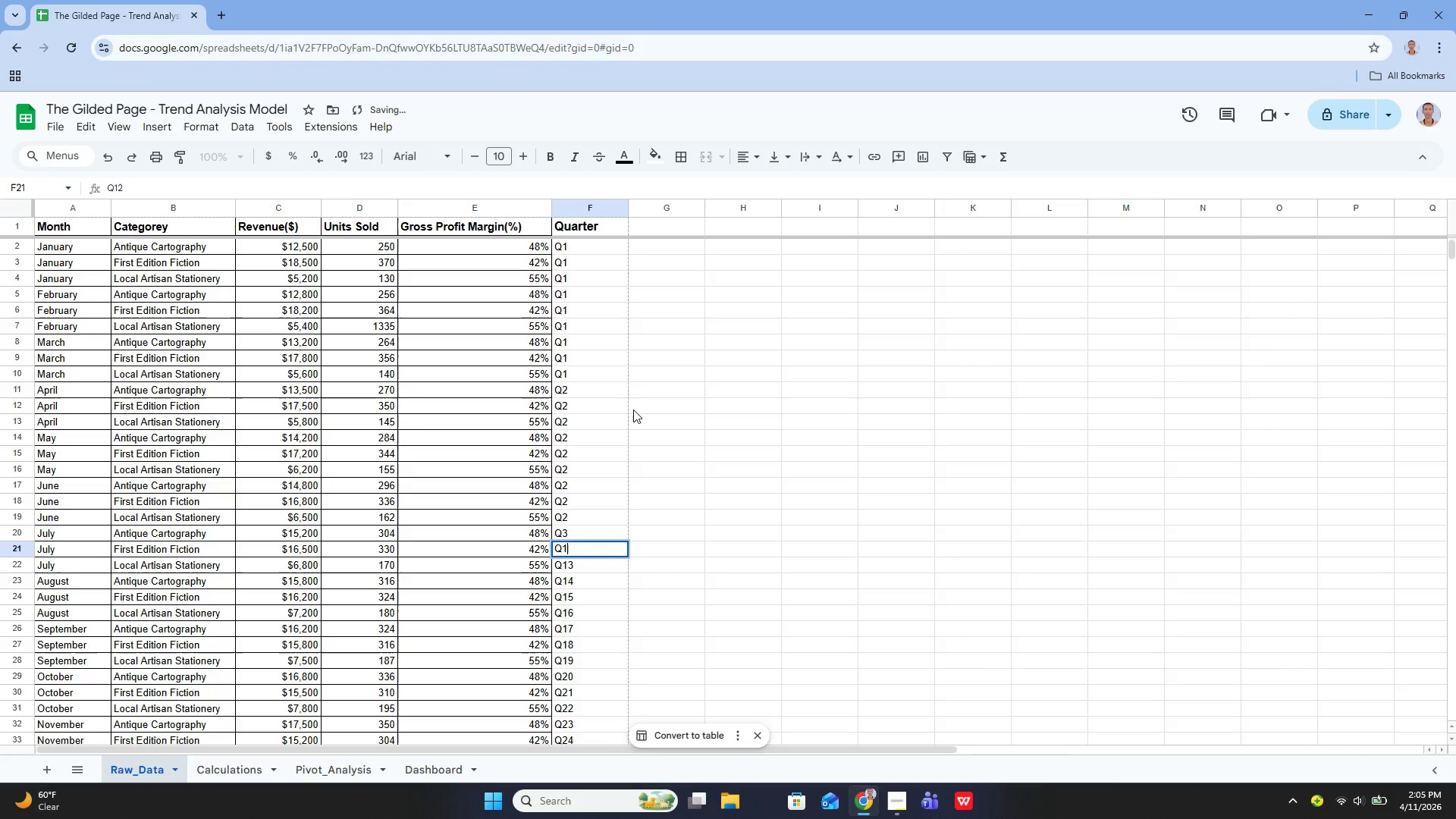 
key(Backspace)
 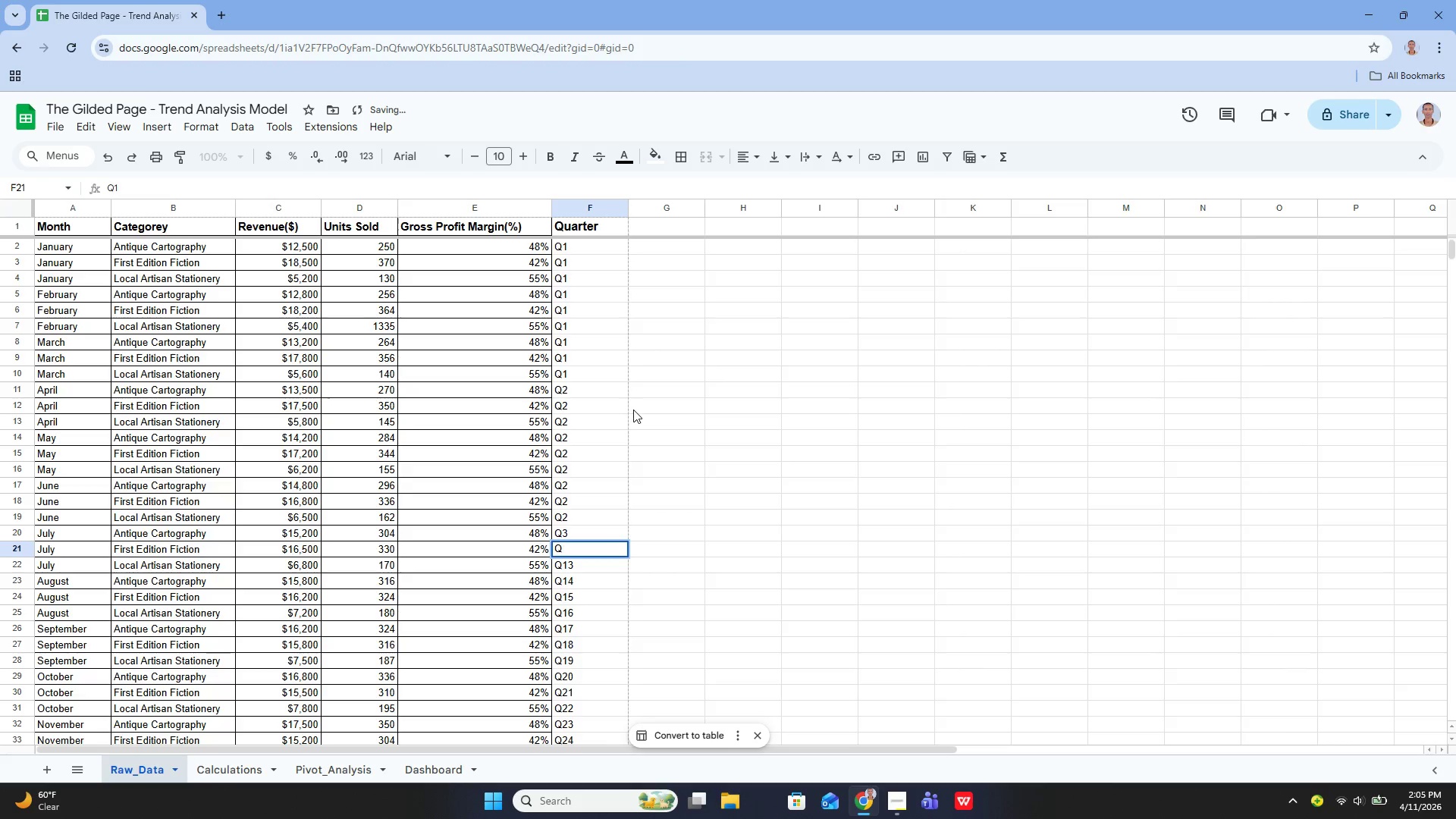 
key(Backspace)
 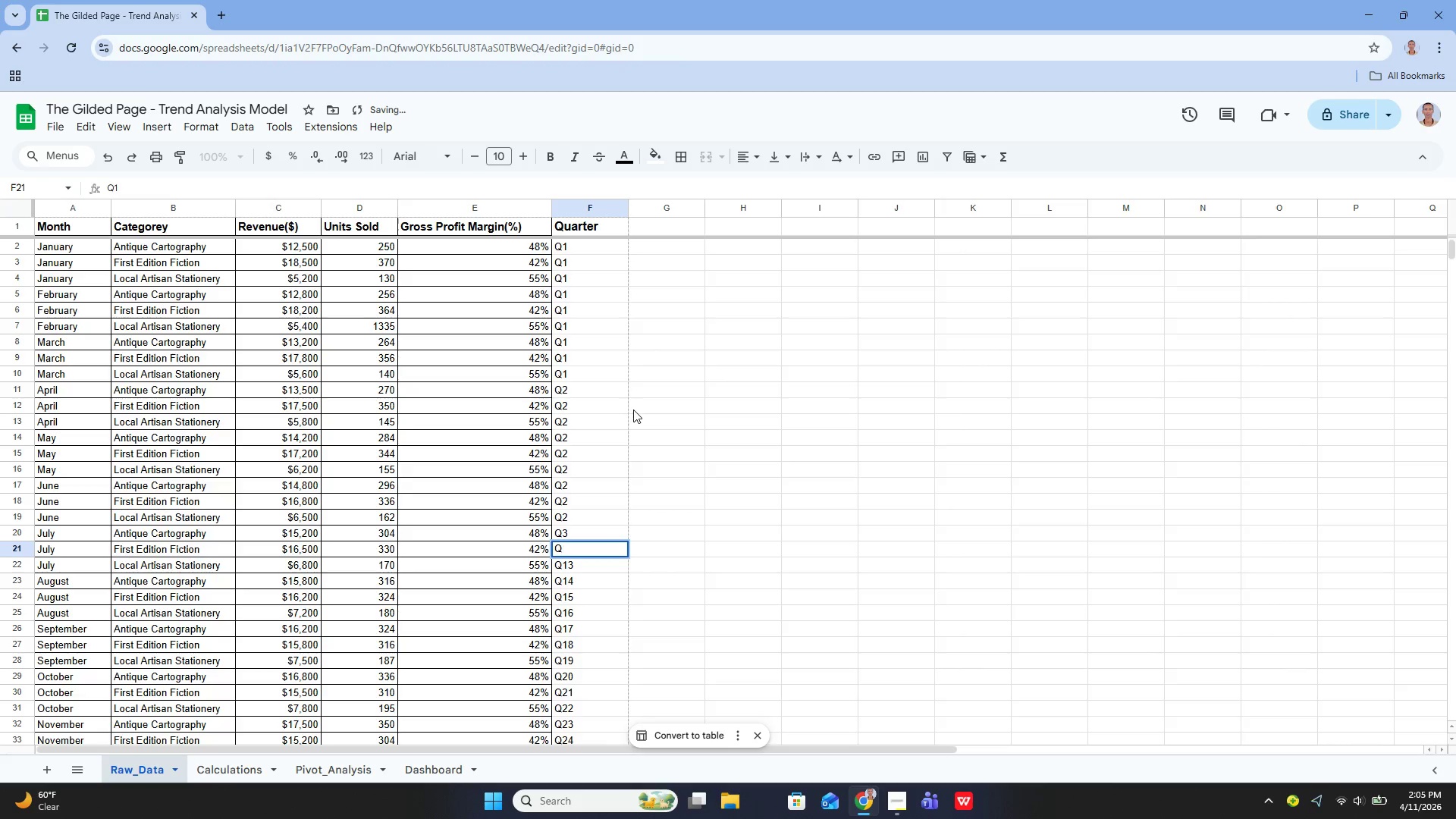 
key(3)
 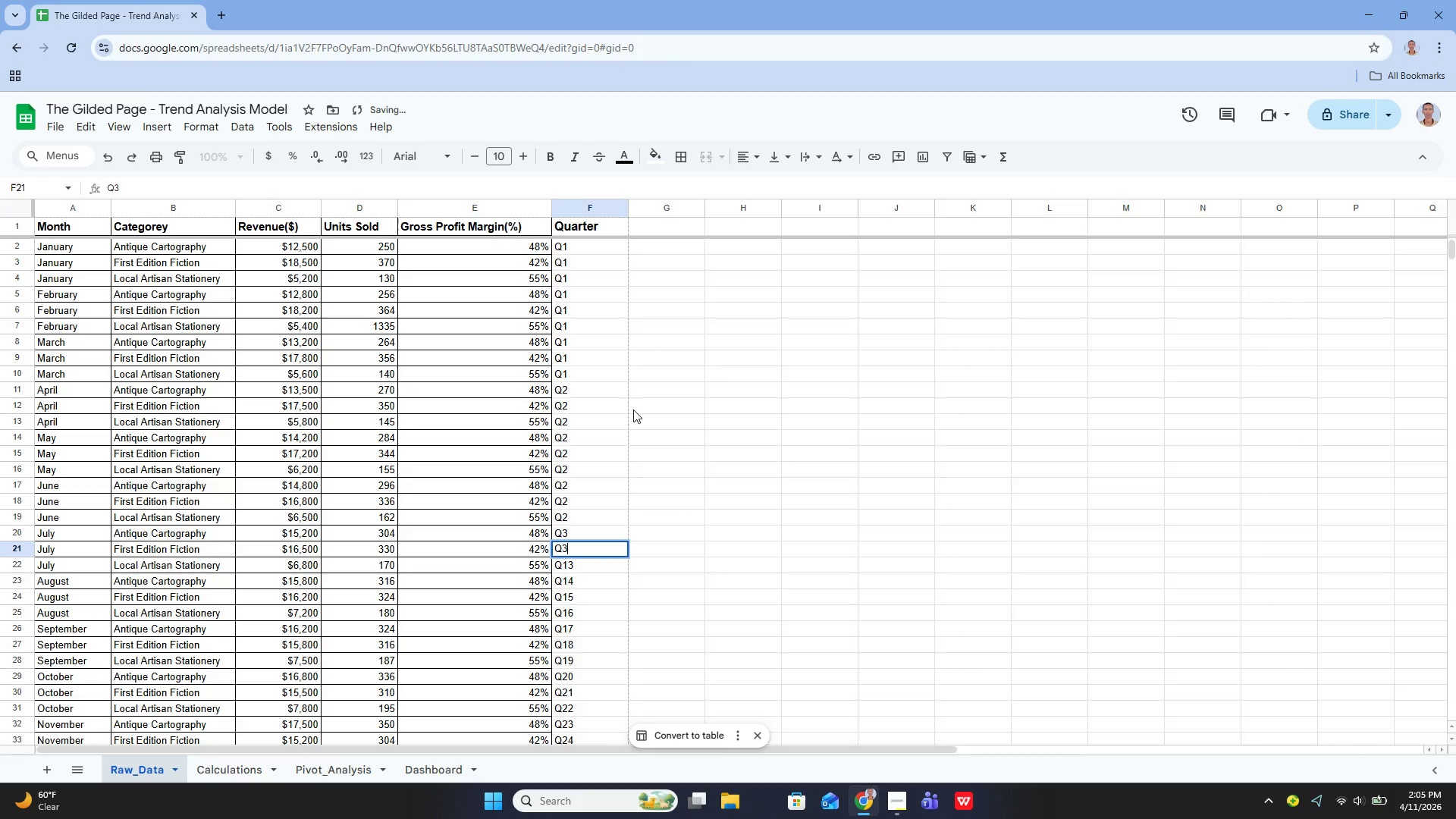 
key(Enter)
 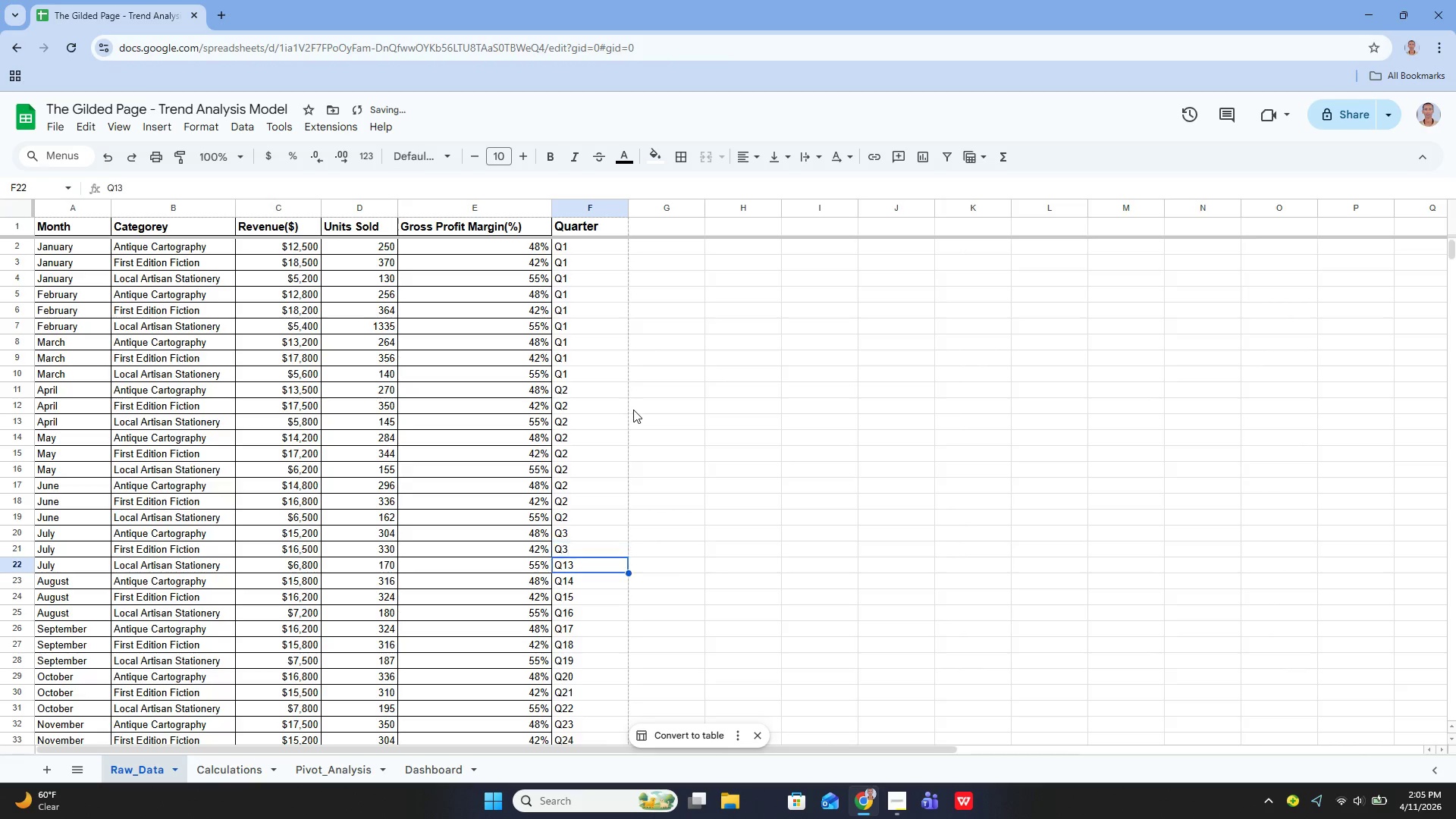 
key(Enter)
 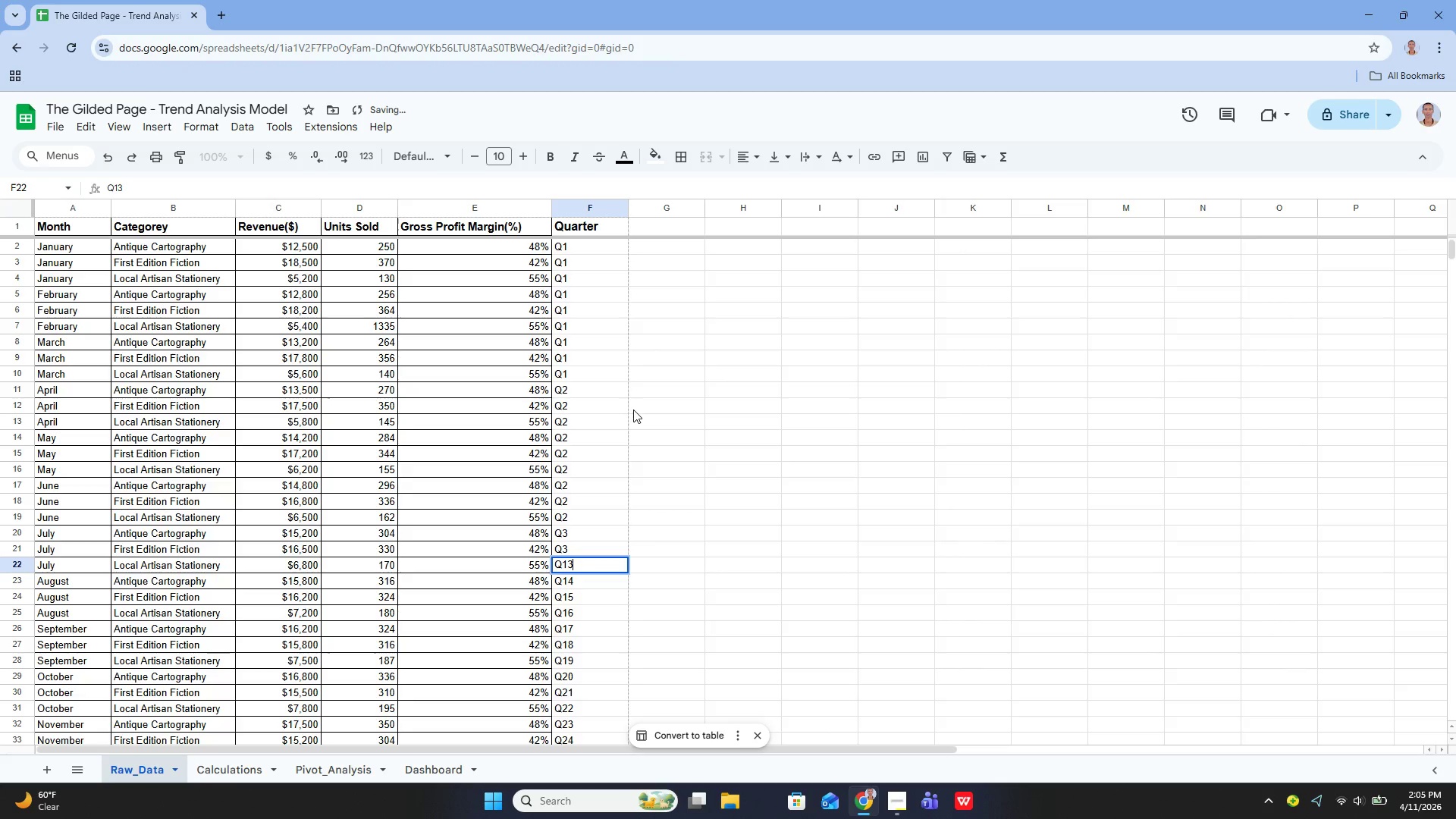 
key(Backspace)
 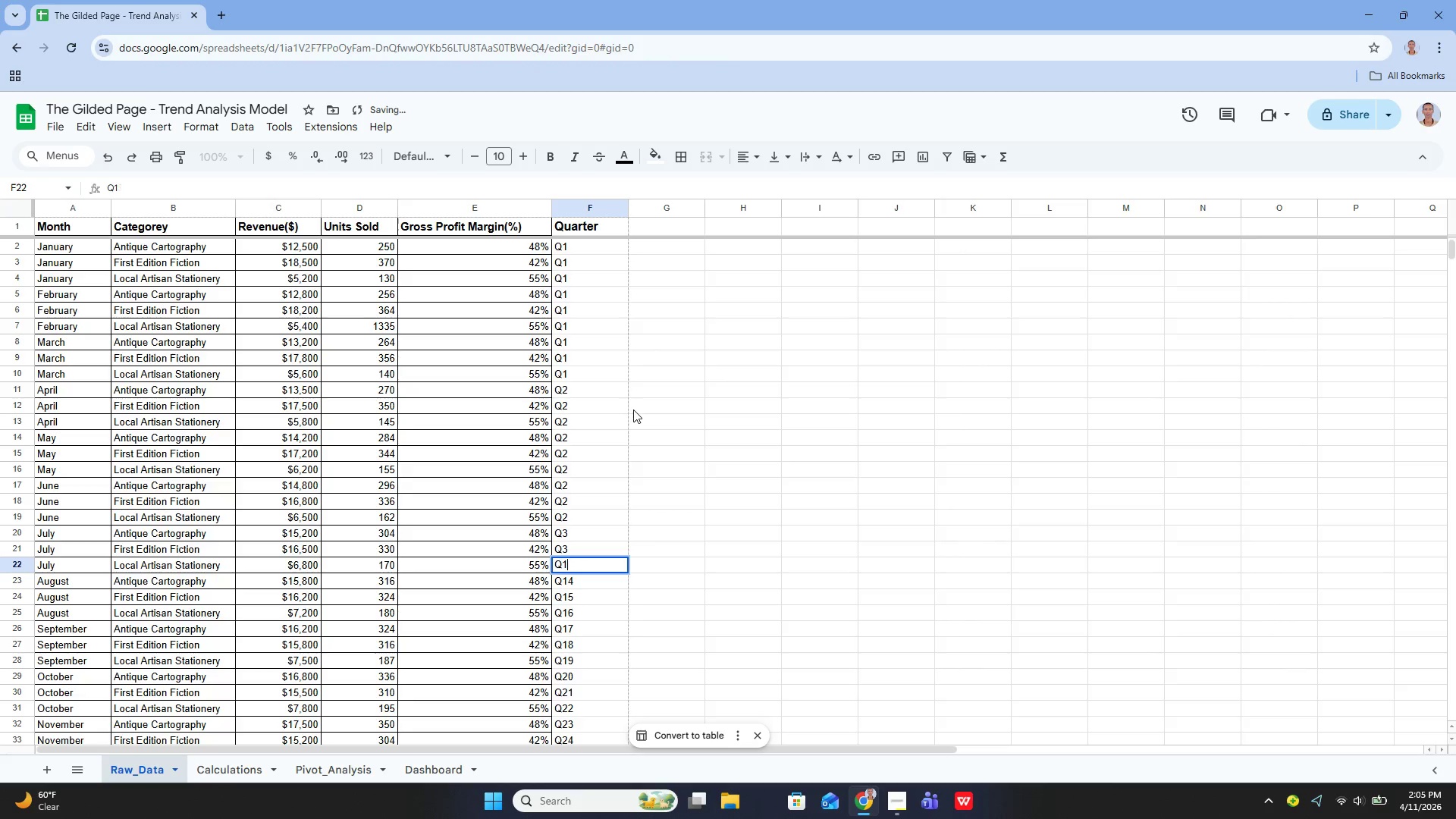 
key(Backspace)
 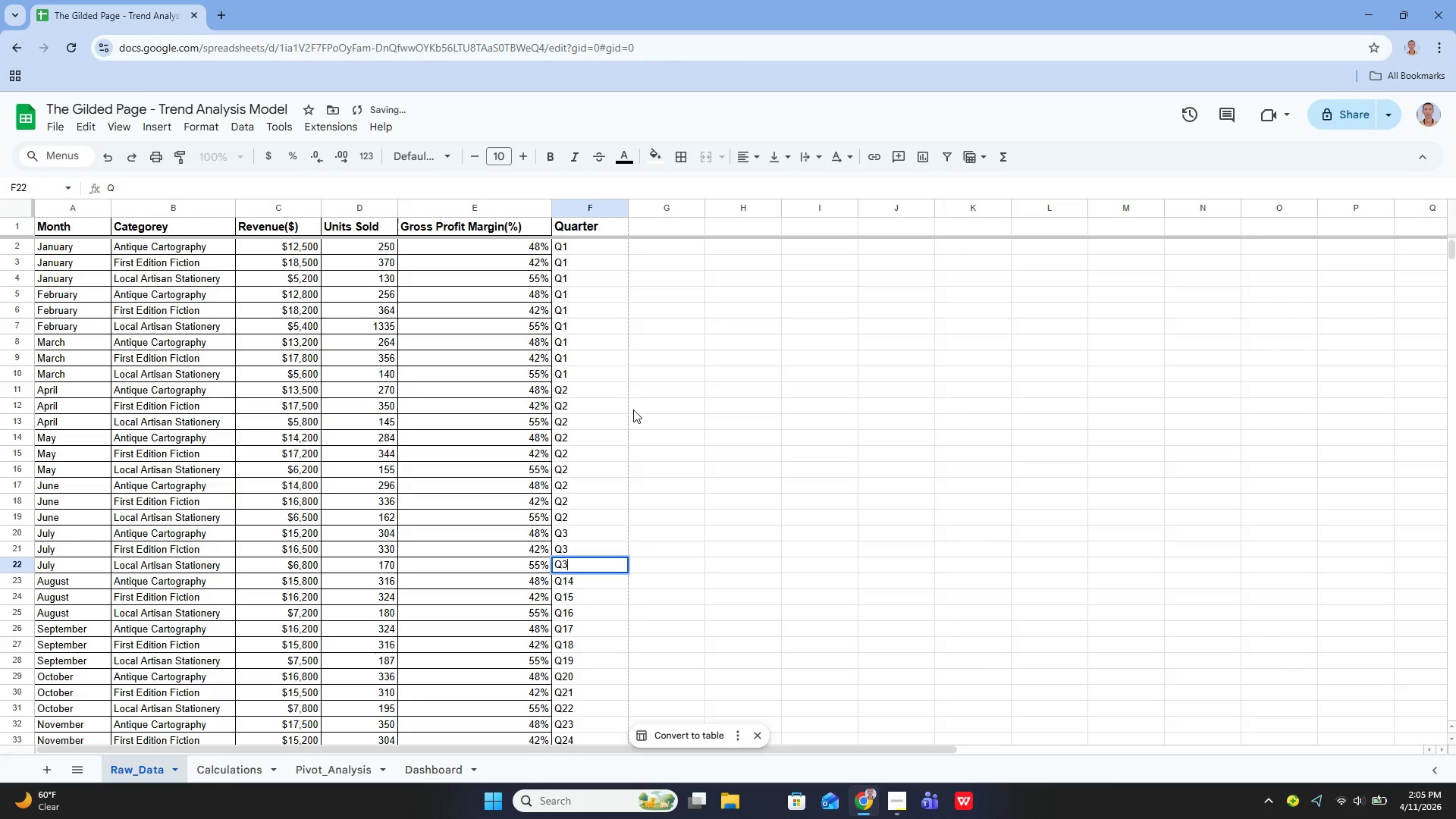 
key(3)
 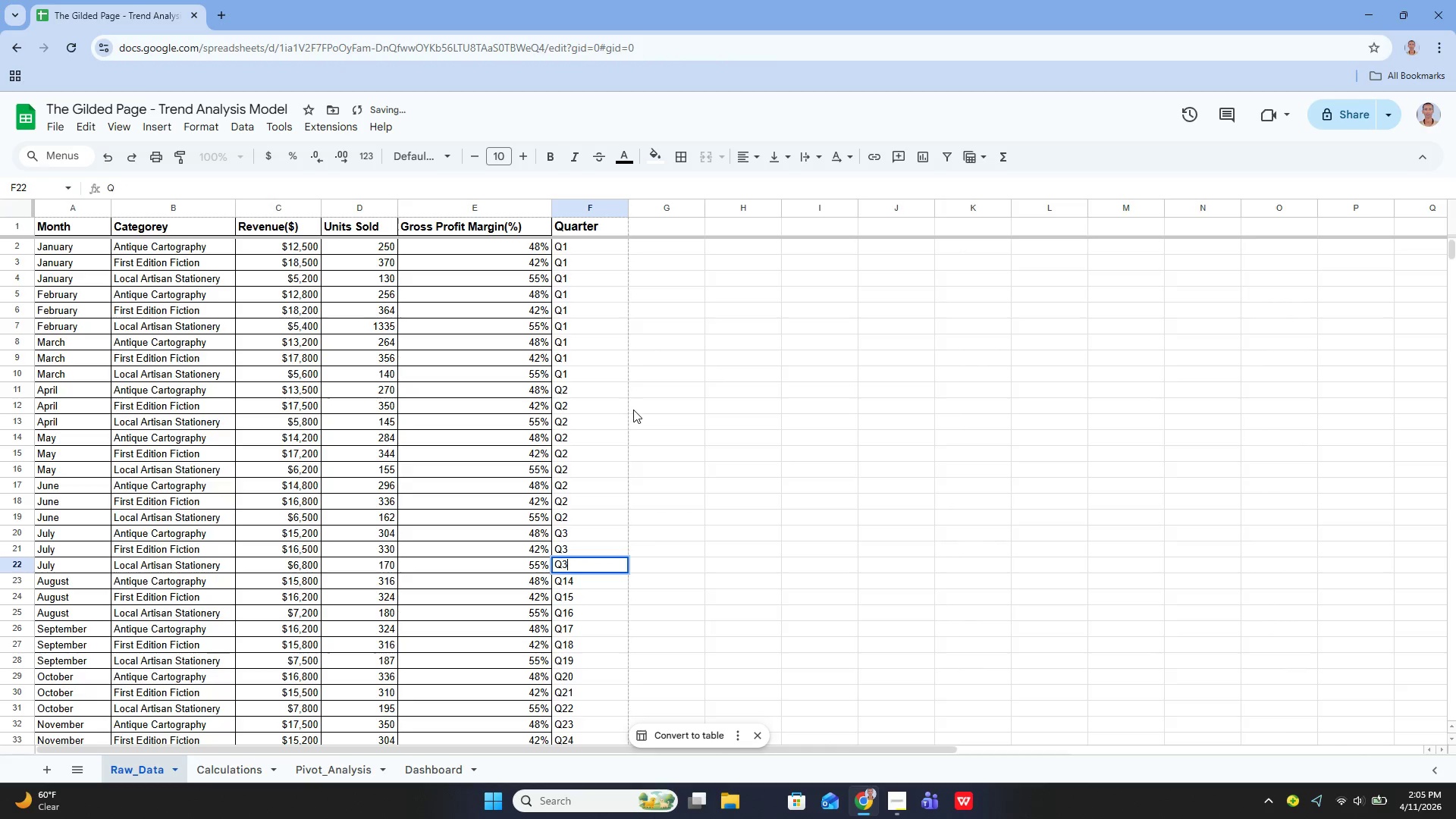 
key(Enter)
 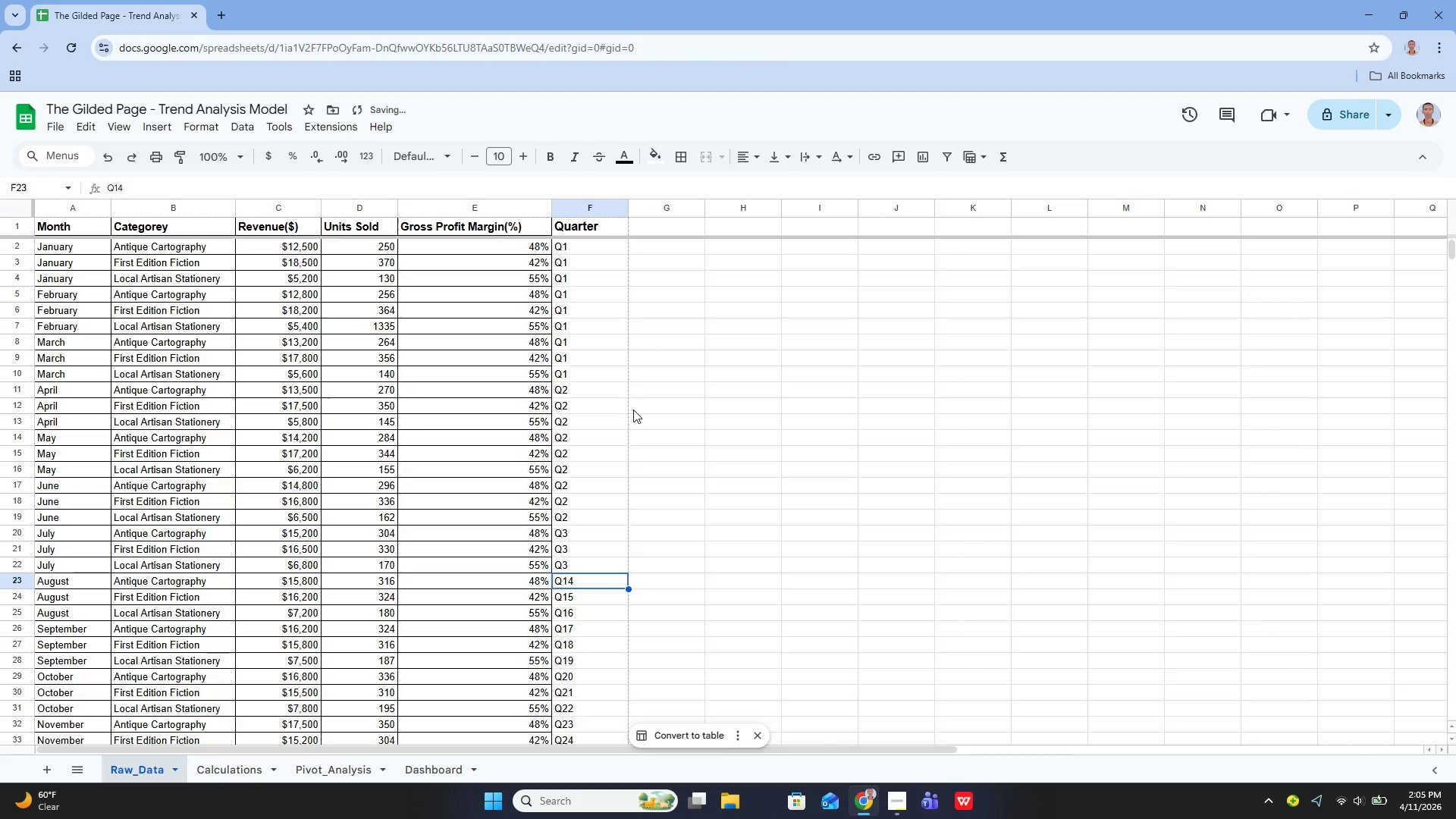 
key(Enter)
 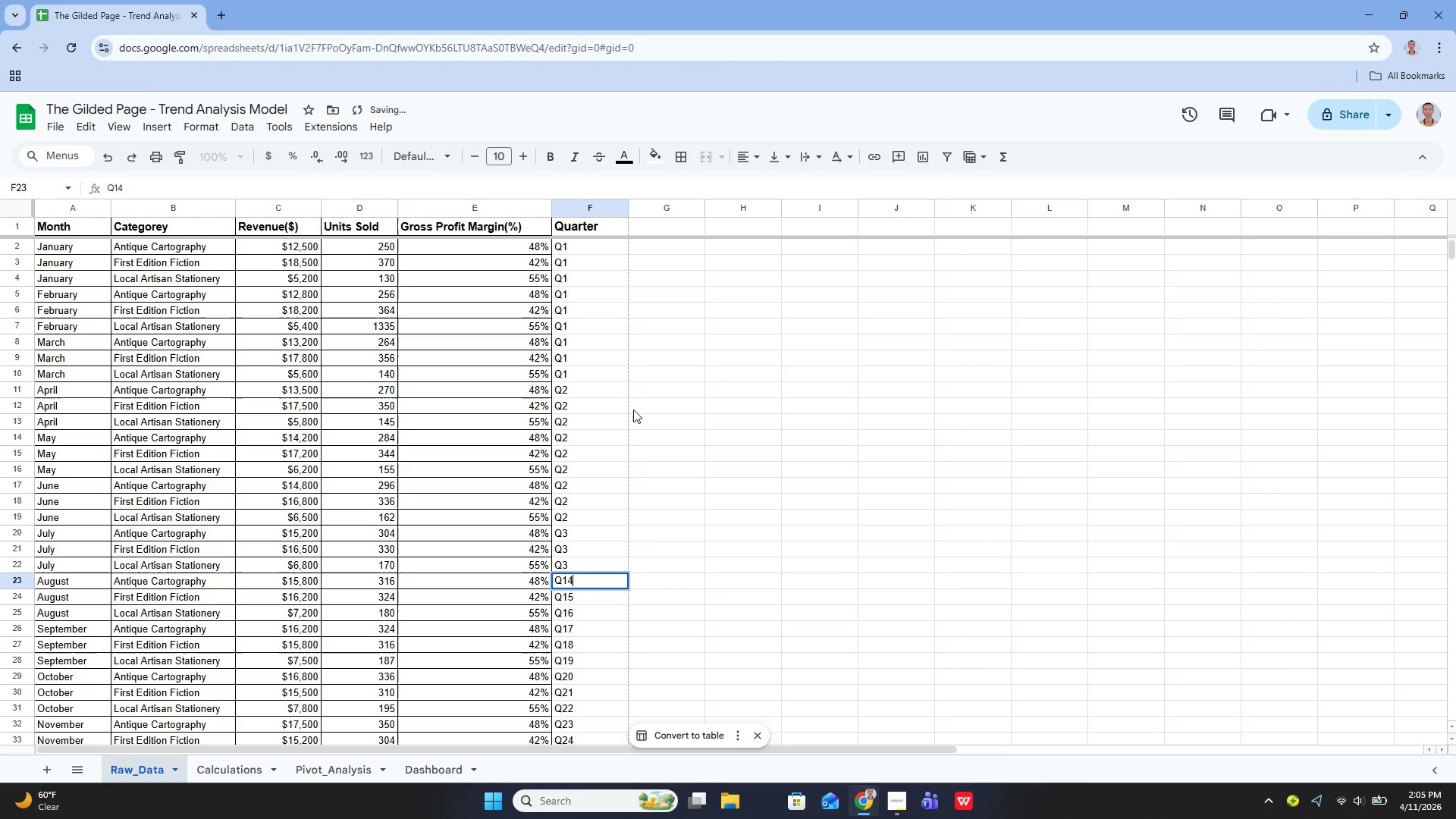 
key(Backspace)
 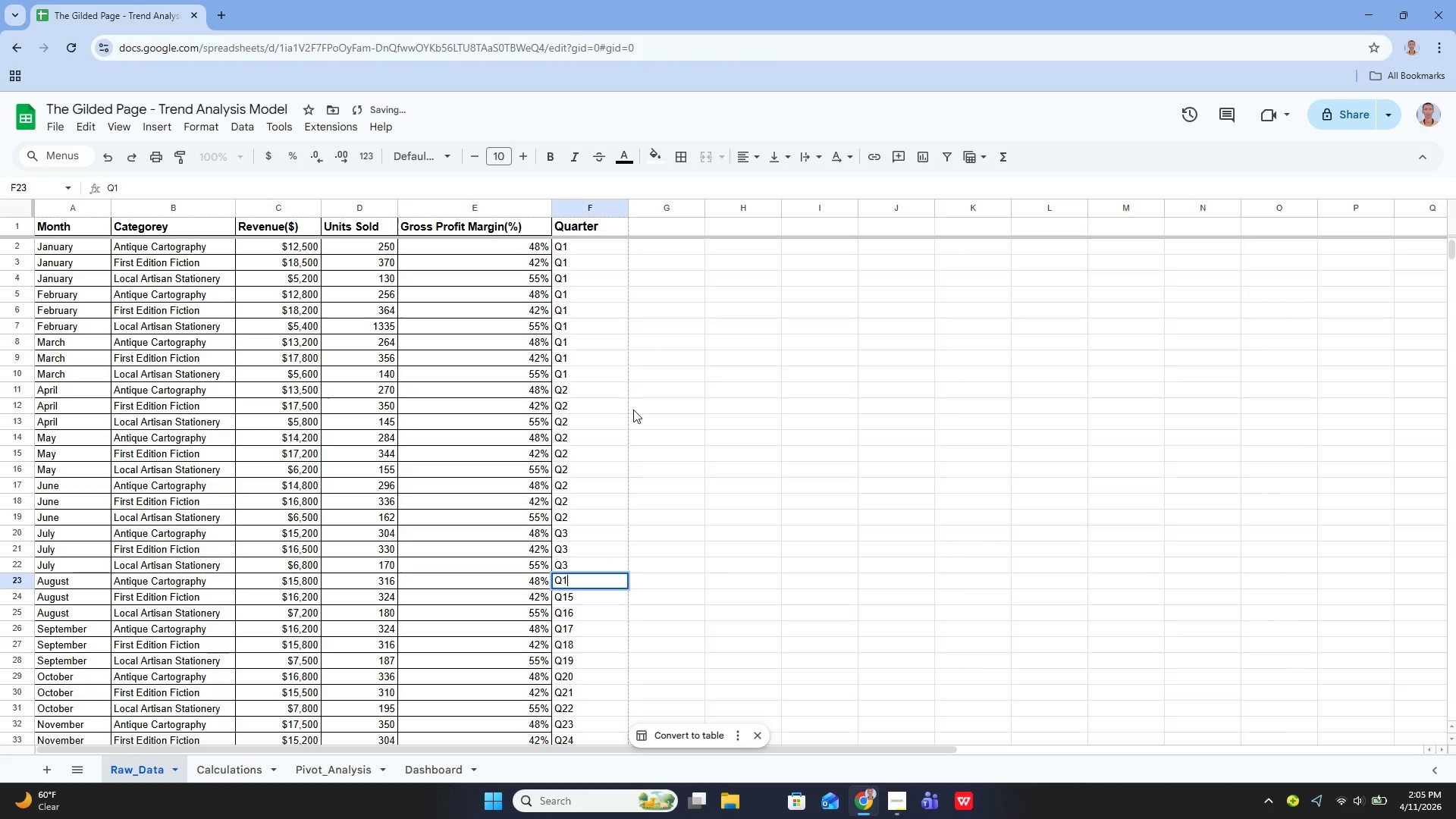 
key(3)
 